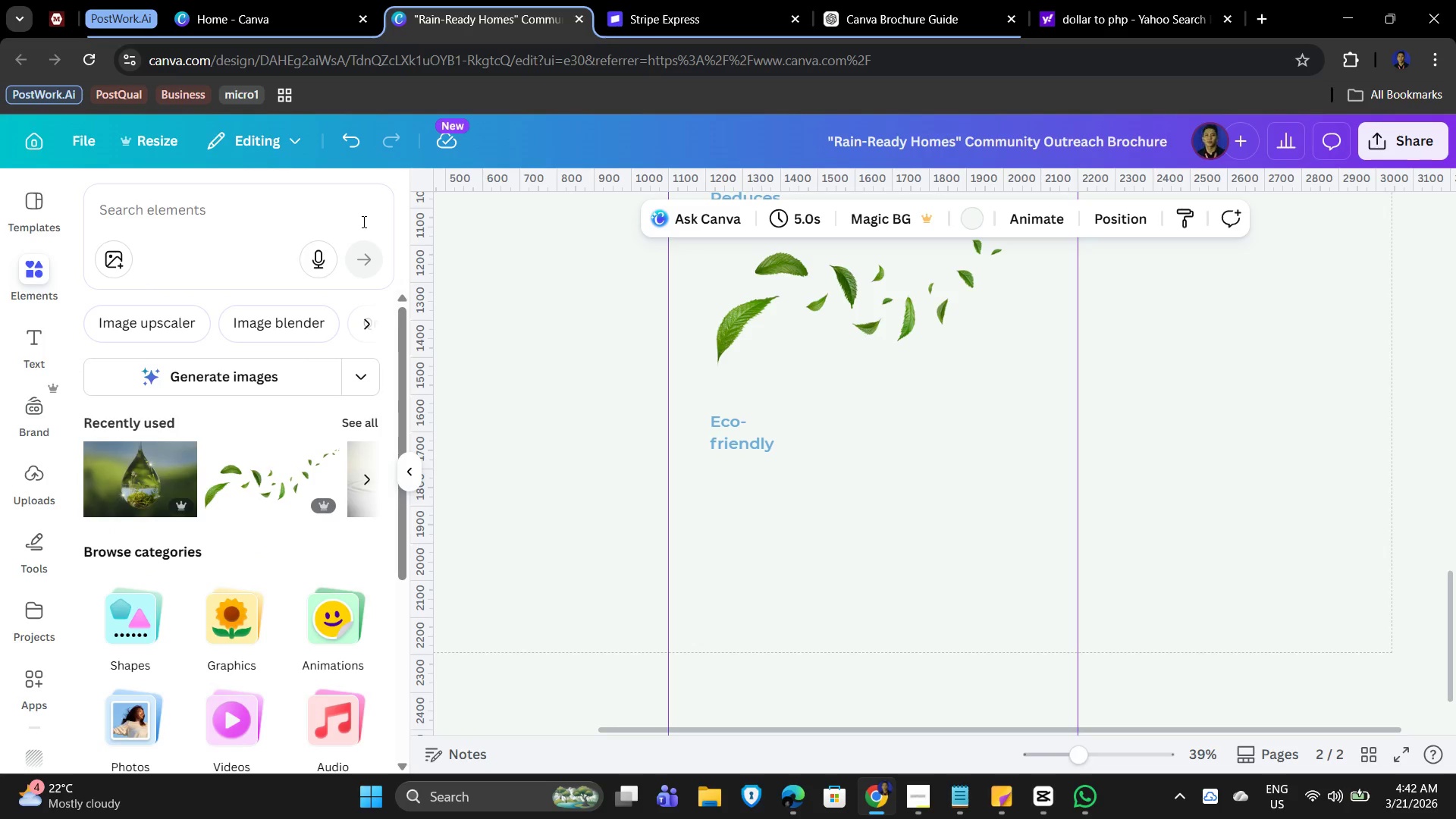 
type(home)
 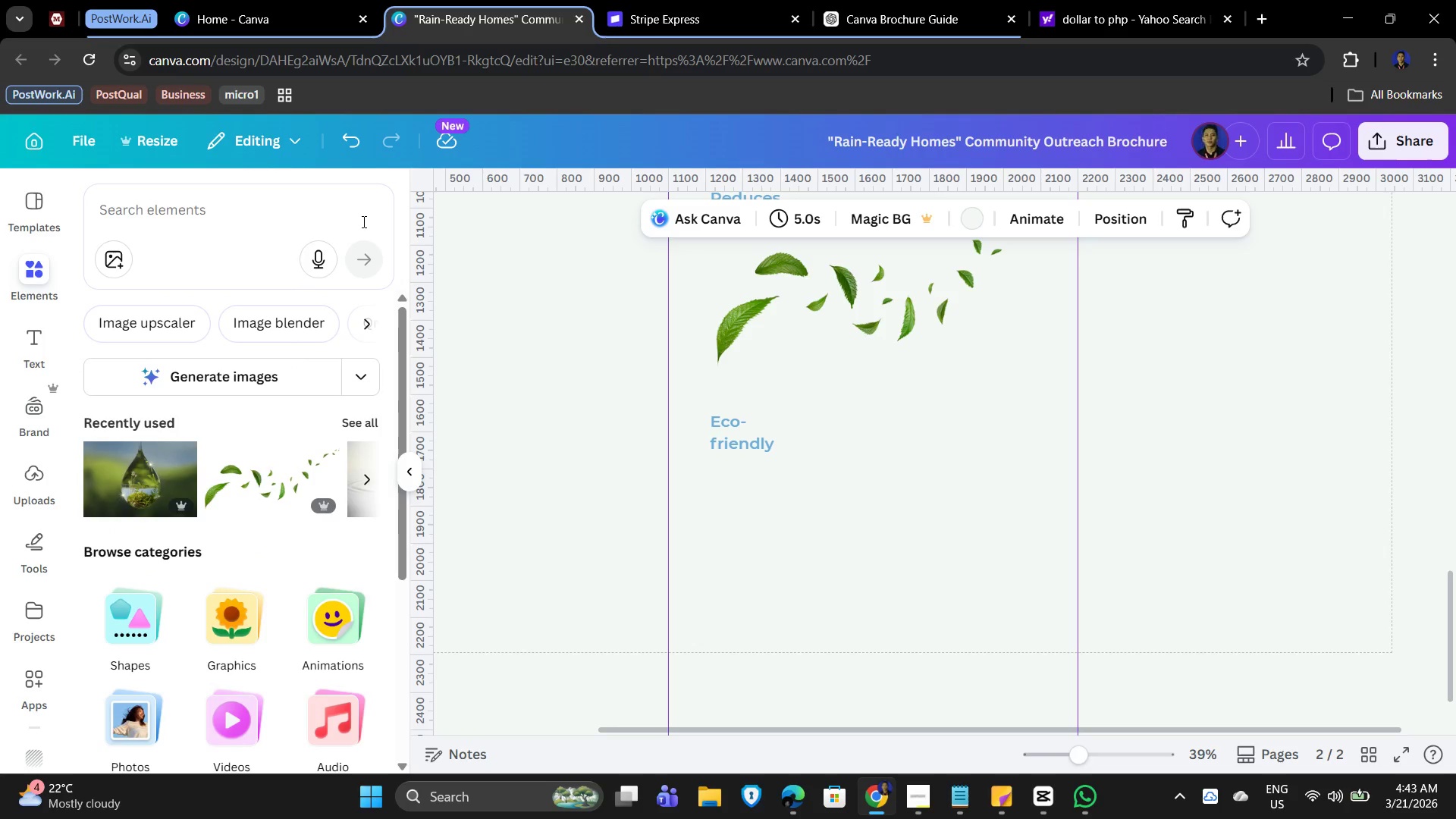 
key(Enter)
 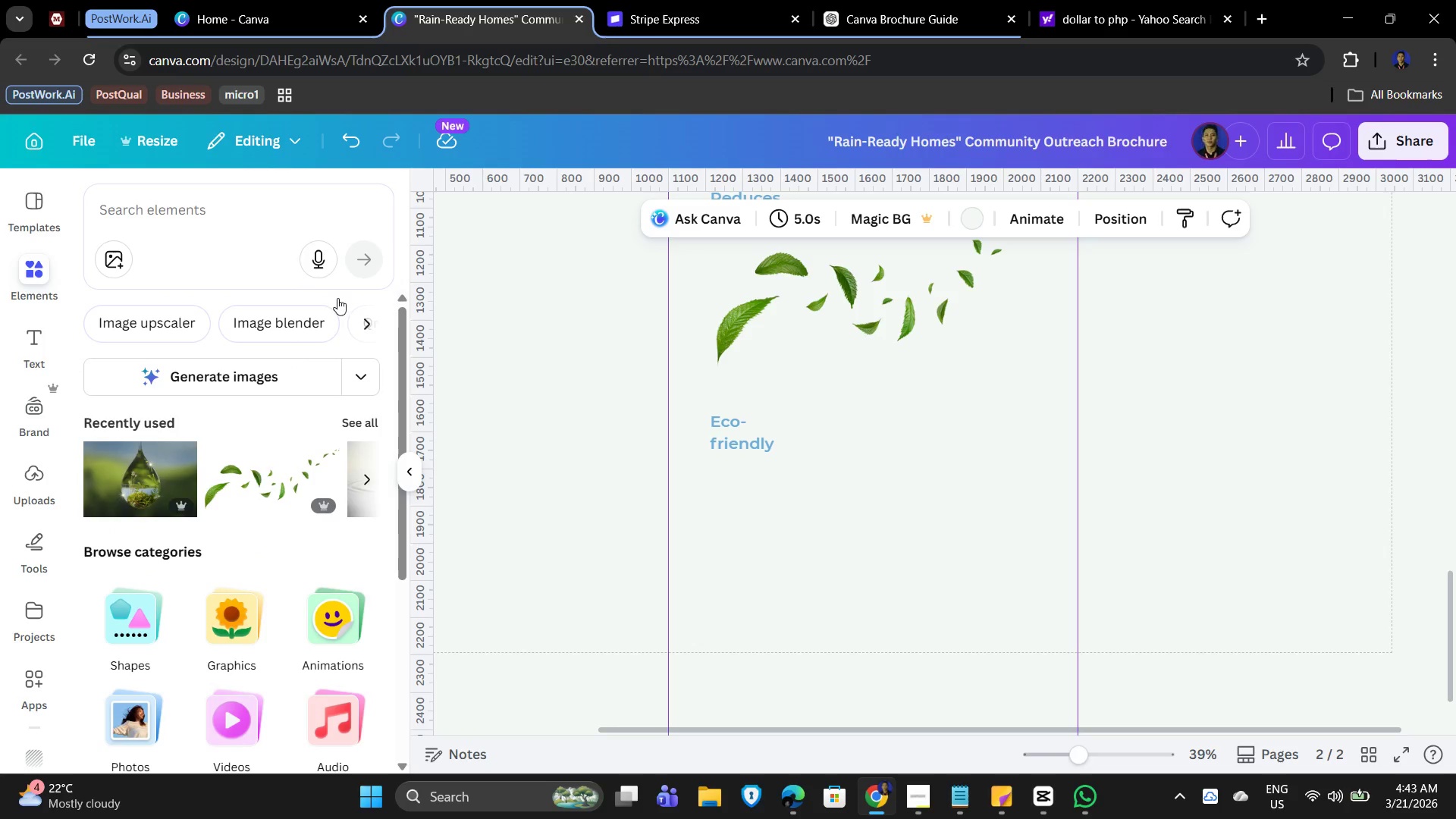 
left_click([186, 227])
 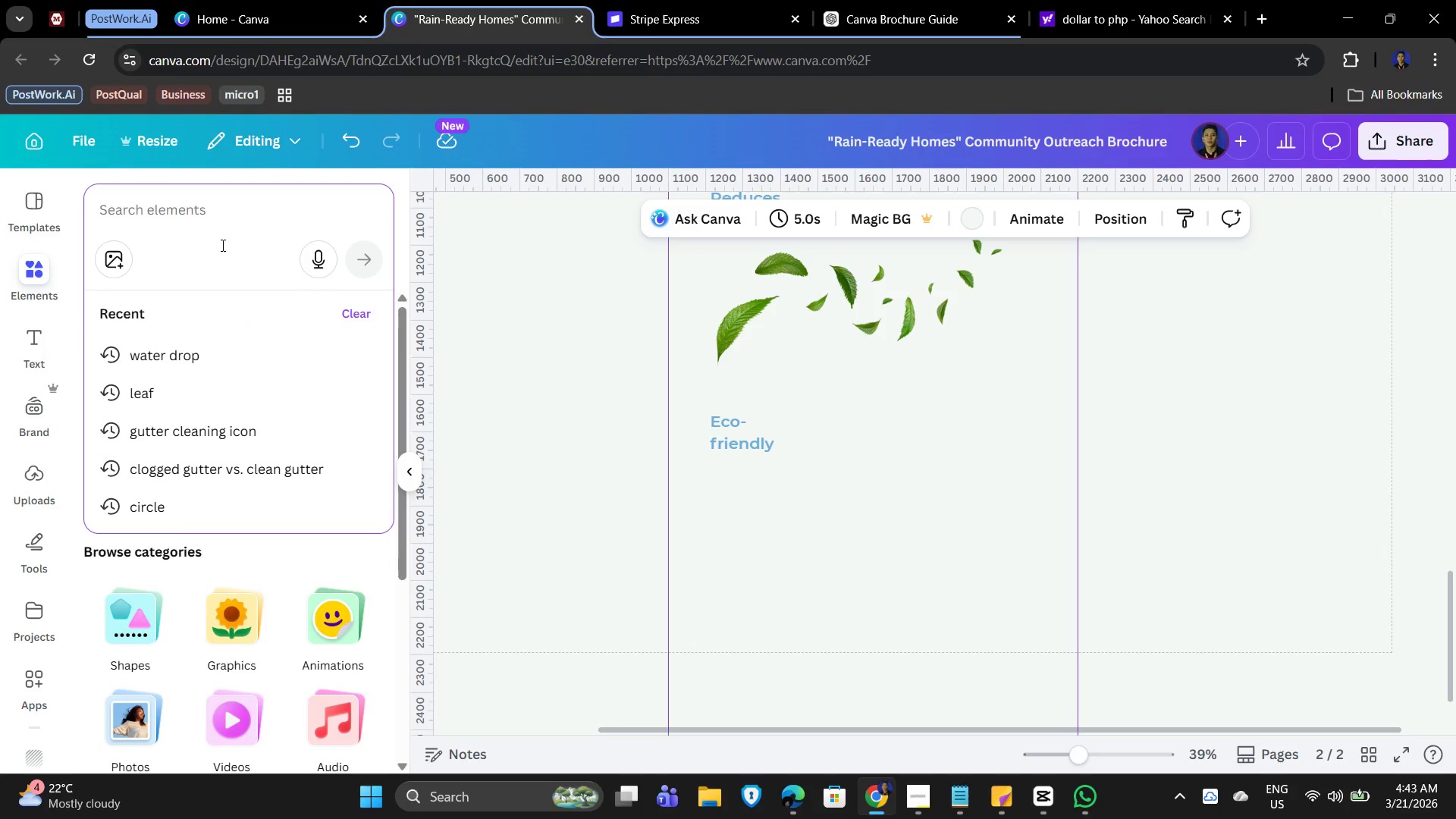 
type(home)
 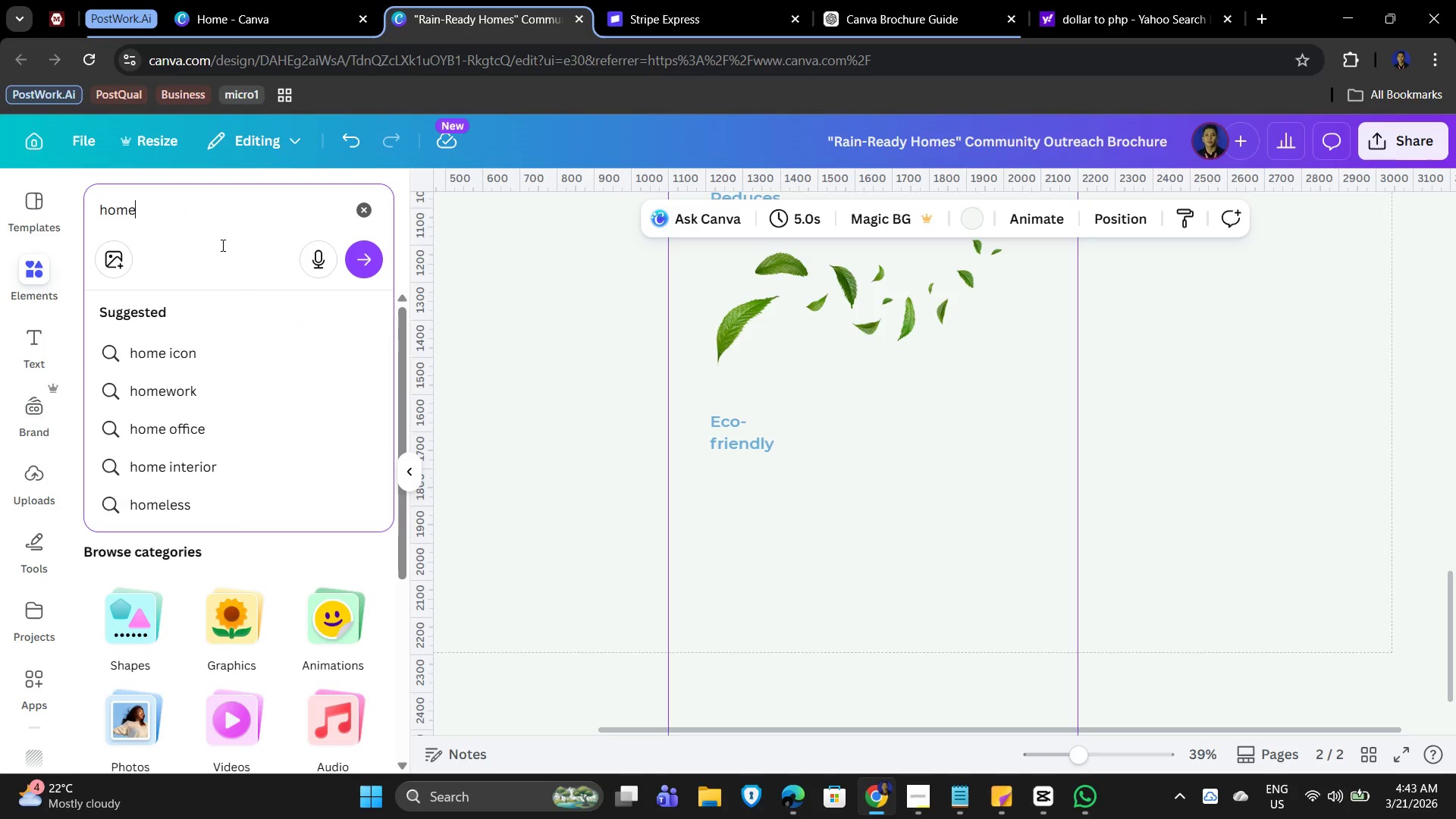 
key(Enter)
 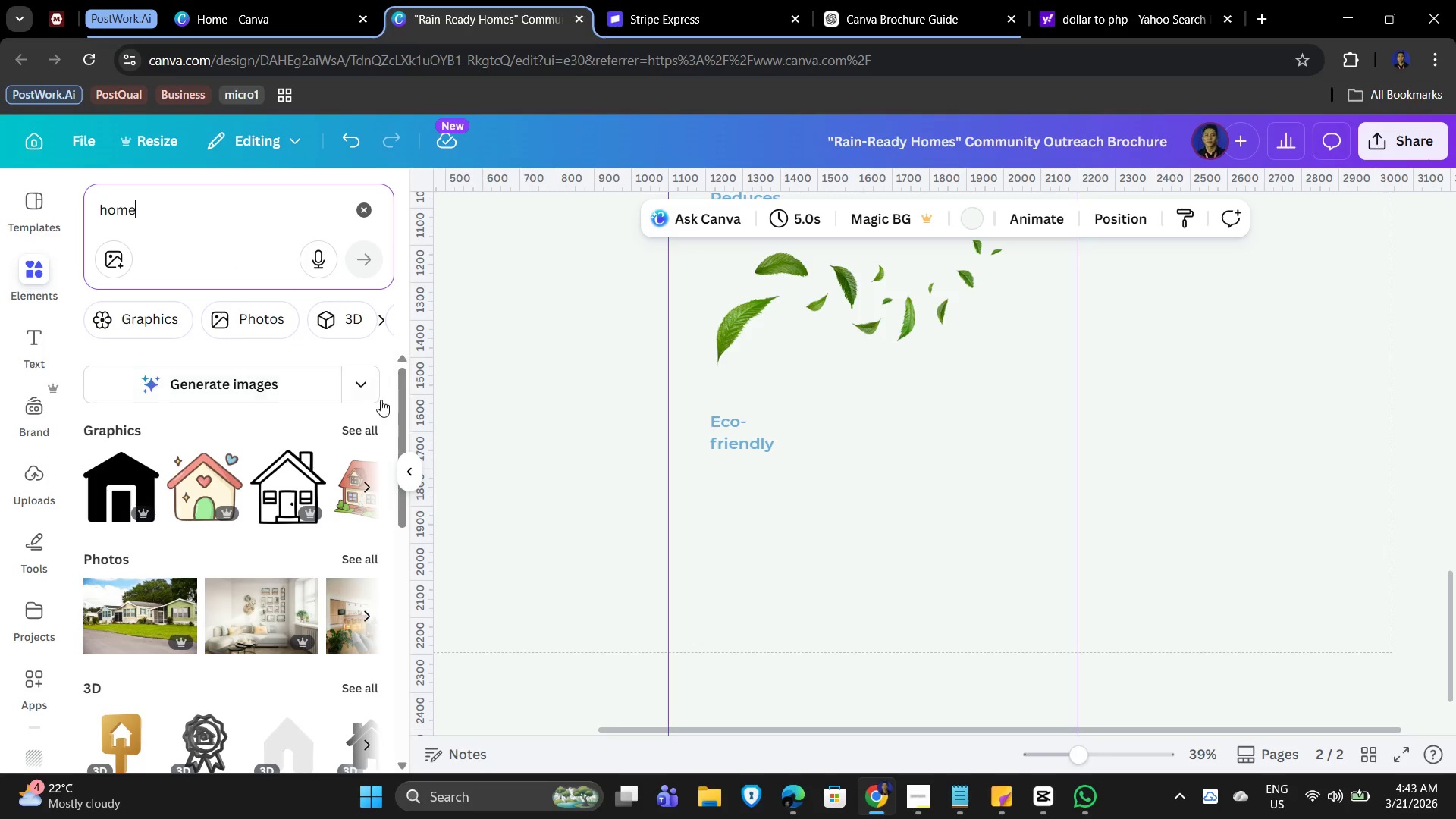 
left_click([366, 428])
 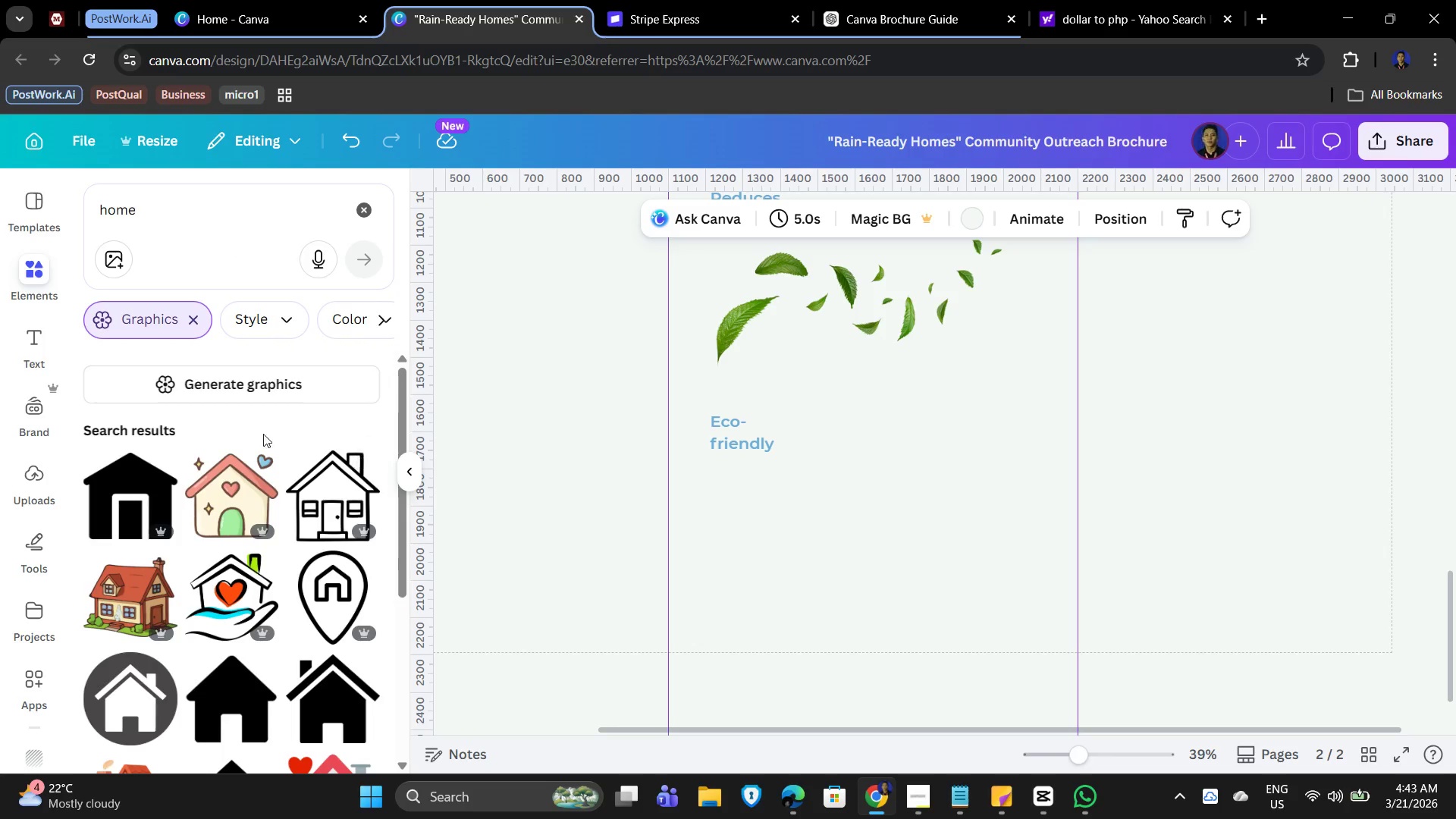 
scroll: coordinate [293, 583], scroll_direction: down, amount: 2.0
 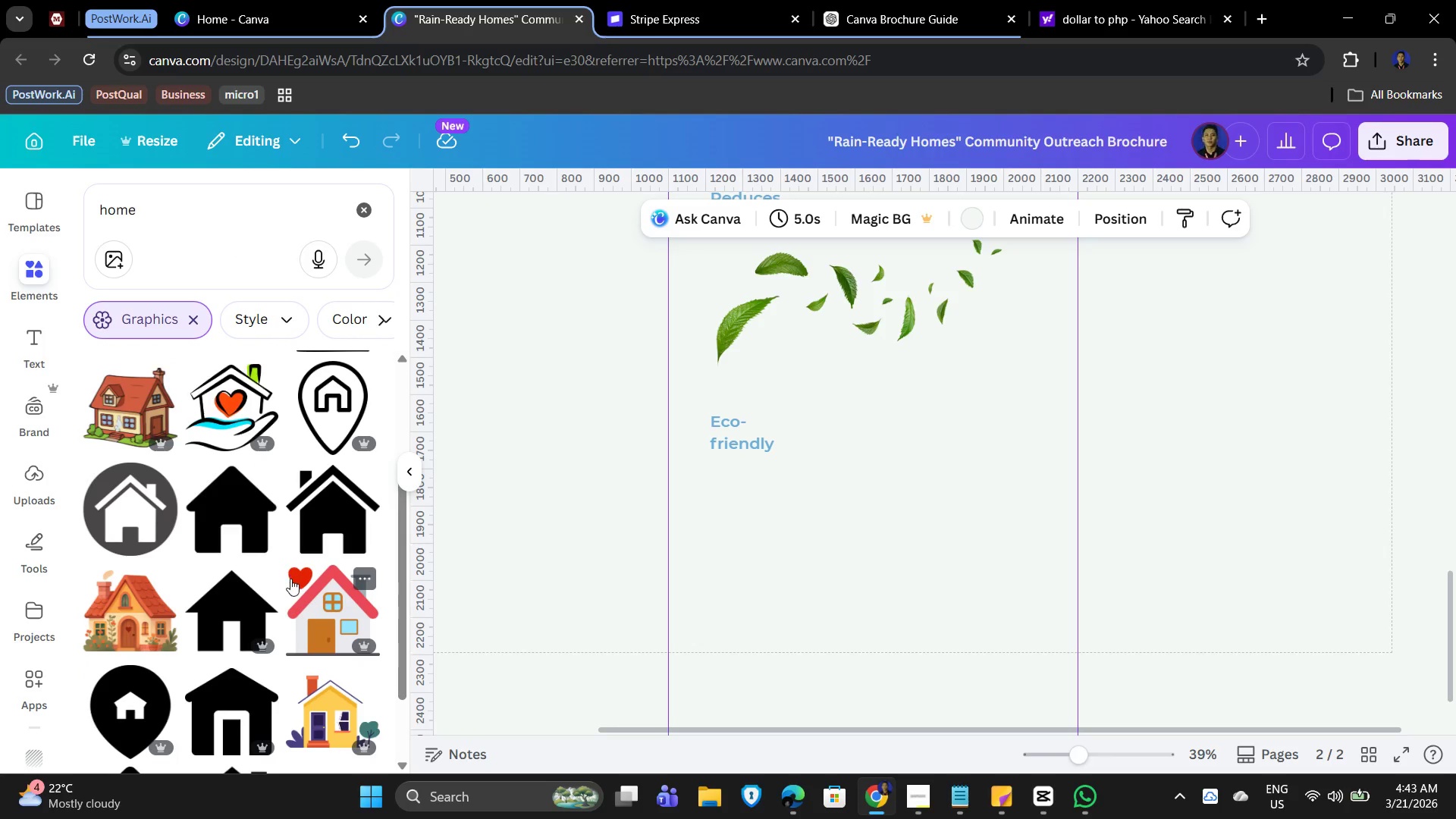 
scroll: coordinate [281, 573], scroll_direction: up, amount: 2.0
 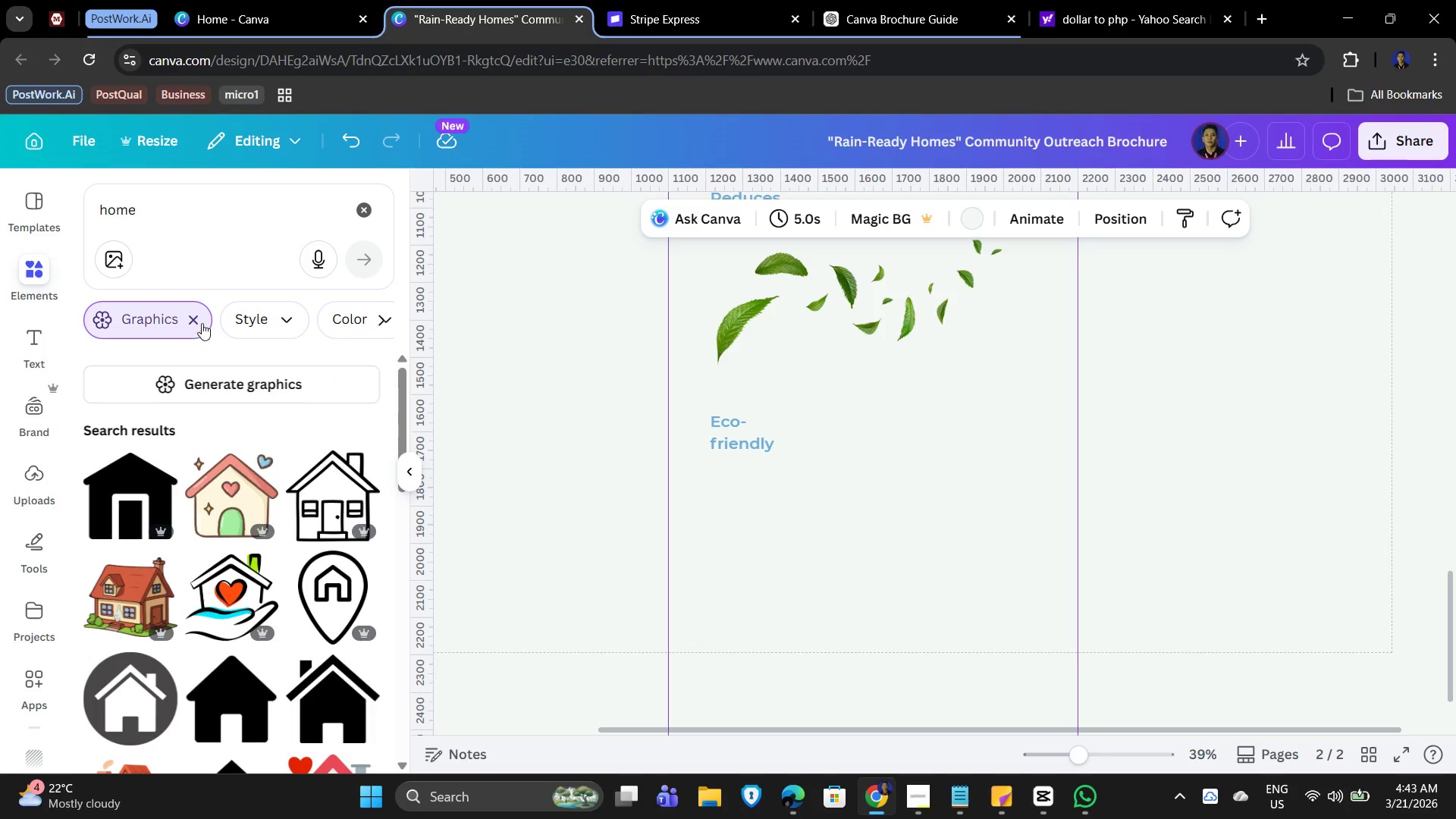 
left_click([194, 318])
 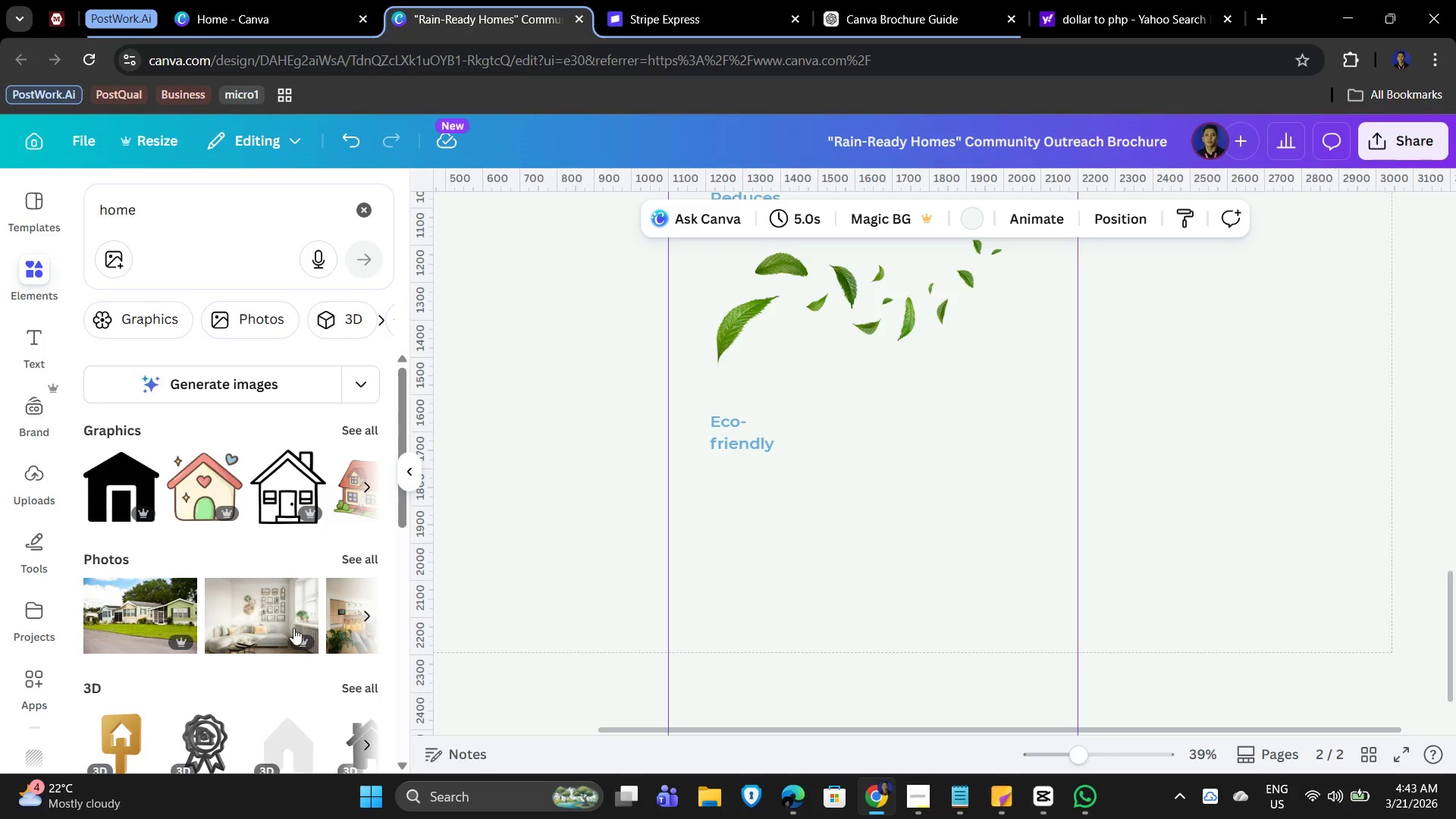 
left_click([354, 562])
 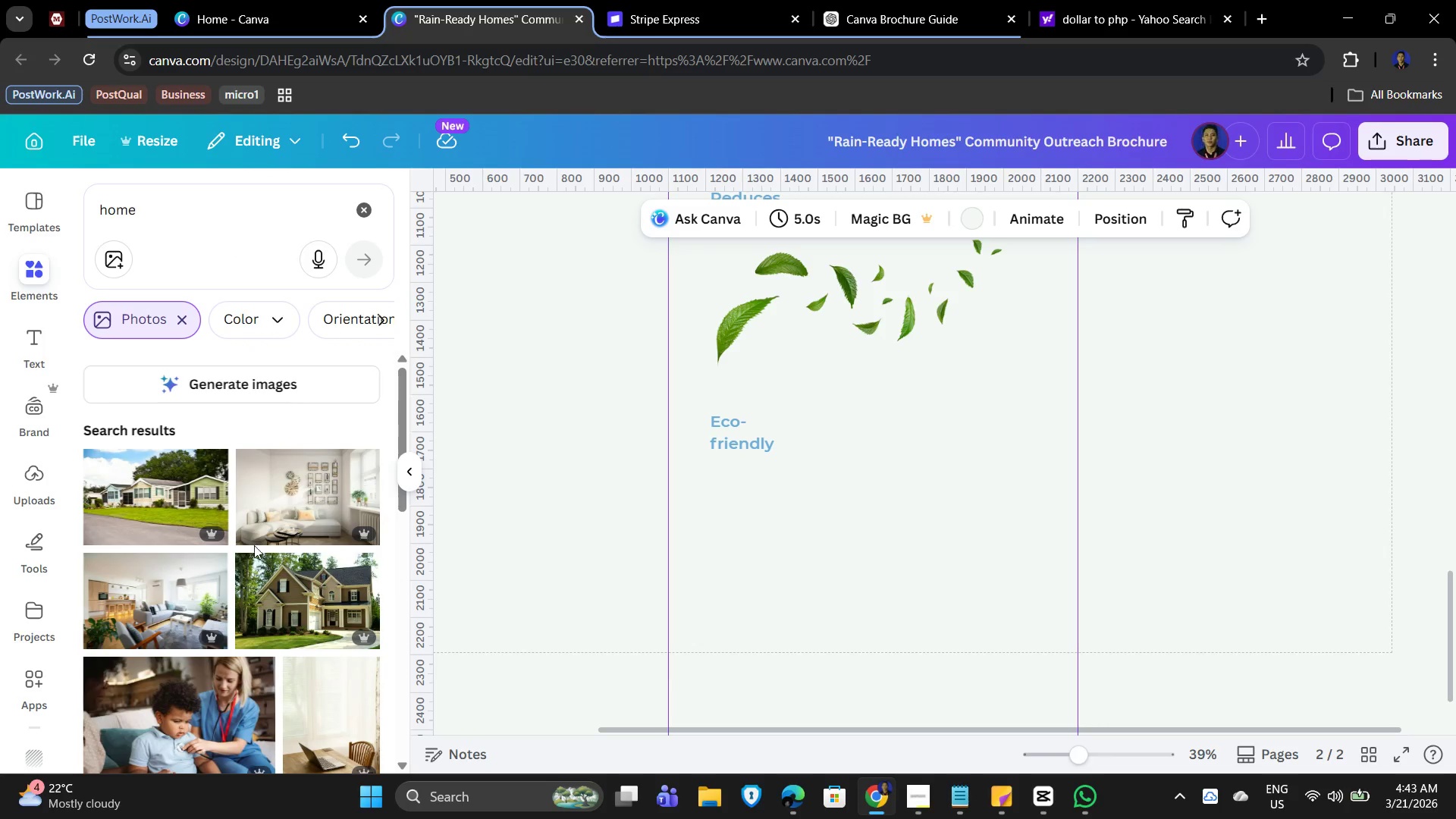 
scroll: coordinate [268, 573], scroll_direction: down, amount: 2.0
 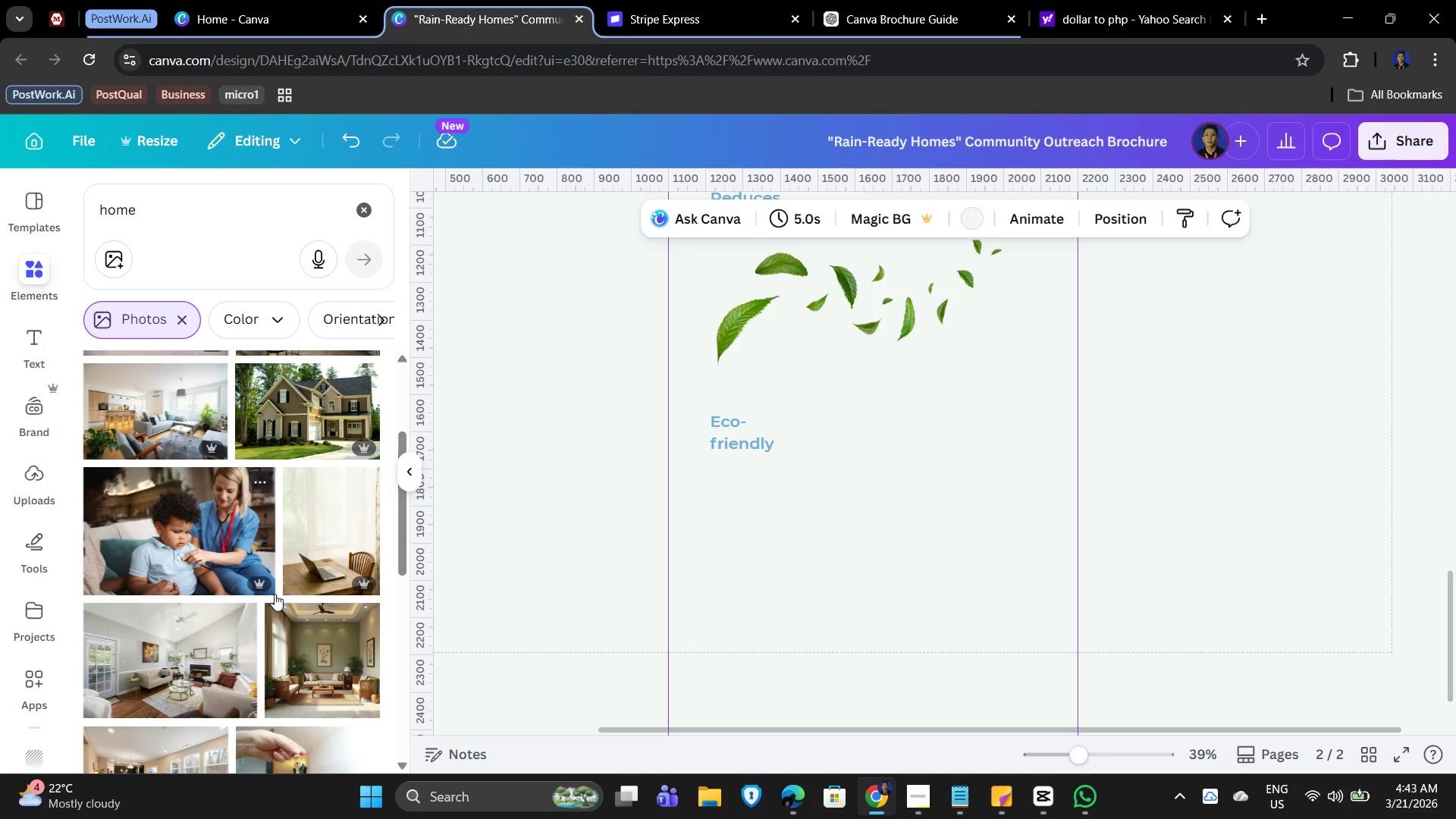 
scroll: coordinate [267, 584], scroll_direction: up, amount: 4.0
 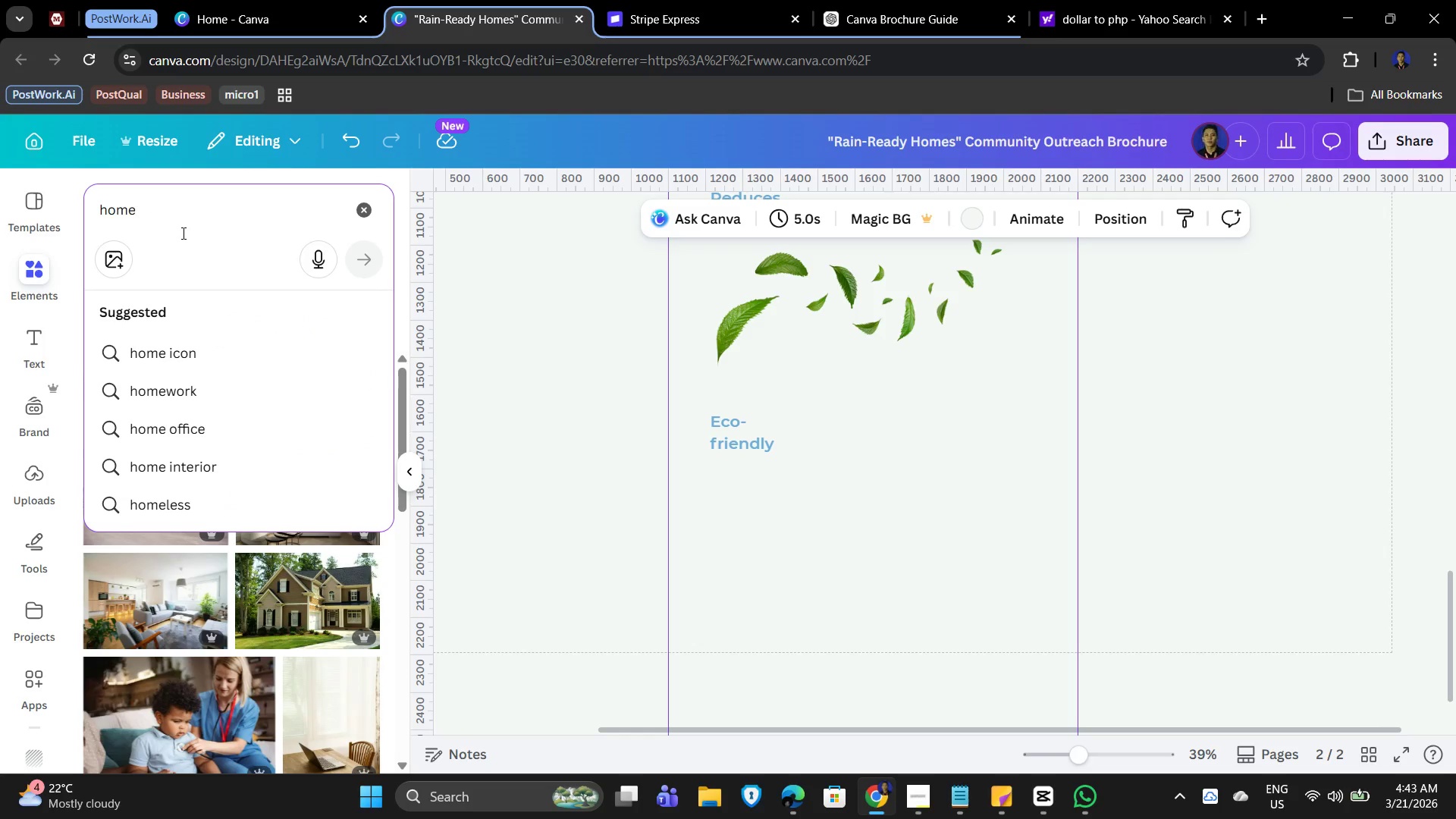 
type( eco fre)
key(Backspace)
type(iendly)
 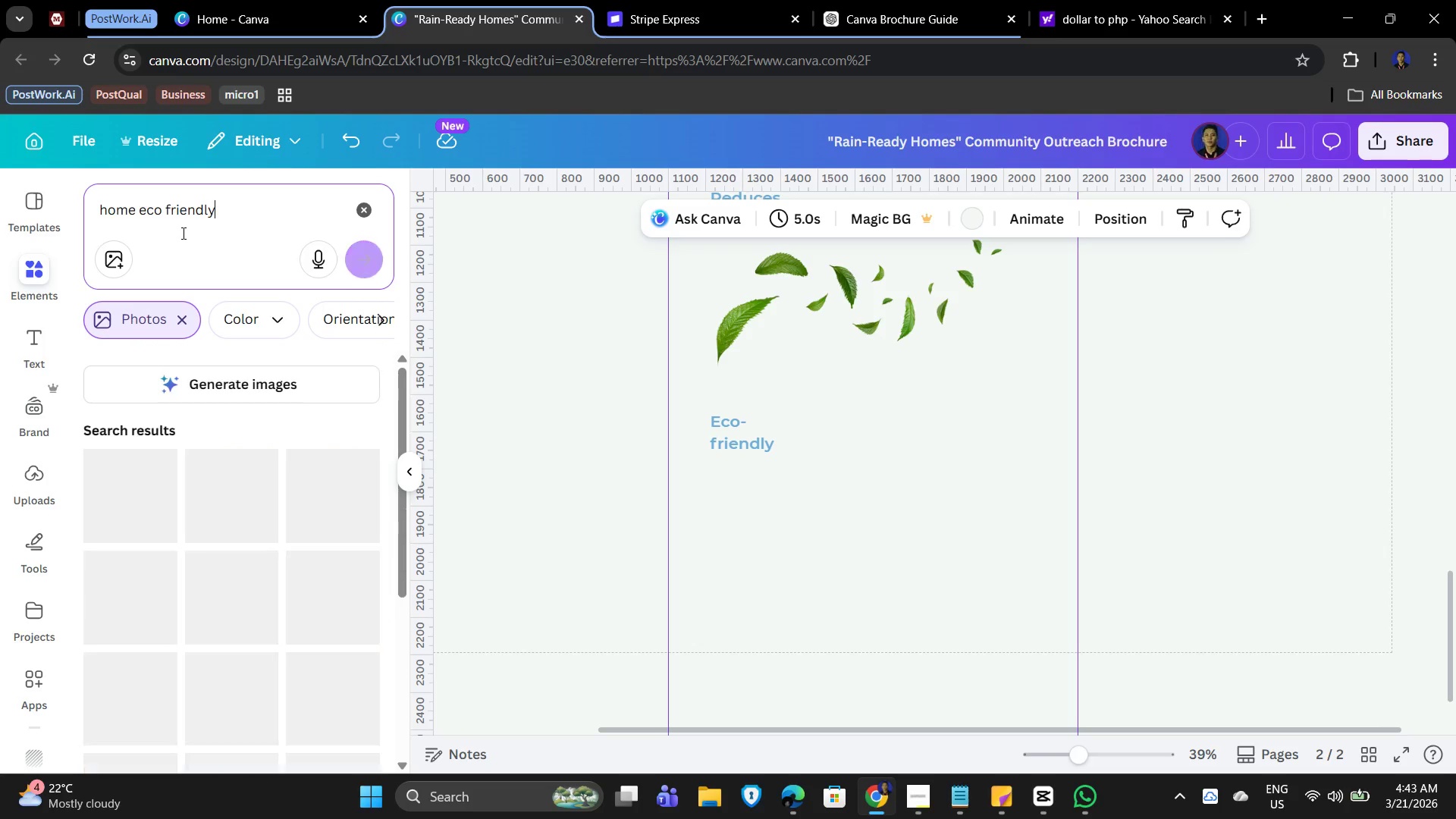 
key(Enter)
 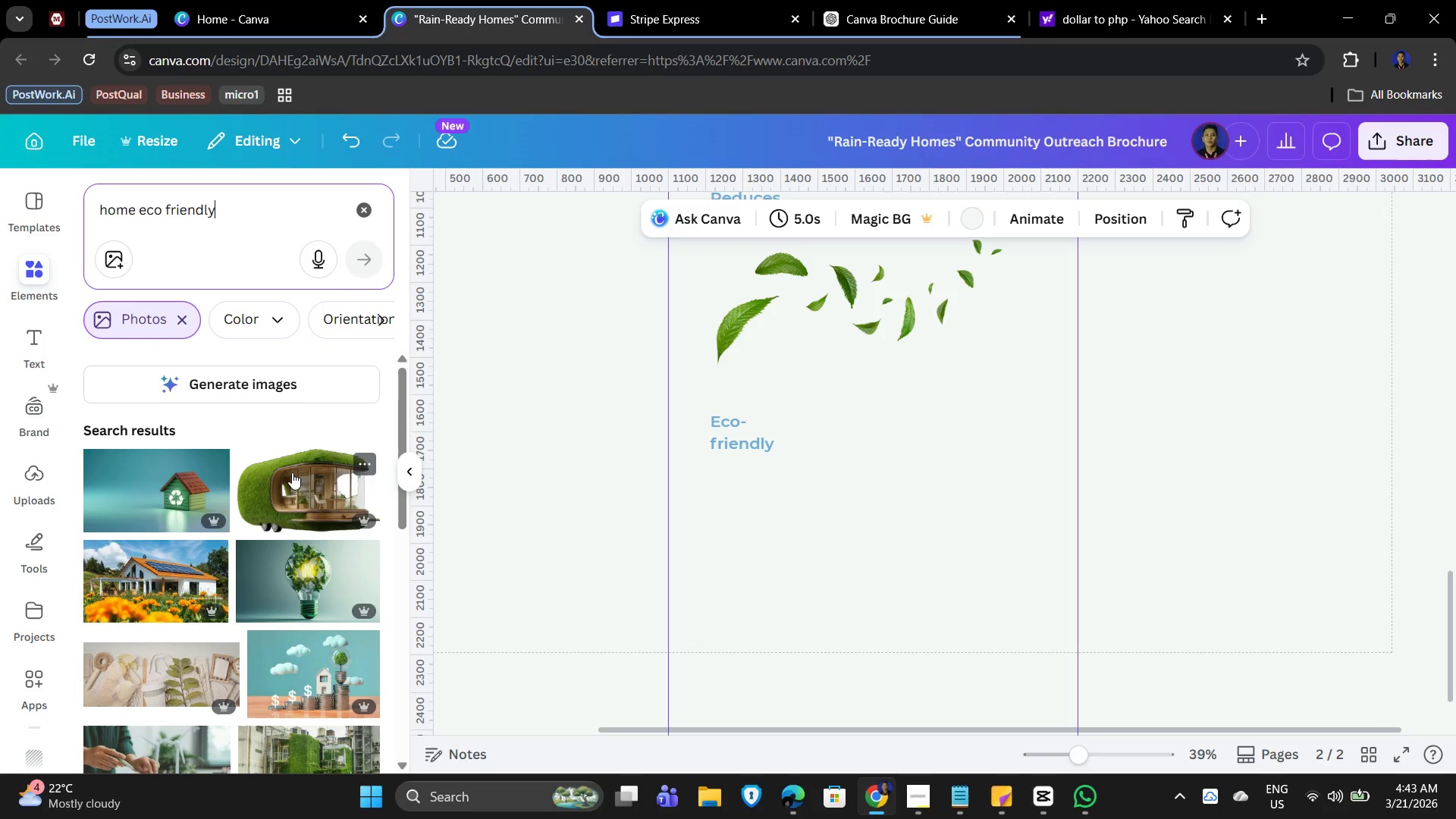 
wait(5.64)
 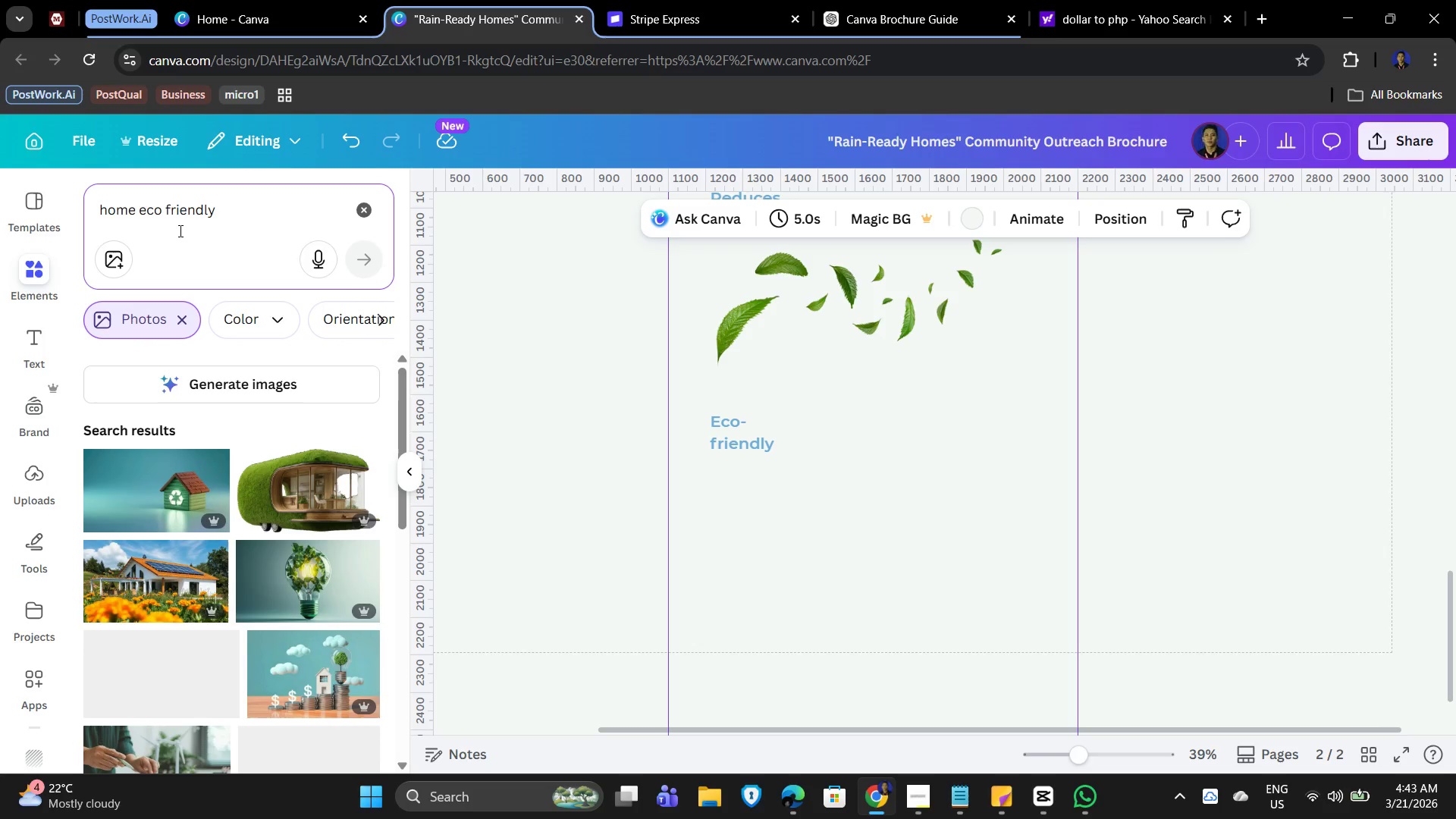 
scroll: coordinate [322, 579], scroll_direction: down, amount: 5.0
 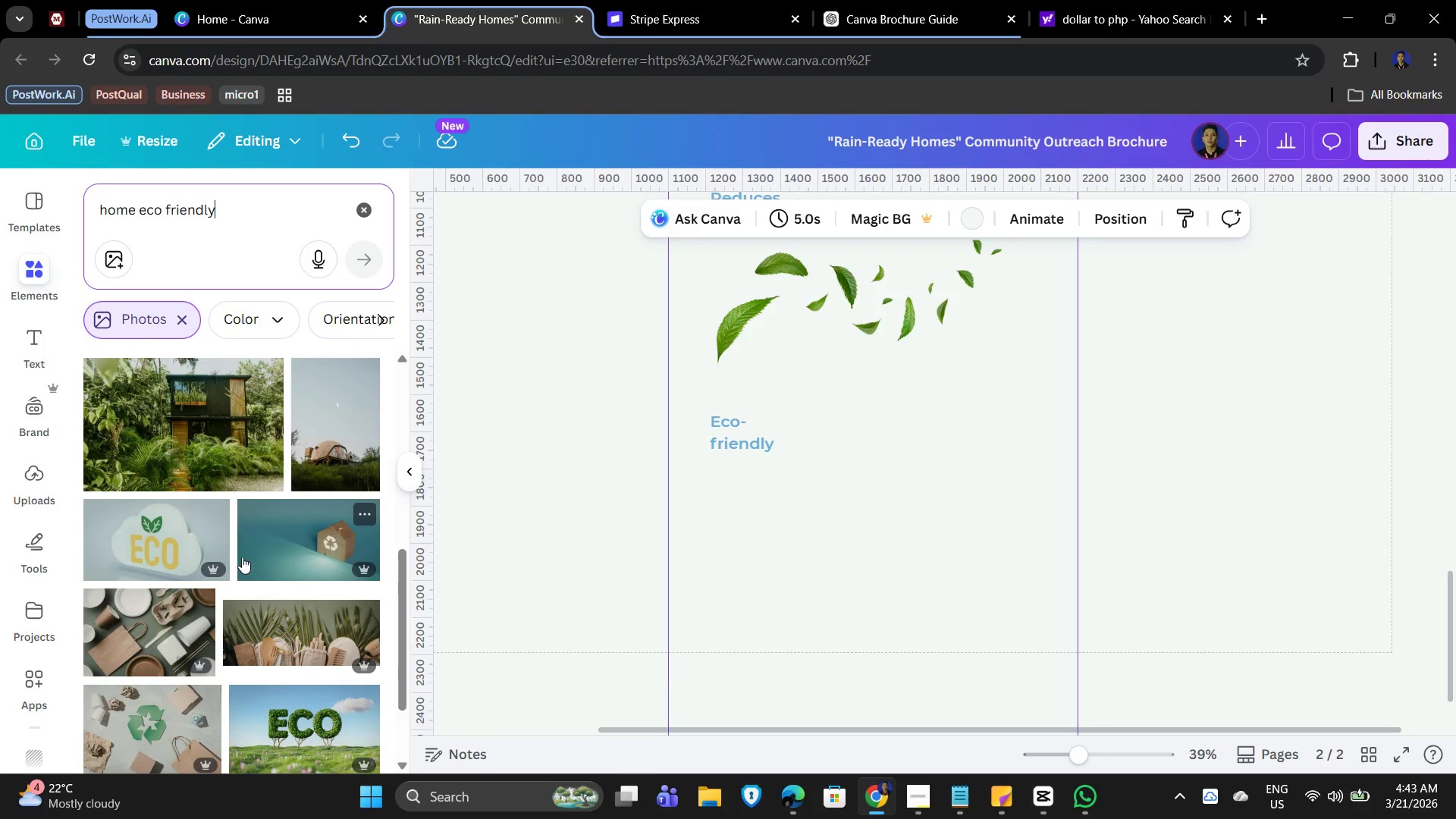 
scroll: coordinate [275, 545], scroll_direction: up, amount: 5.0
 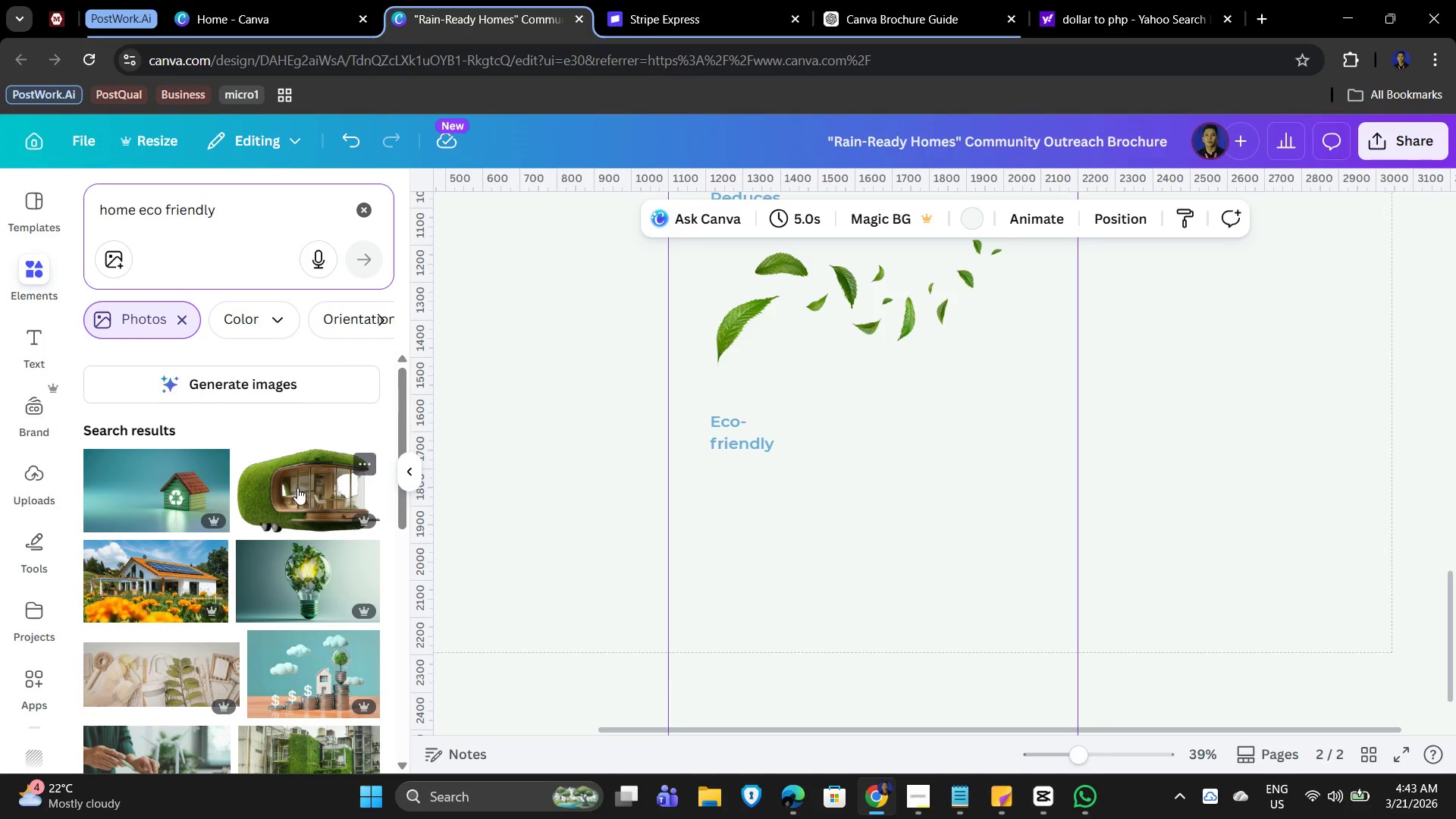 
left_click([300, 481])
 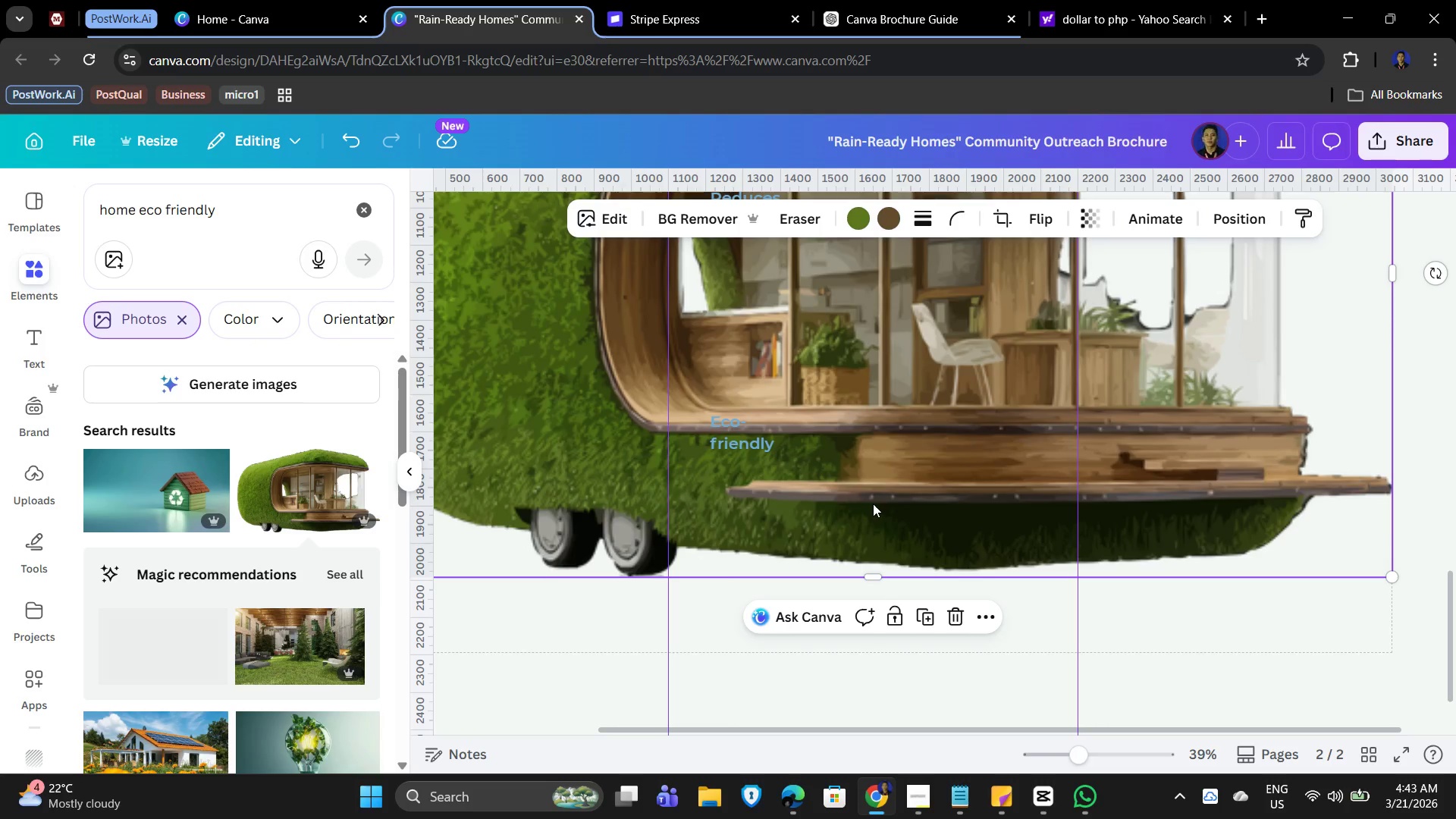 
scroll: coordinate [920, 544], scroll_direction: up, amount: 3.0
 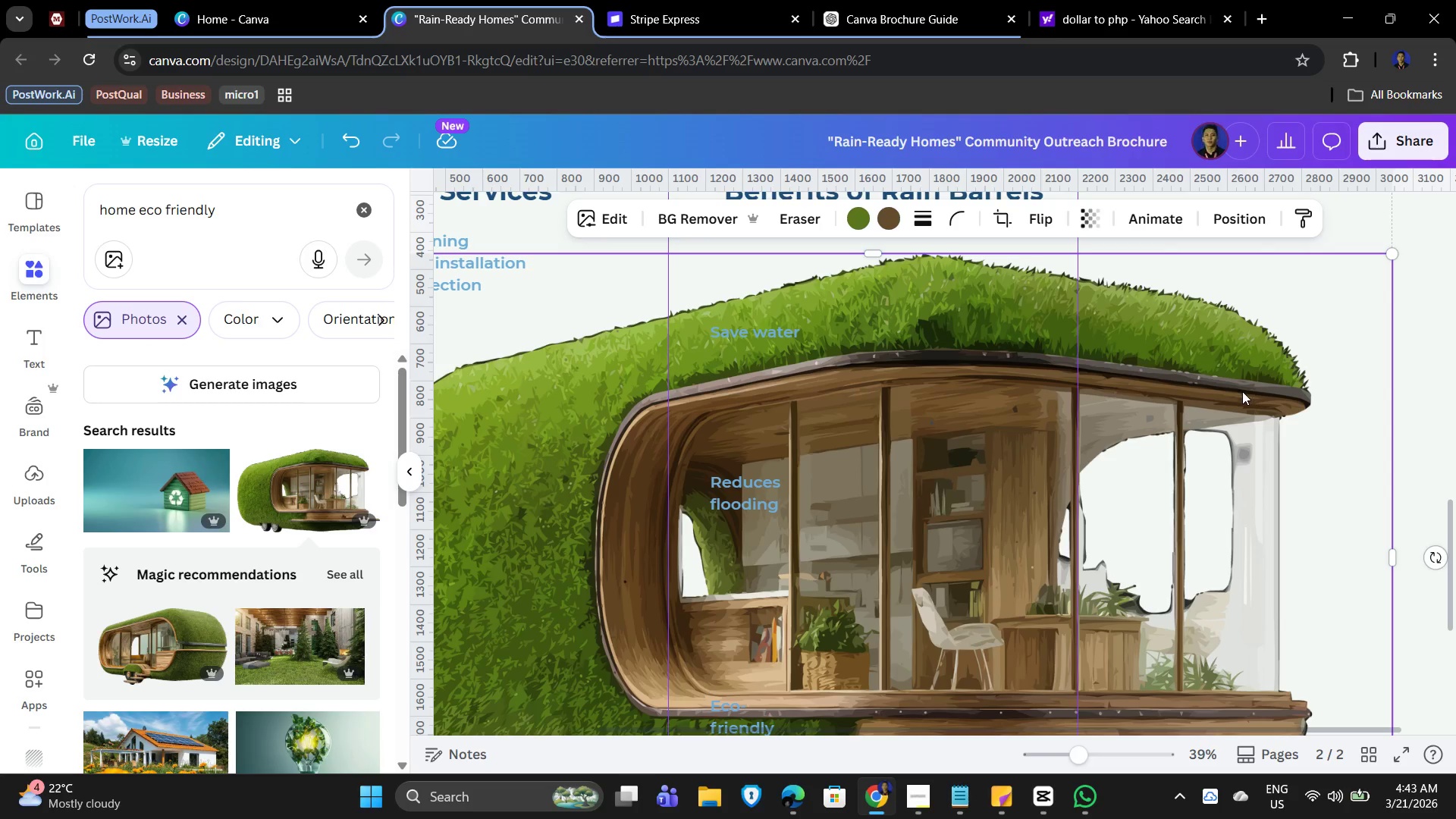 
key(Delete)
 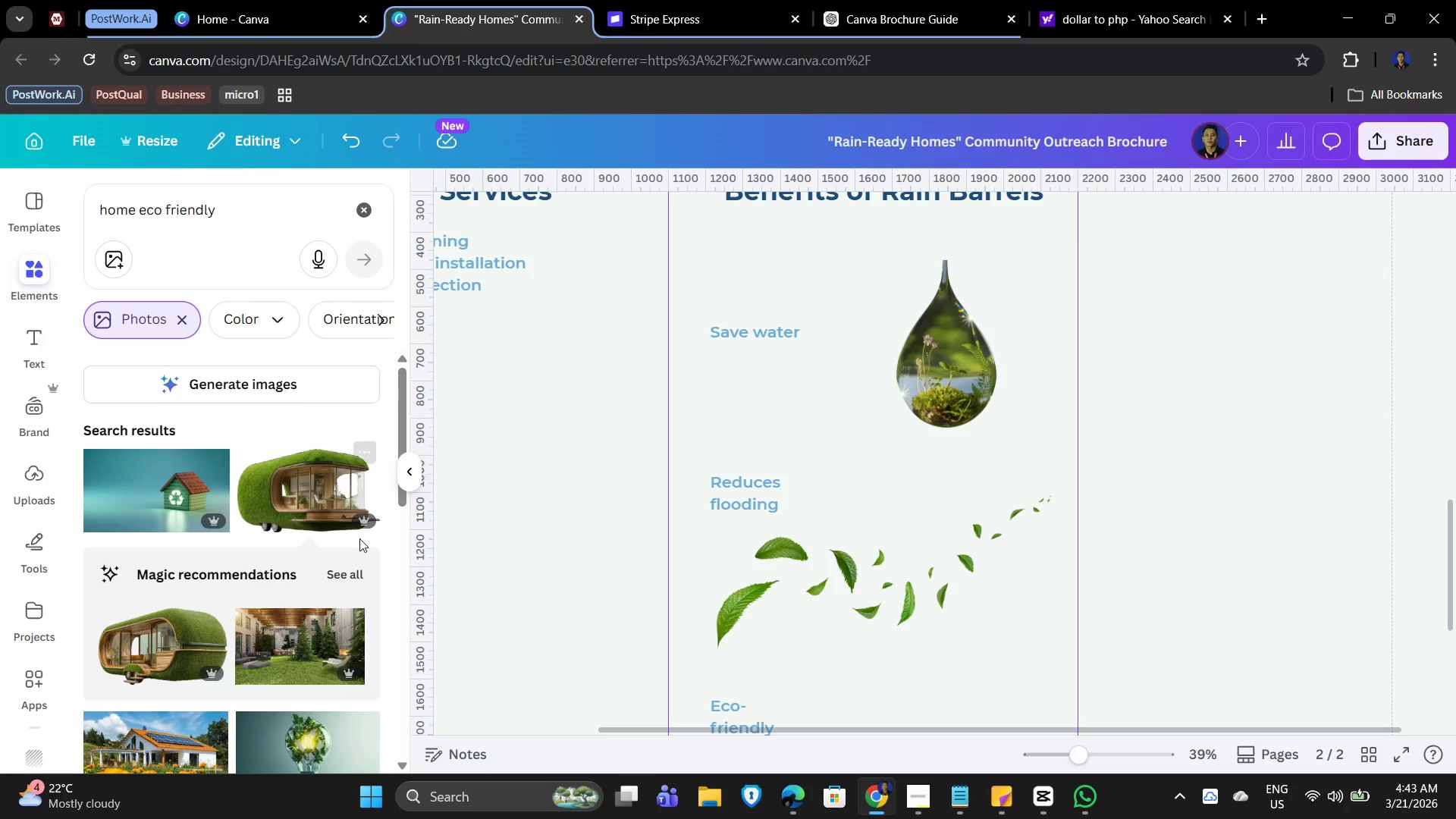 
left_click([346, 566])
 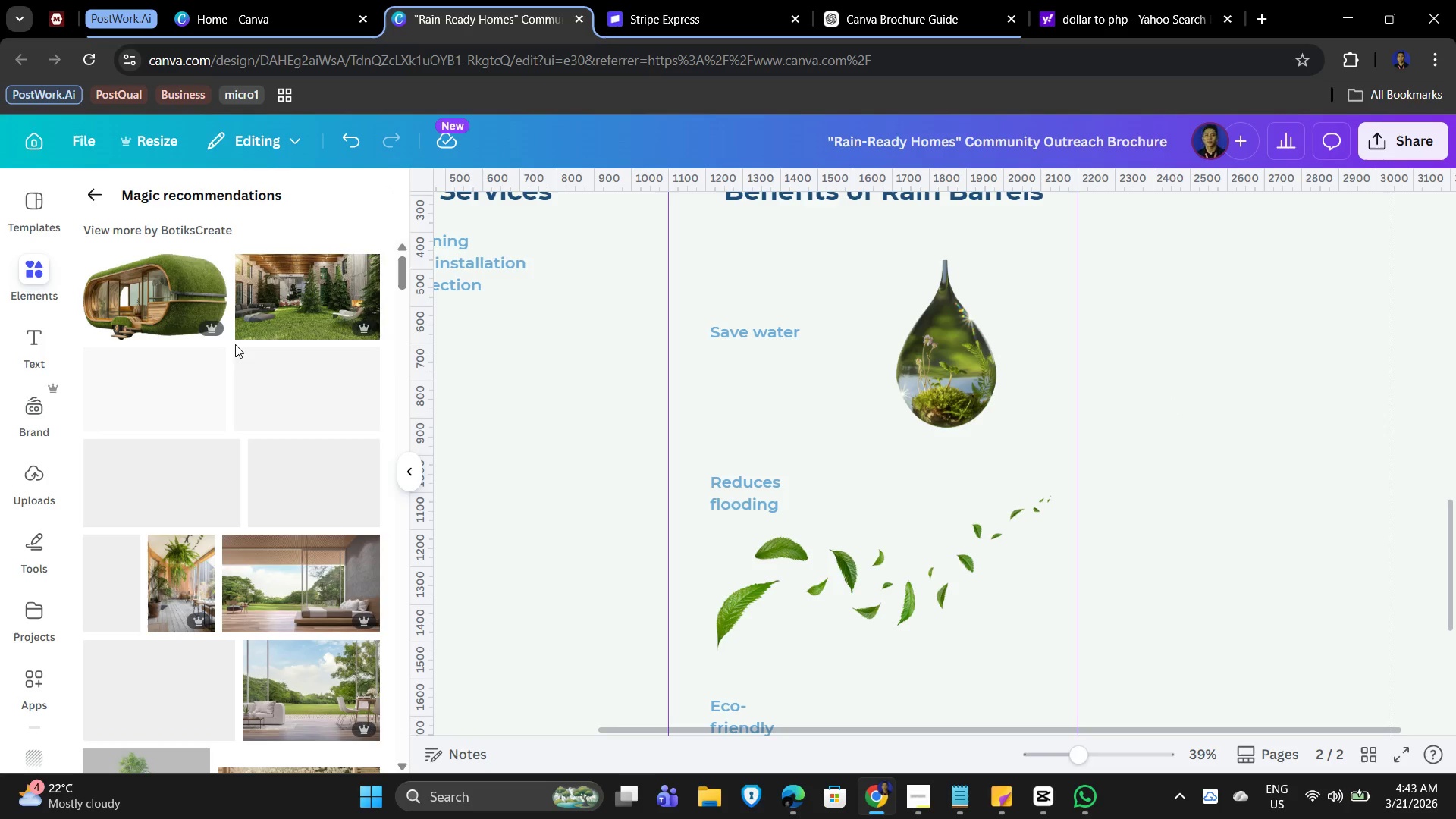 
mouse_move([295, 464])
 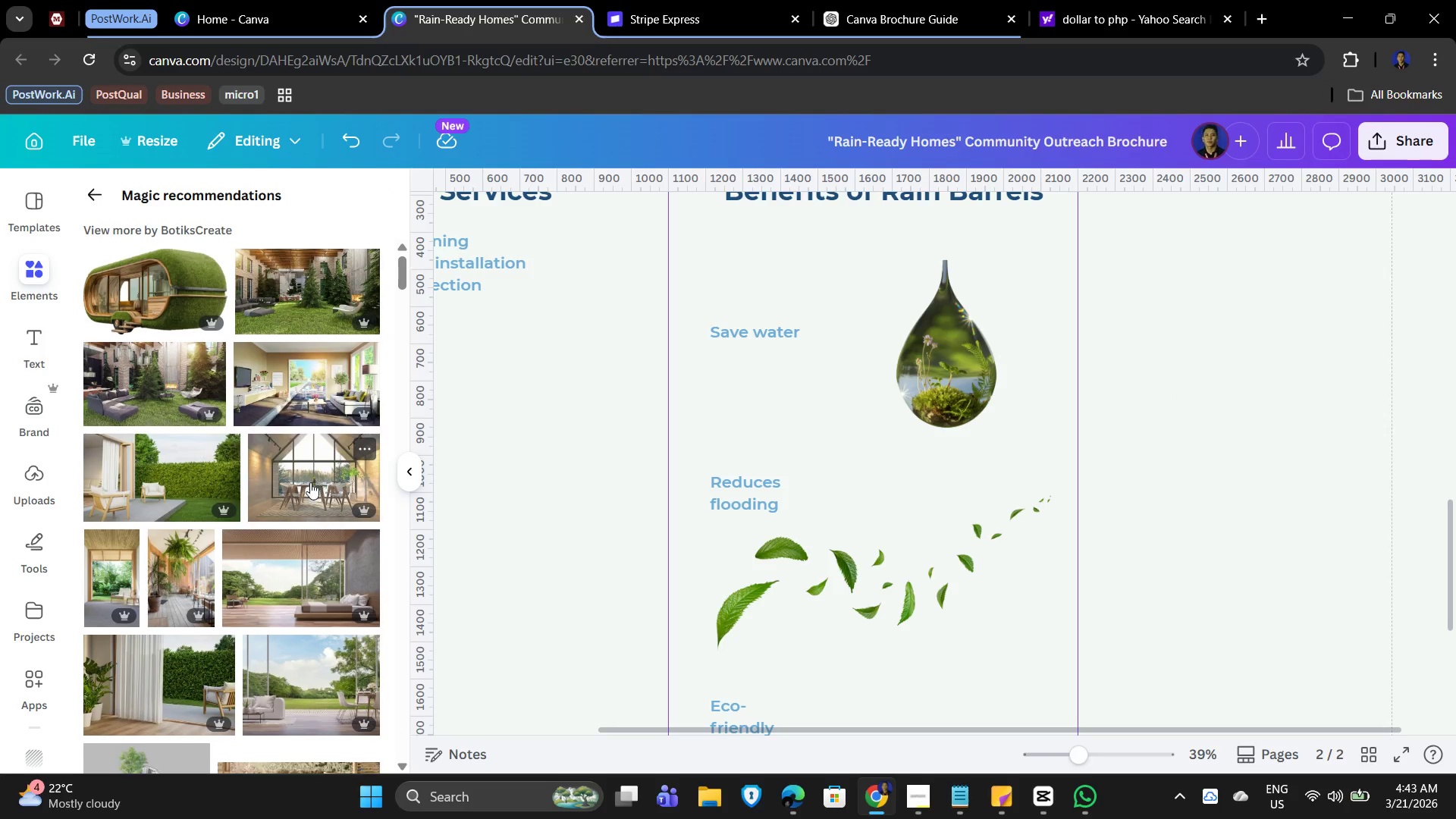 
scroll: coordinate [155, 504], scroll_direction: down, amount: 5.0
 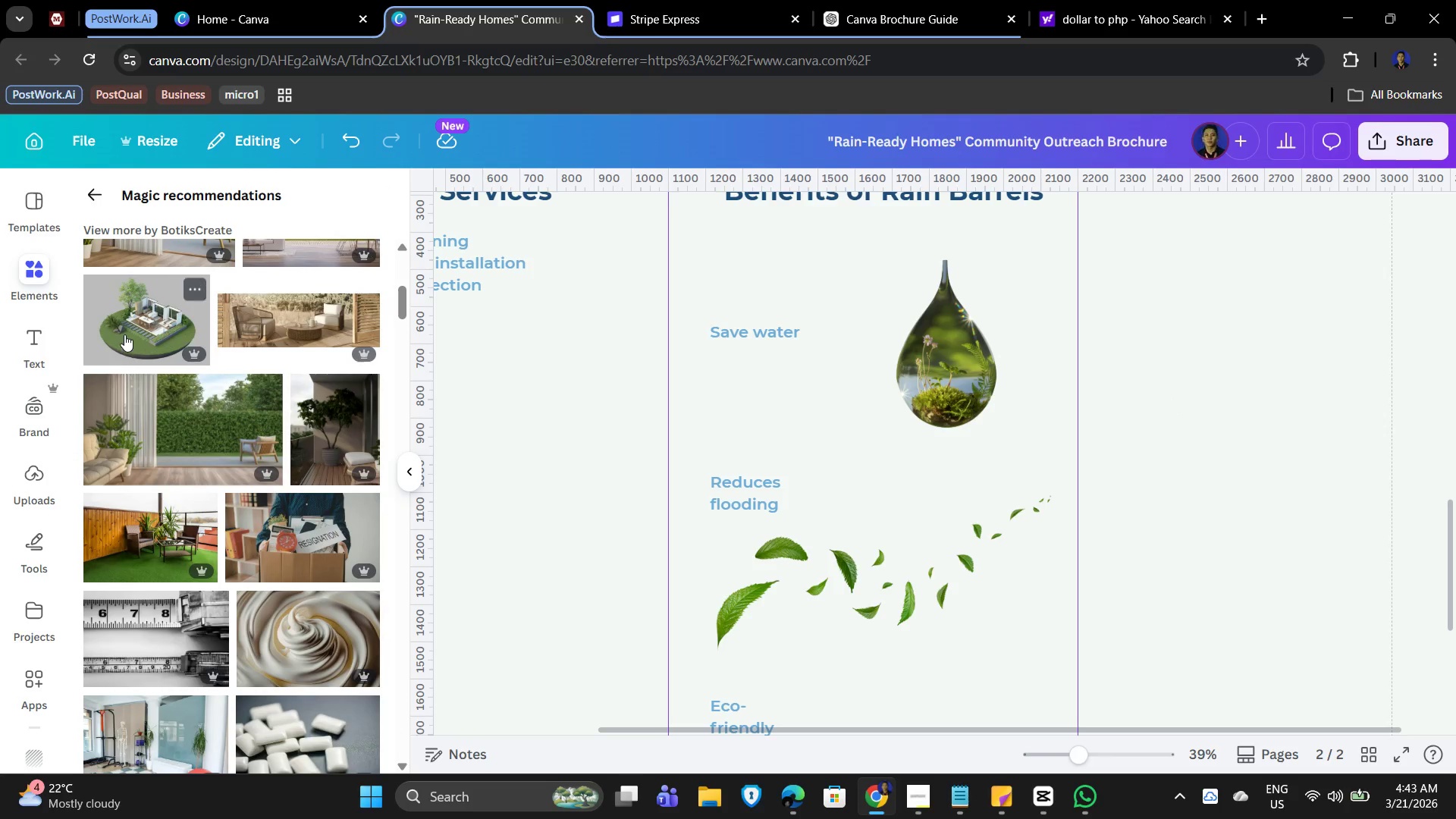 
left_click([124, 325])
 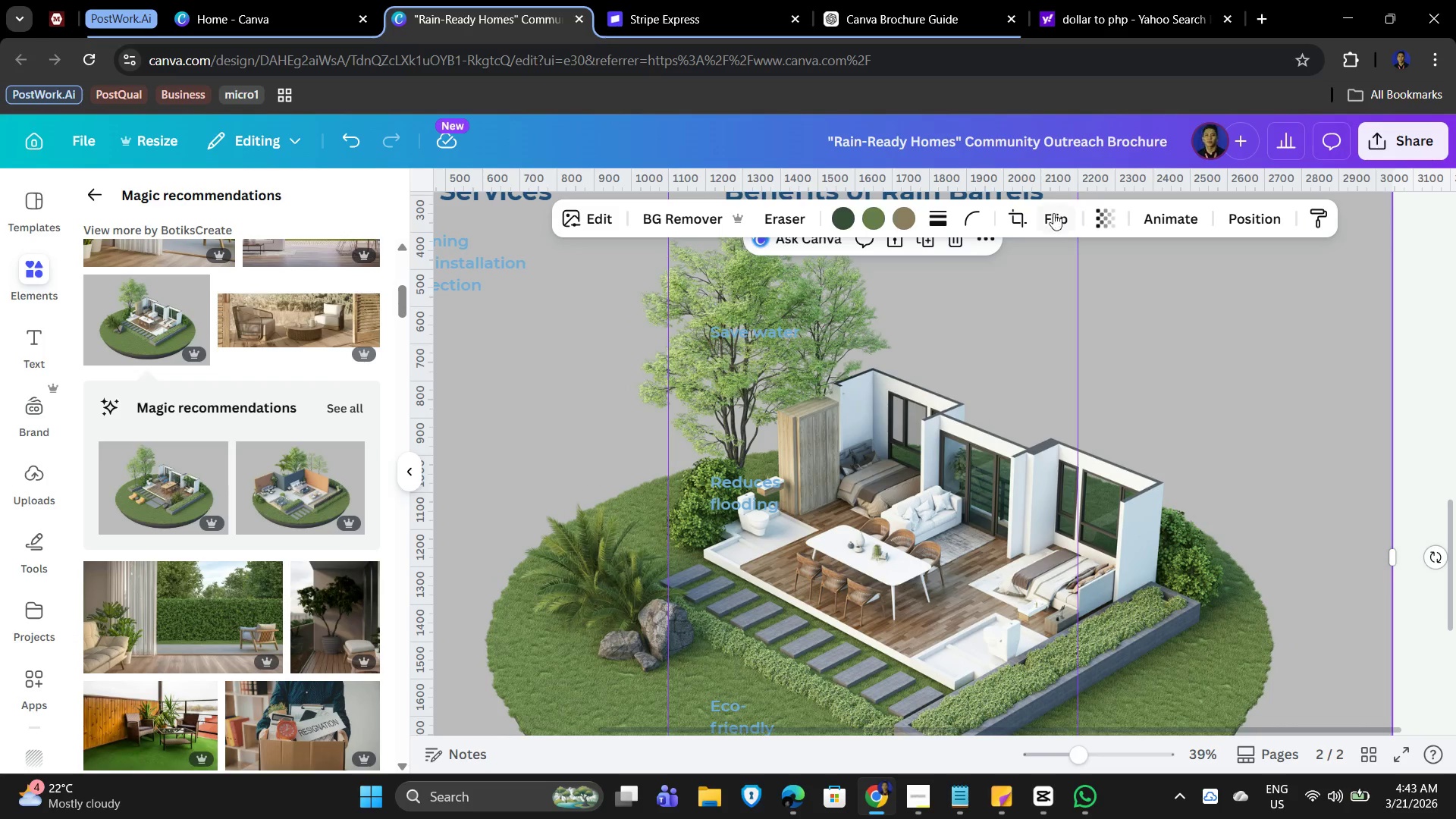 
left_click([651, 224])
 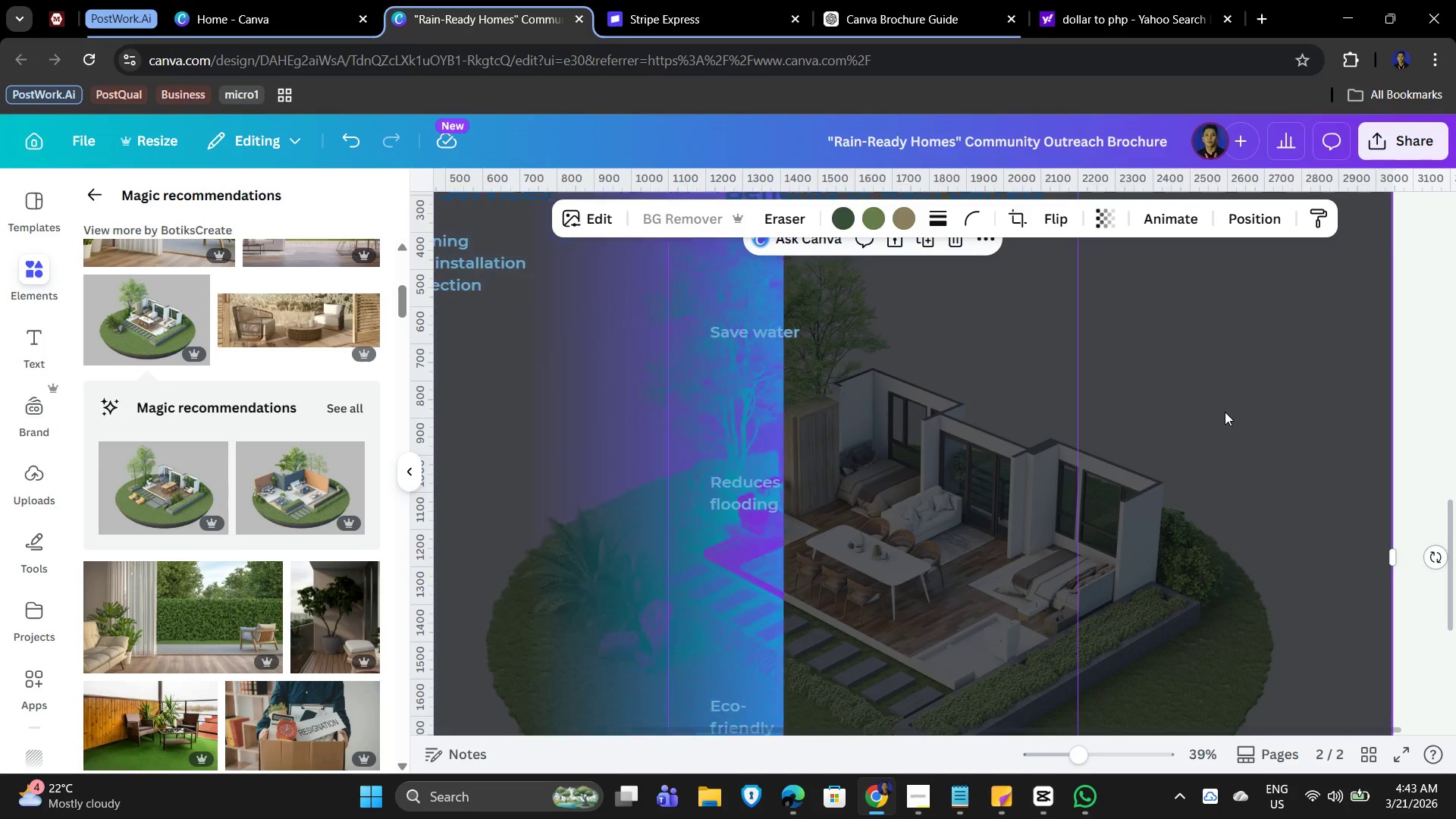 
wait(8.81)
 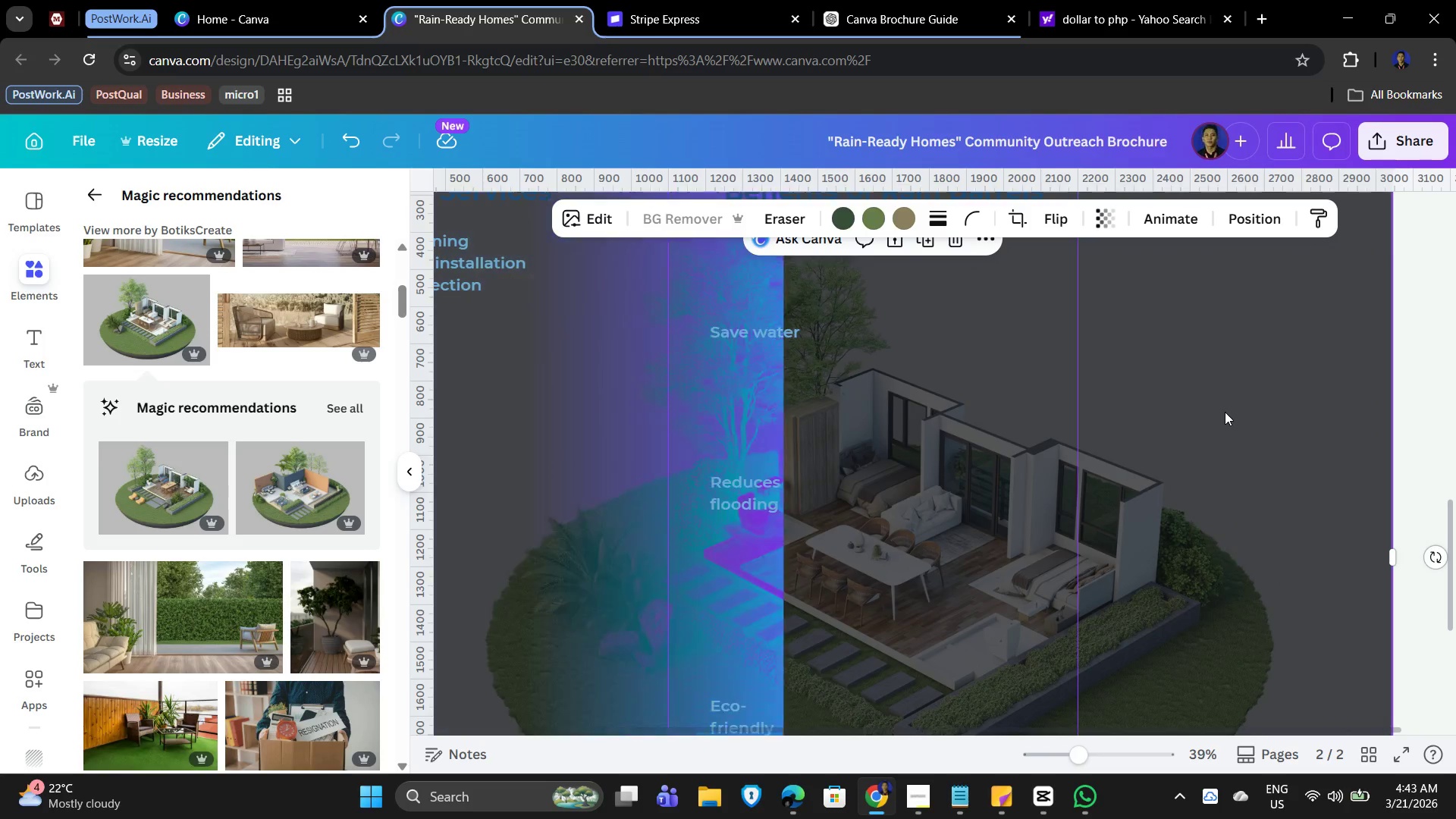 
left_click([1235, 604])
 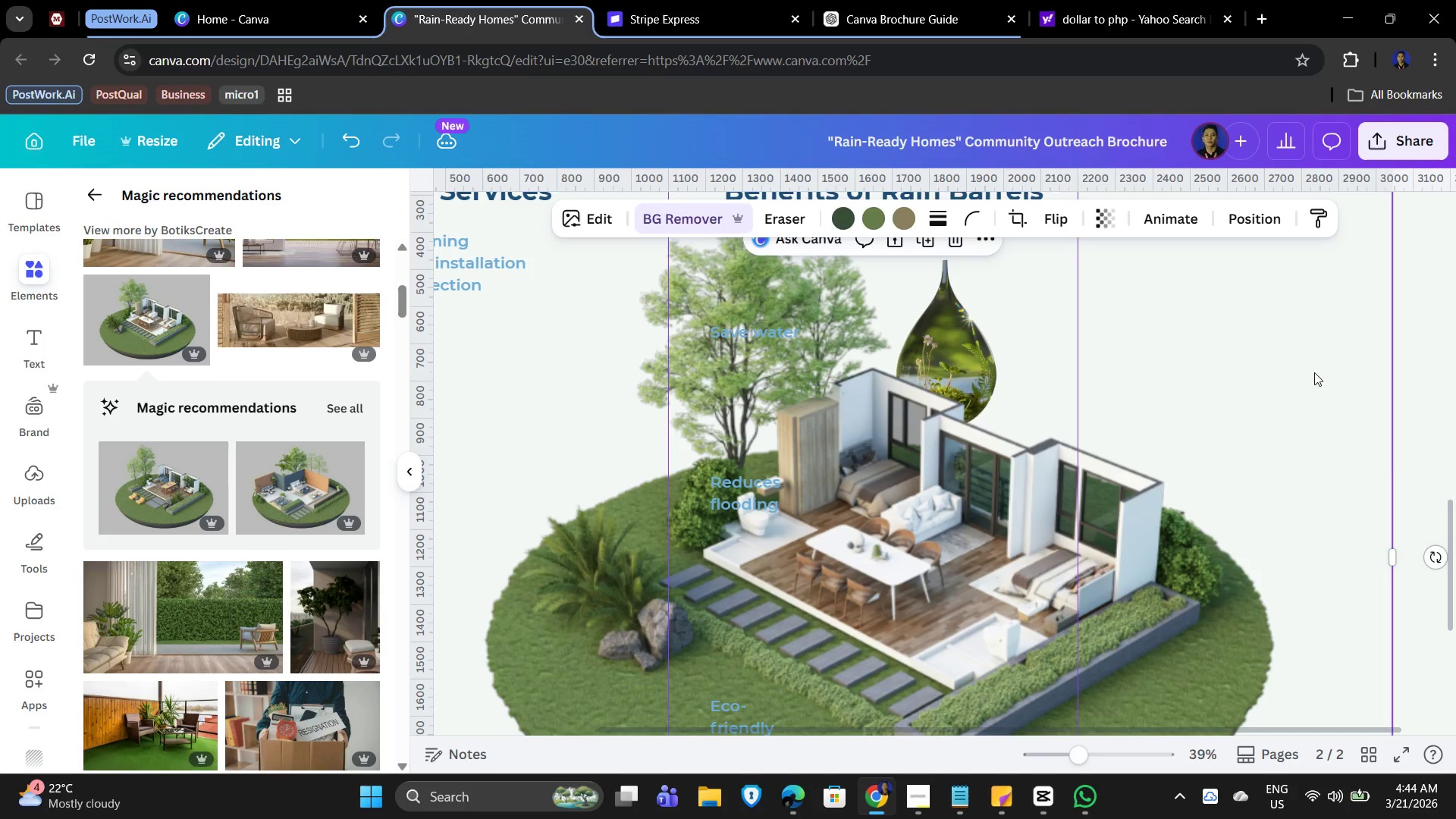 
scroll: coordinate [1344, 423], scroll_direction: up, amount: 3.0
 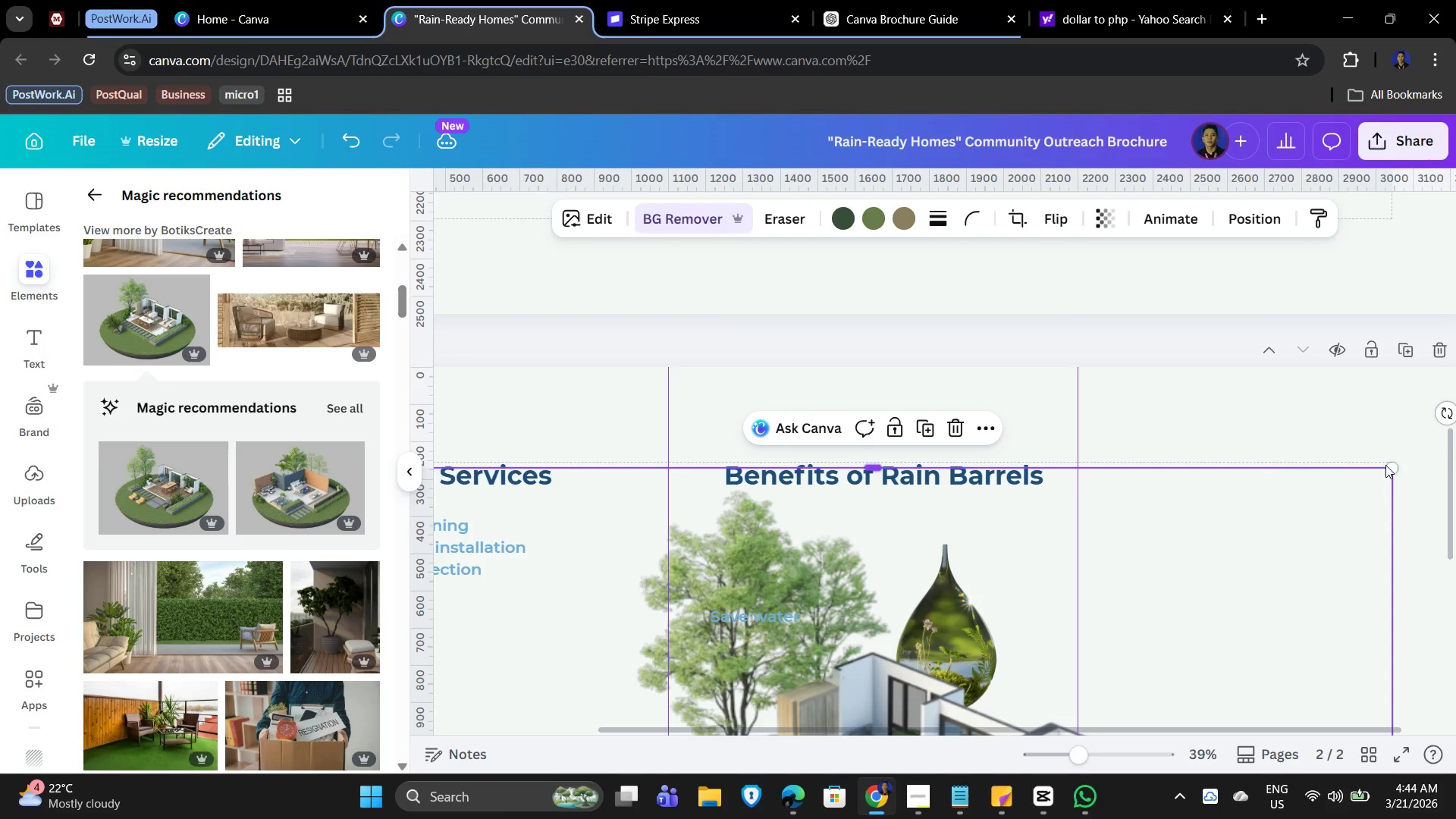 
left_click_drag(start_coordinate=[1392, 469], to_coordinate=[1032, 701])
 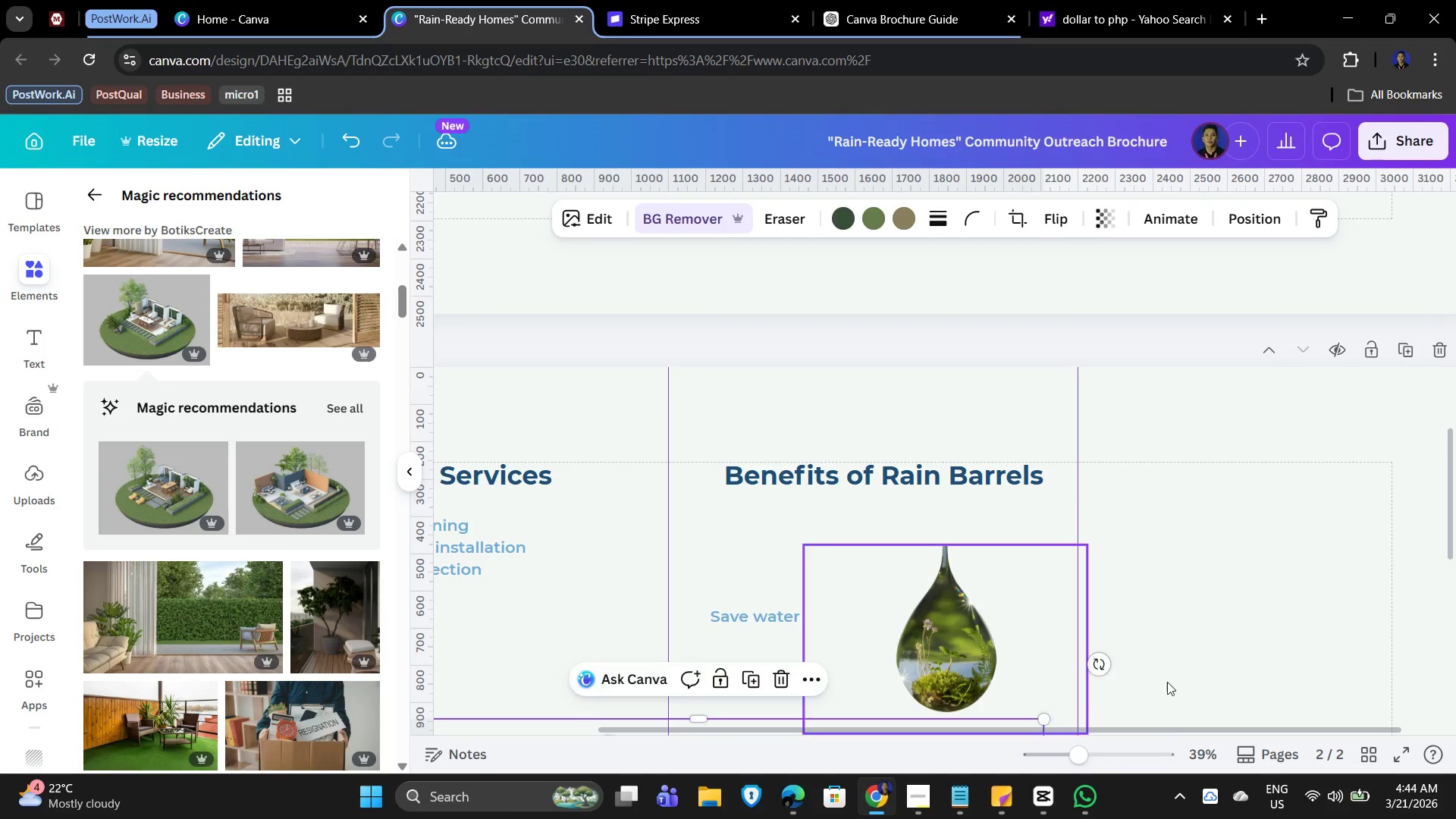 
scroll: coordinate [1254, 648], scroll_direction: down, amount: 4.0
 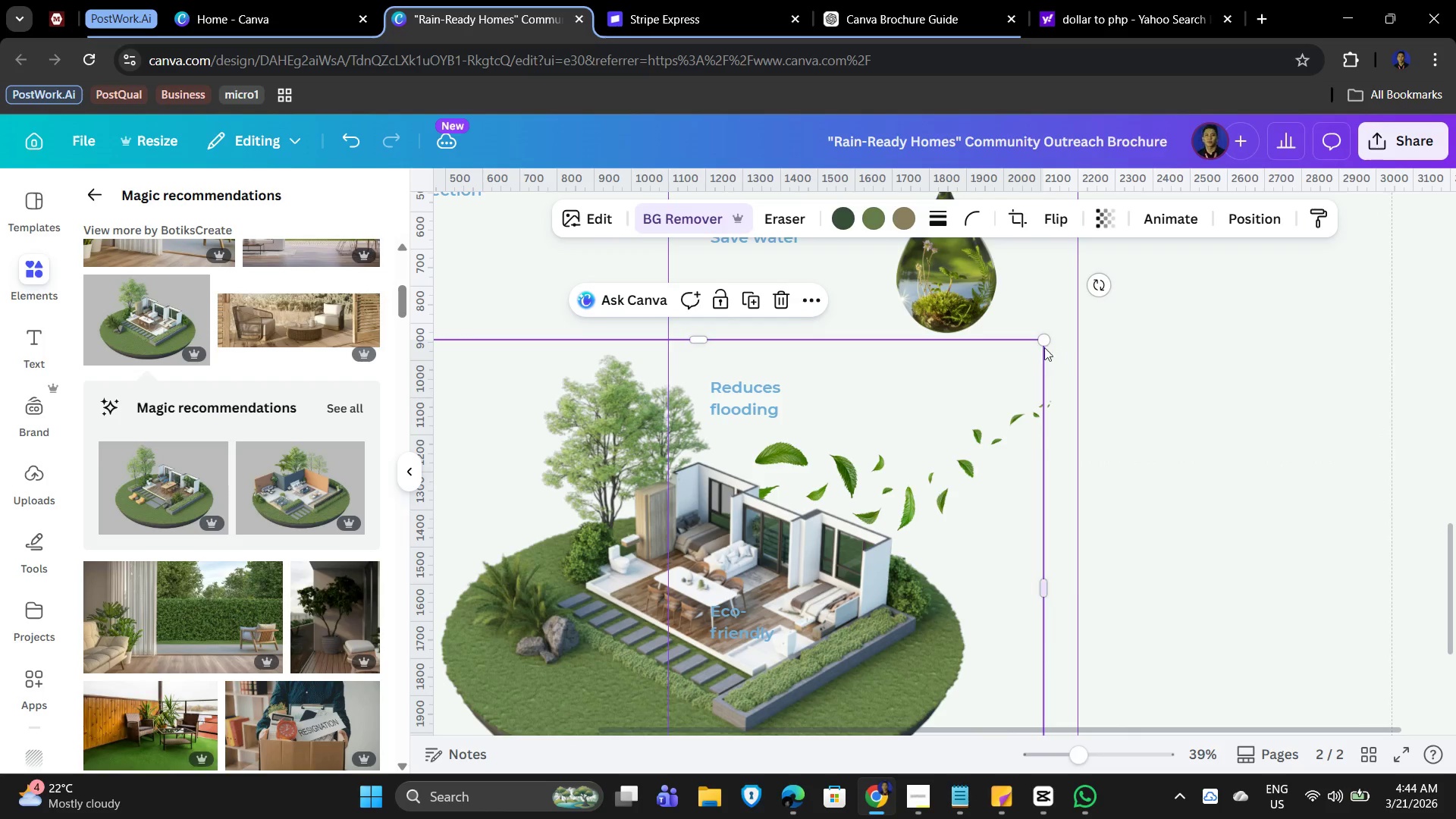 
left_click_drag(start_coordinate=[1041, 344], to_coordinate=[753, 549])
 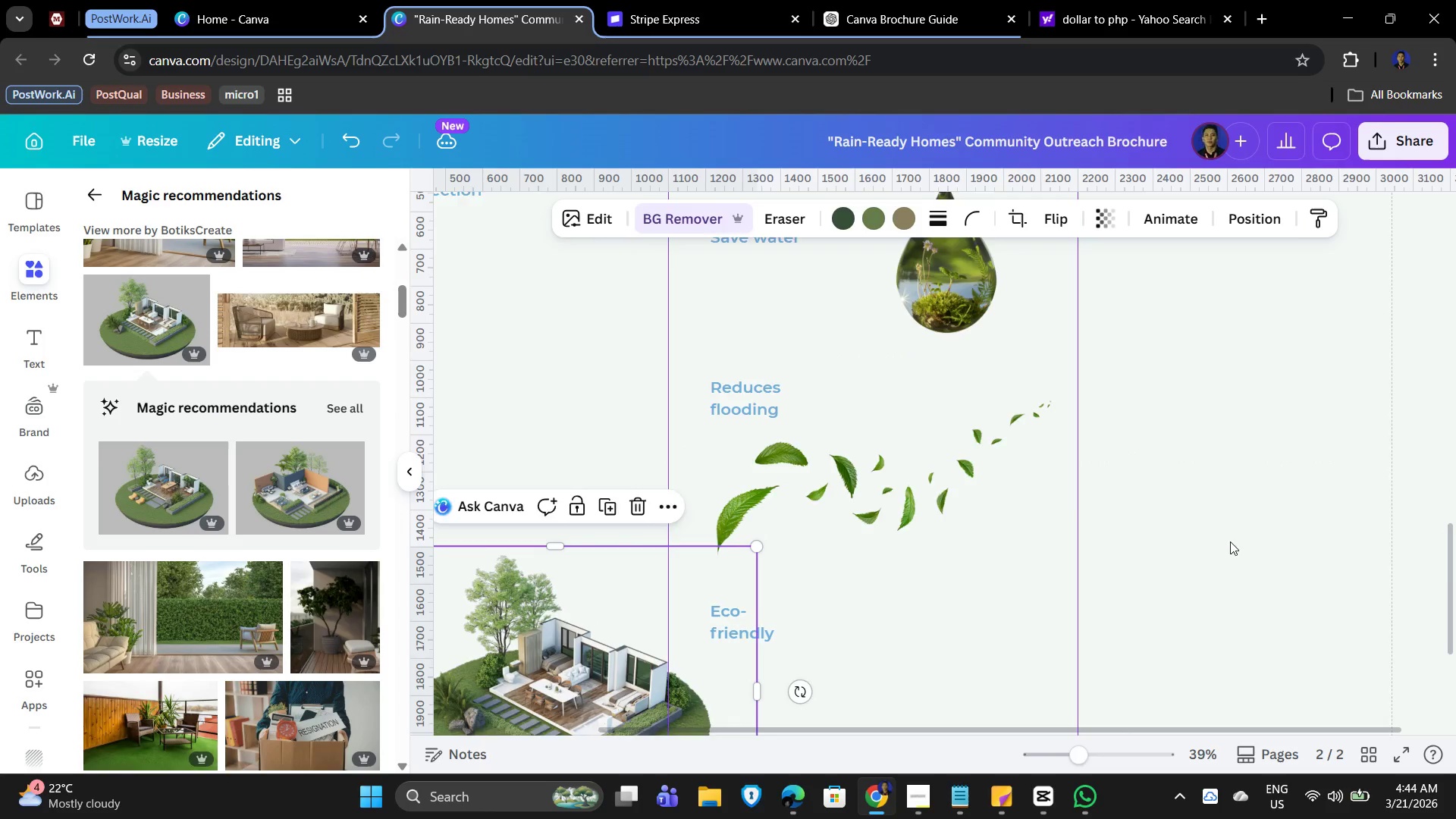 
scroll: coordinate [1251, 541], scroll_direction: down, amount: 3.0
 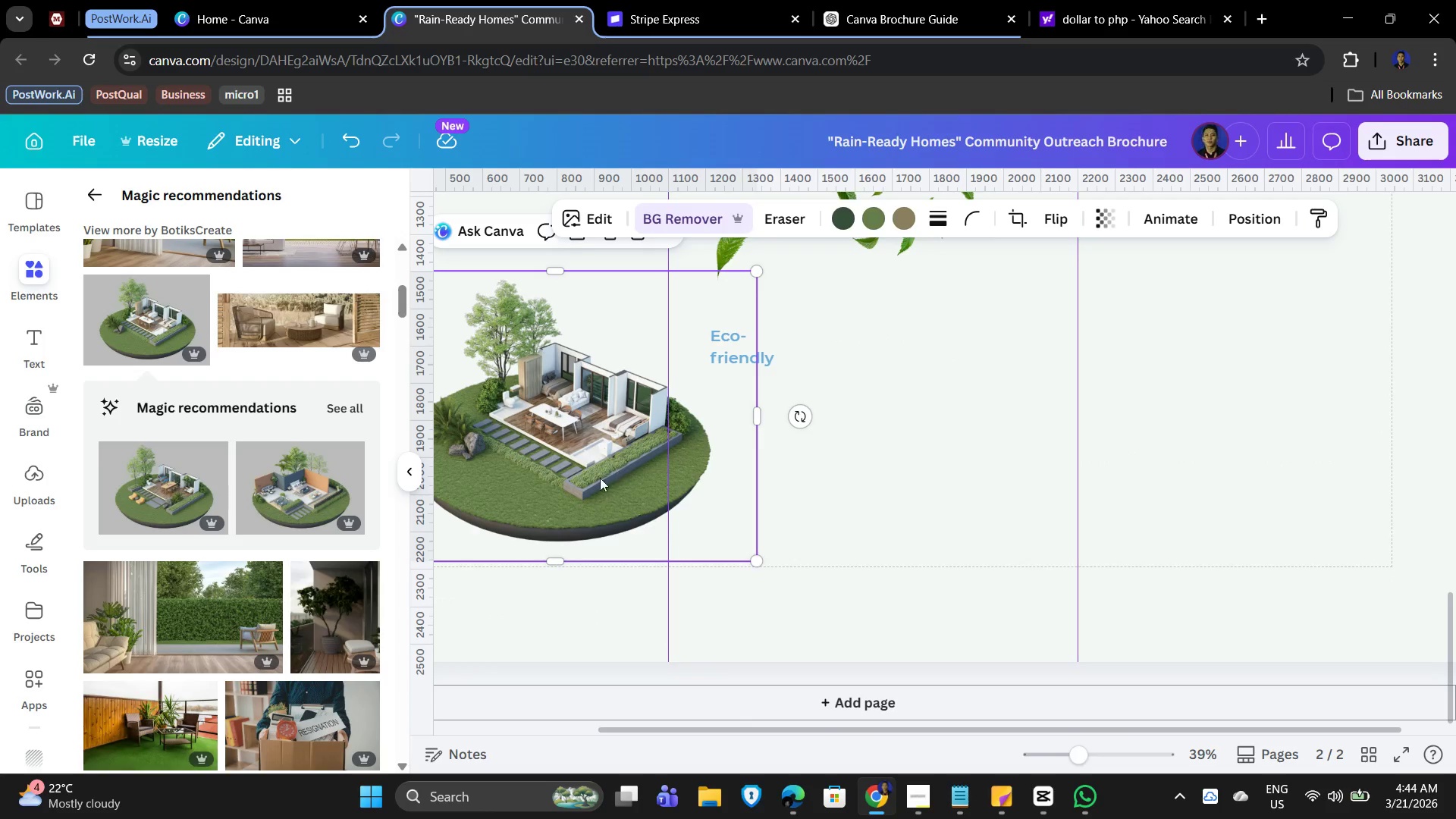 
left_click_drag(start_coordinate=[581, 467], to_coordinate=[902, 552])
 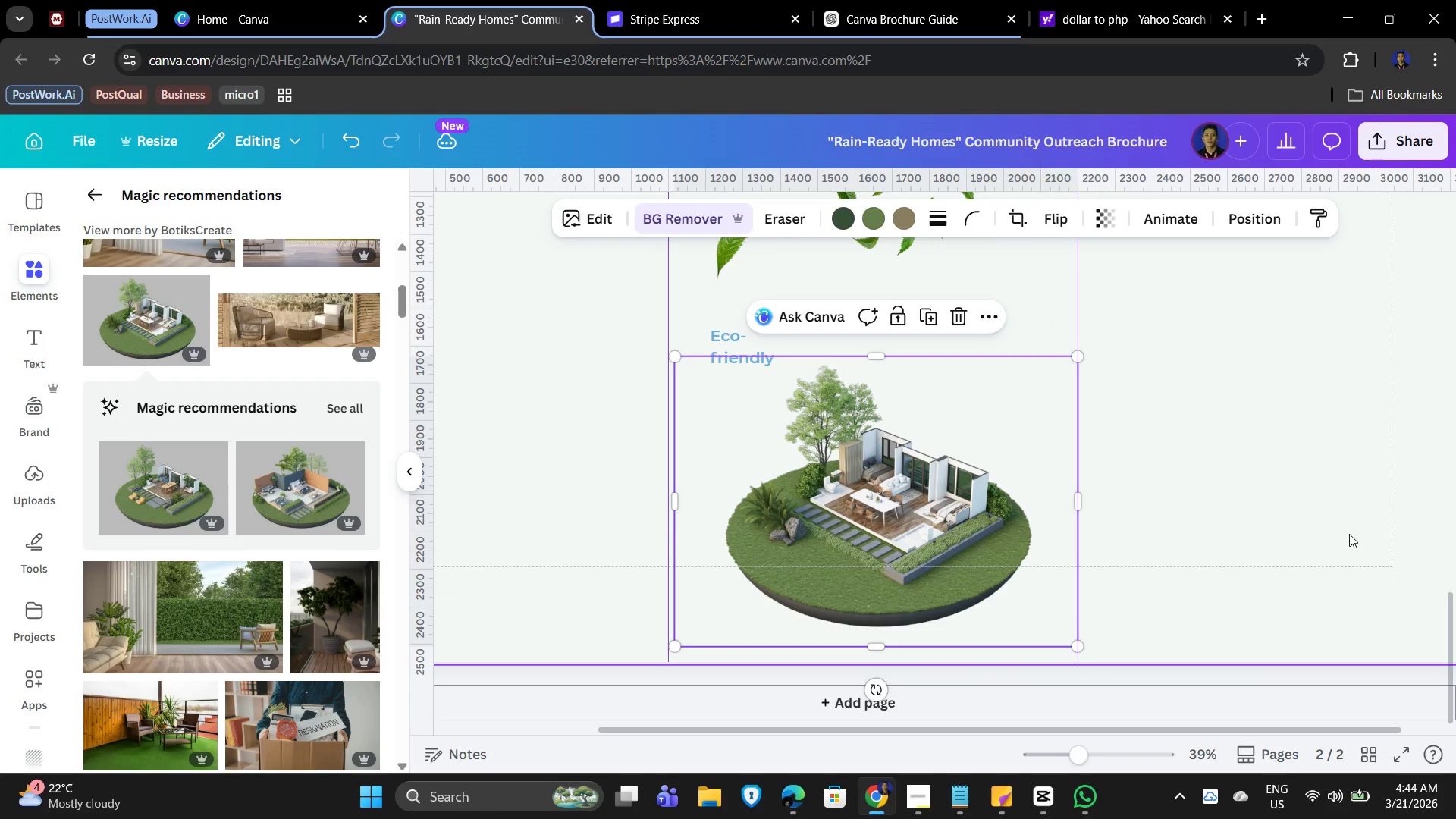 
left_click([1350, 534])
 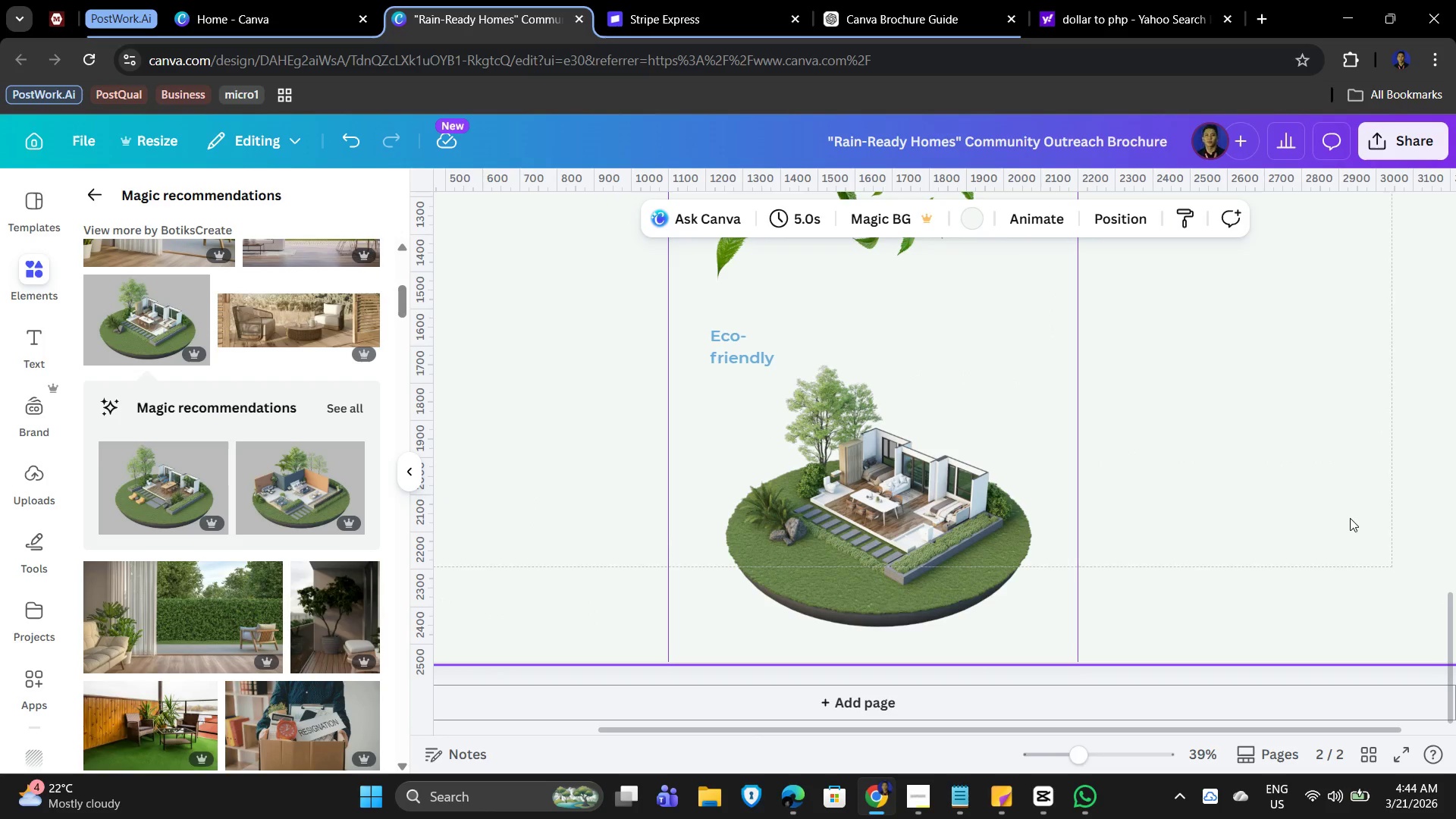 
scroll: coordinate [1245, 497], scroll_direction: up, amount: 4.0
 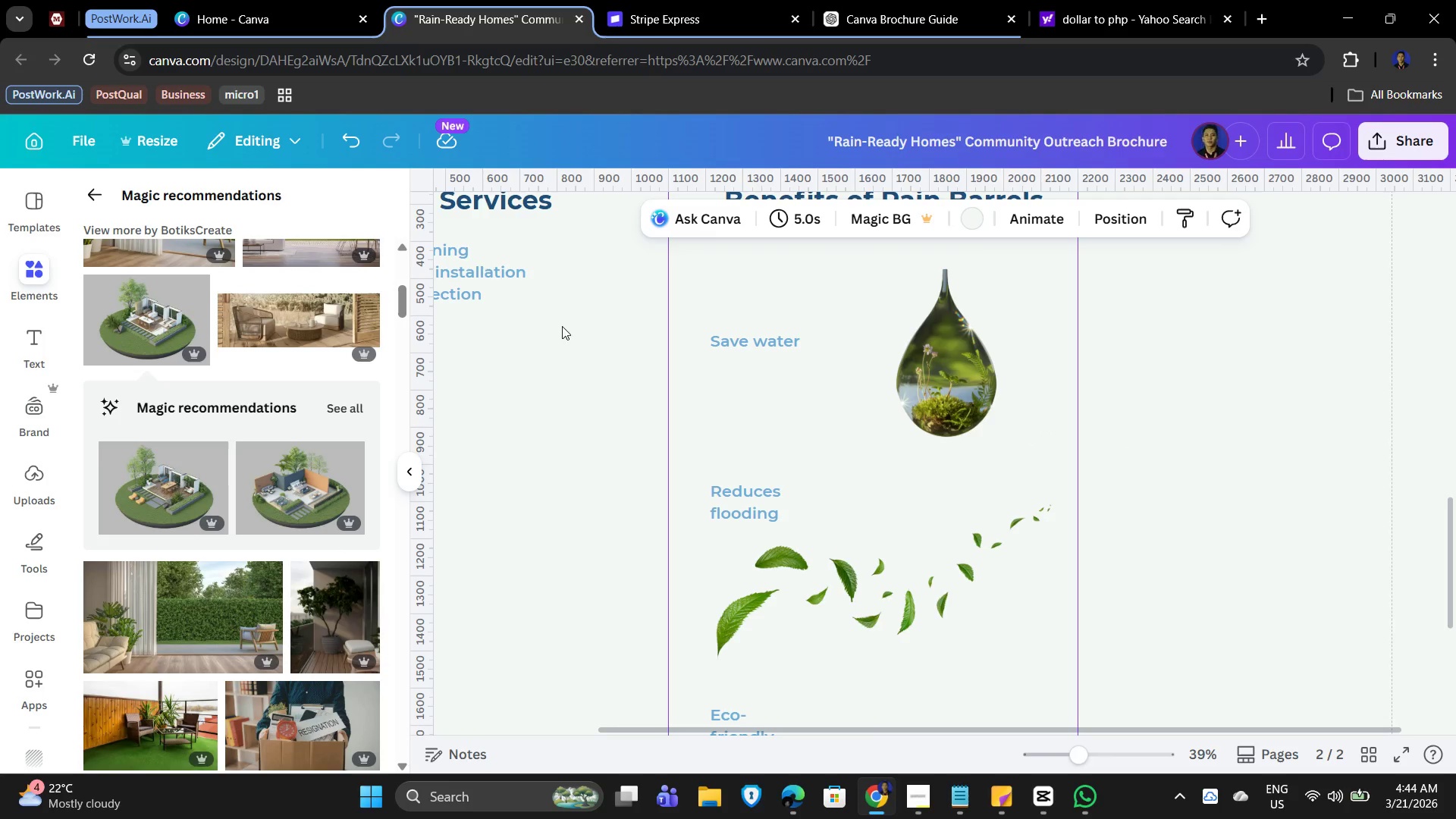 
left_click([765, 342])
 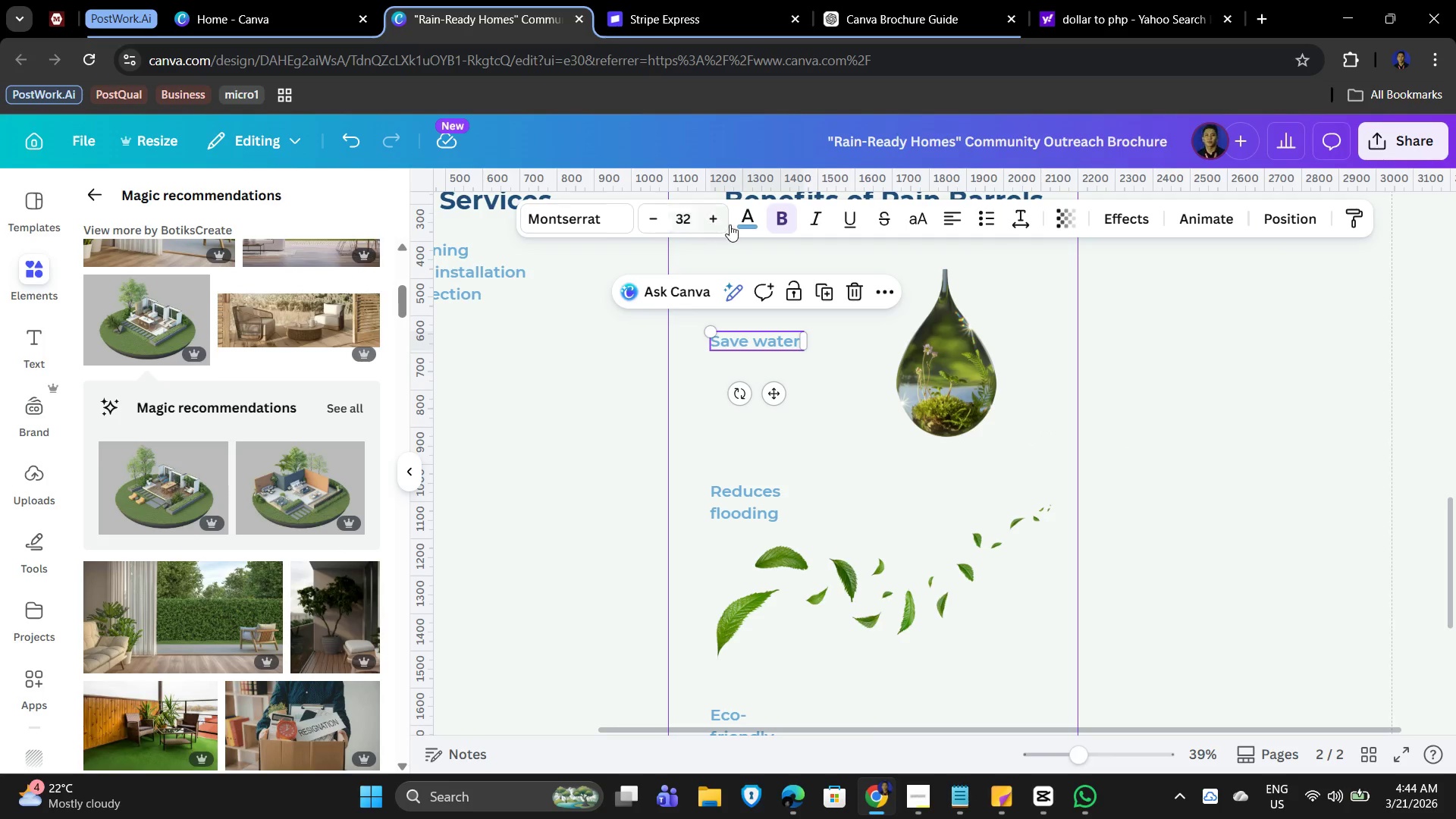 
left_click([748, 217])
 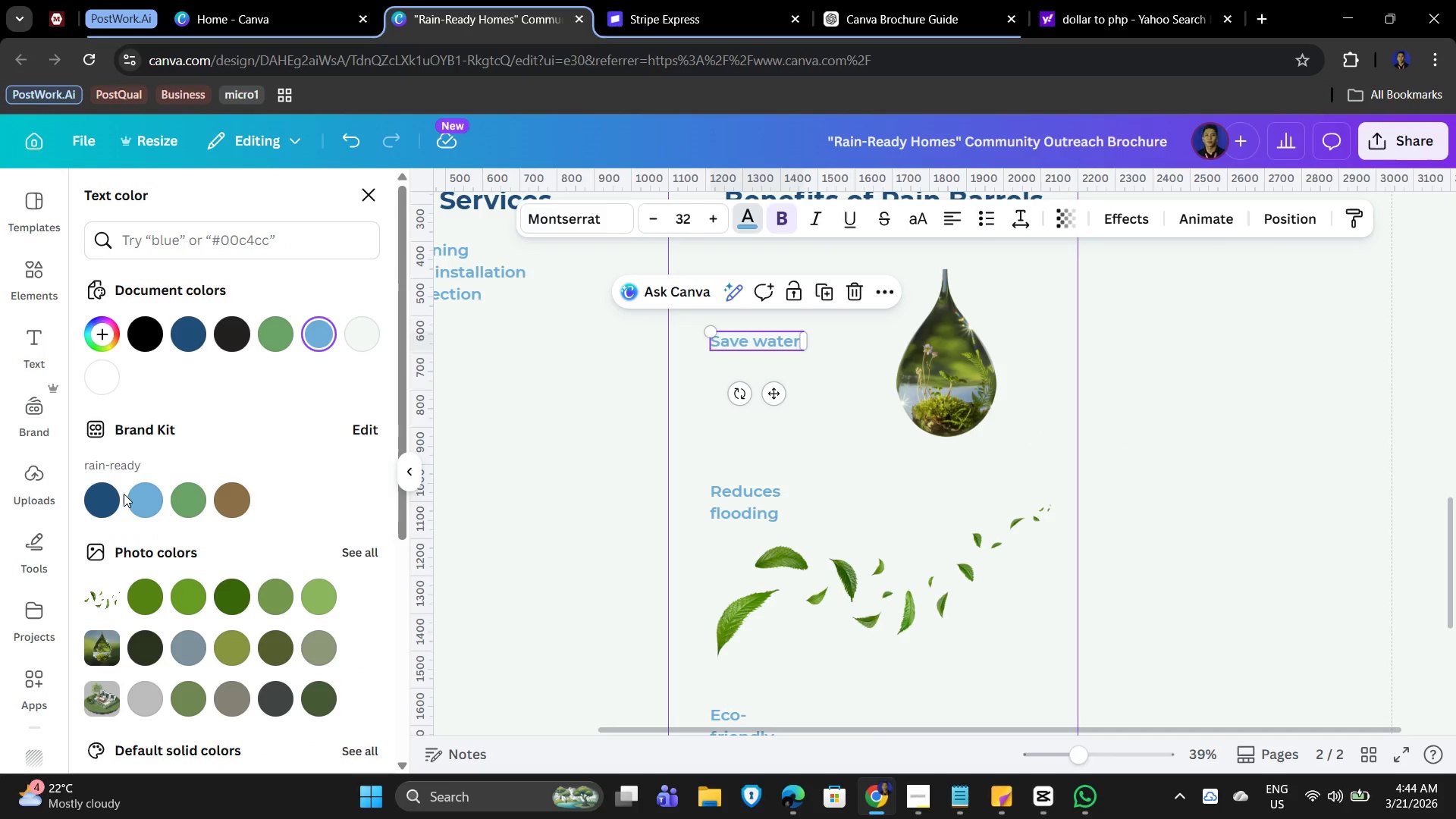 
left_click([88, 497])
 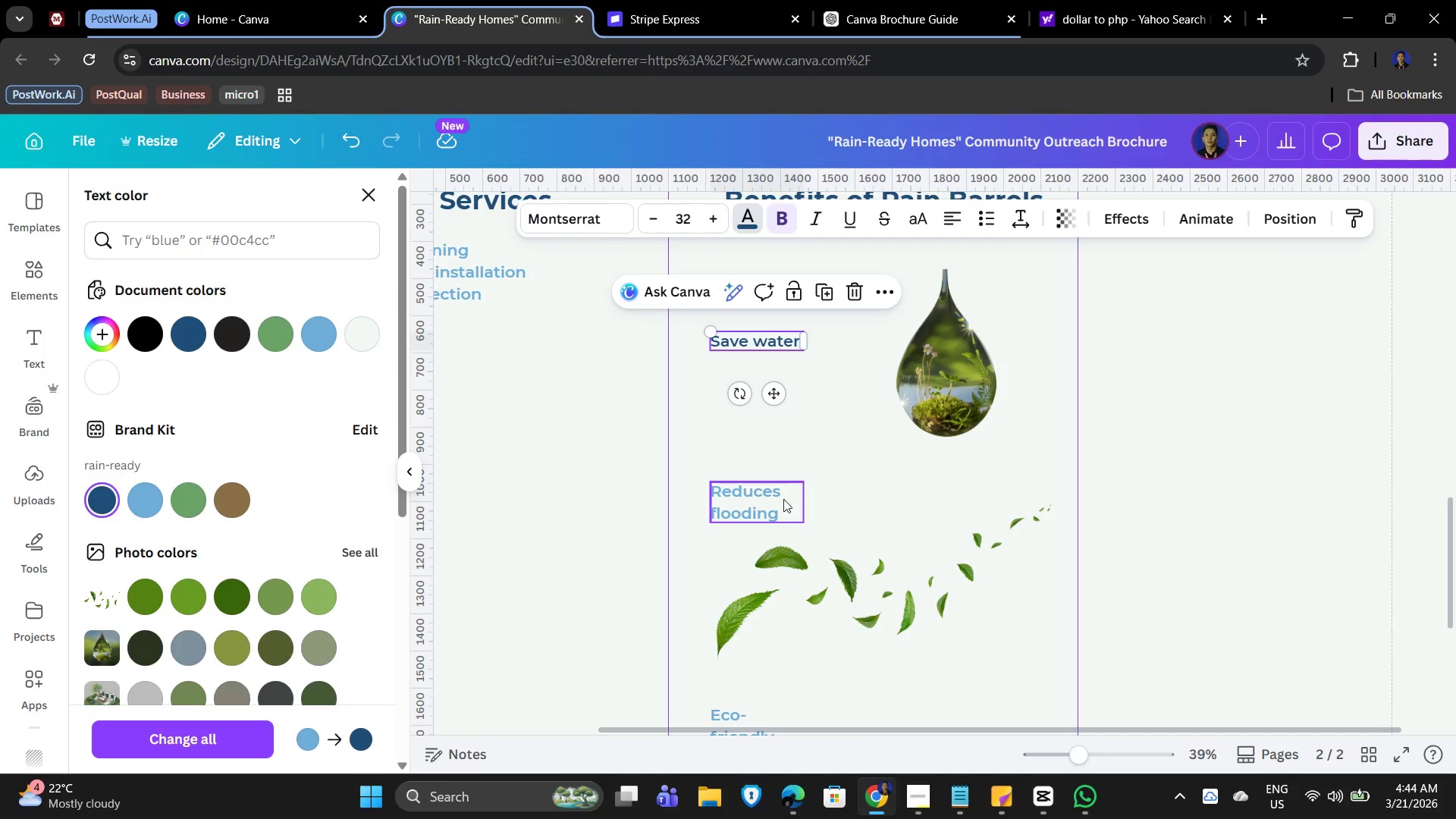 
left_click([776, 497])
 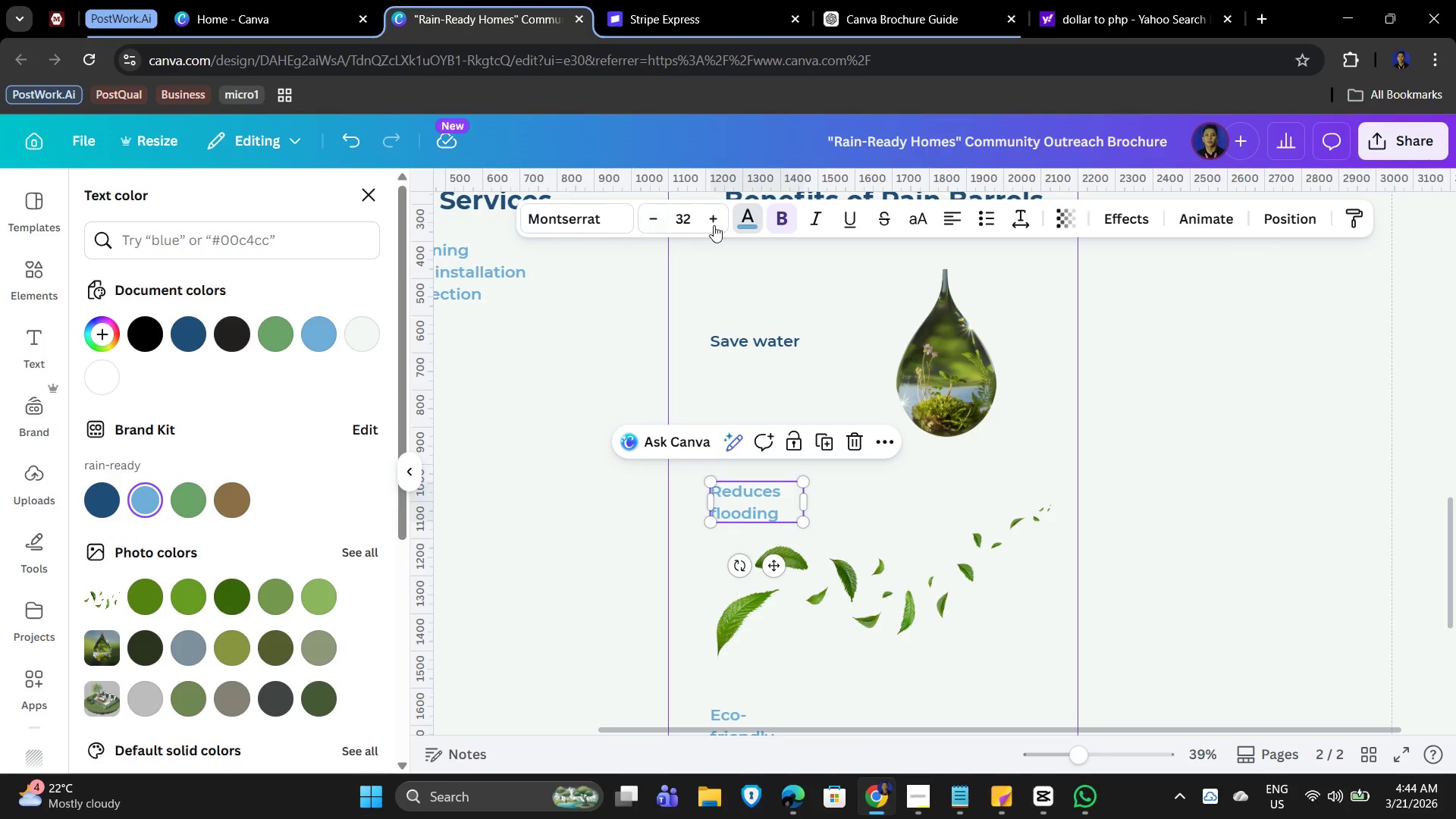 
left_click([747, 217])
 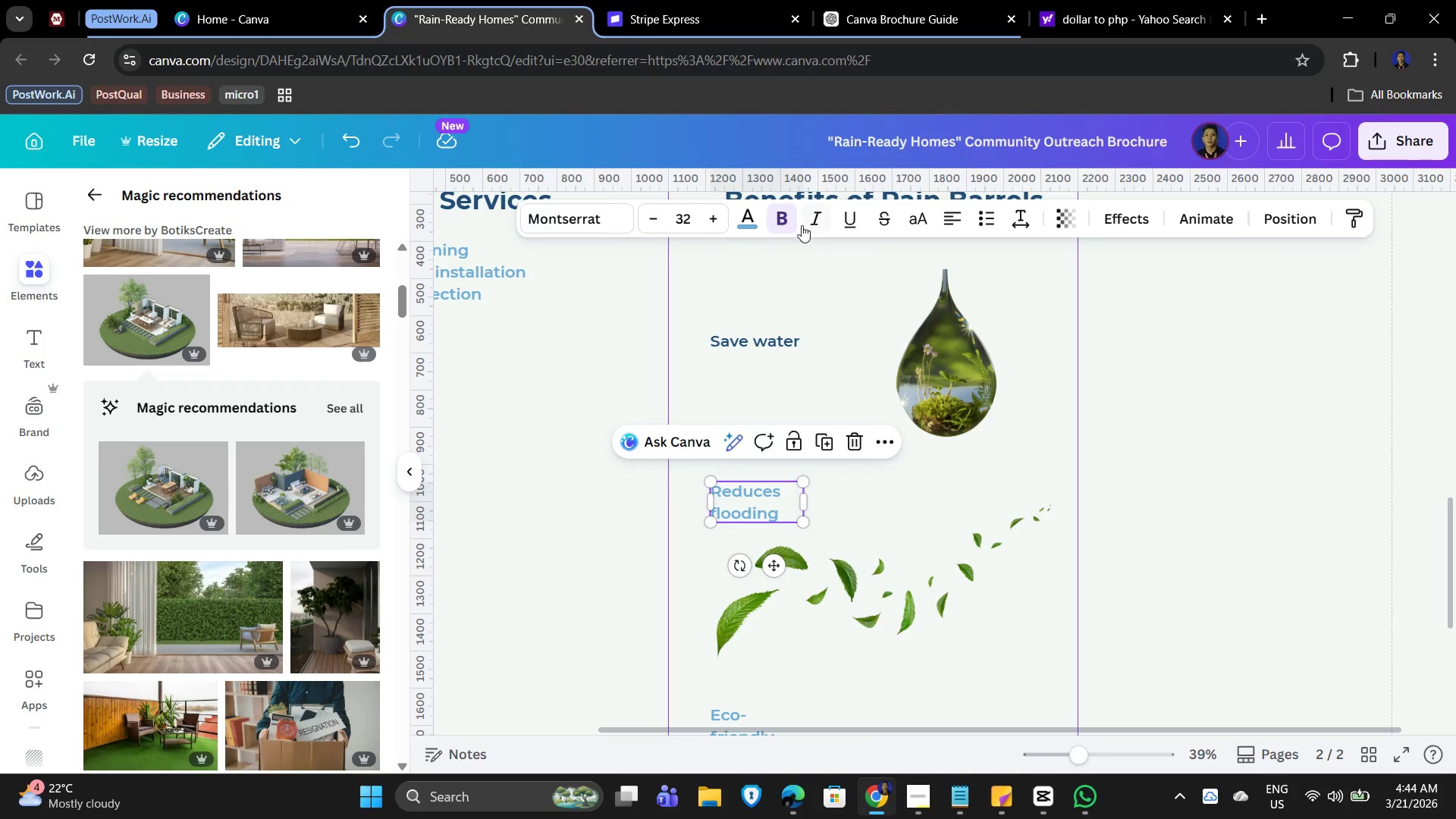 
left_click([748, 211])
 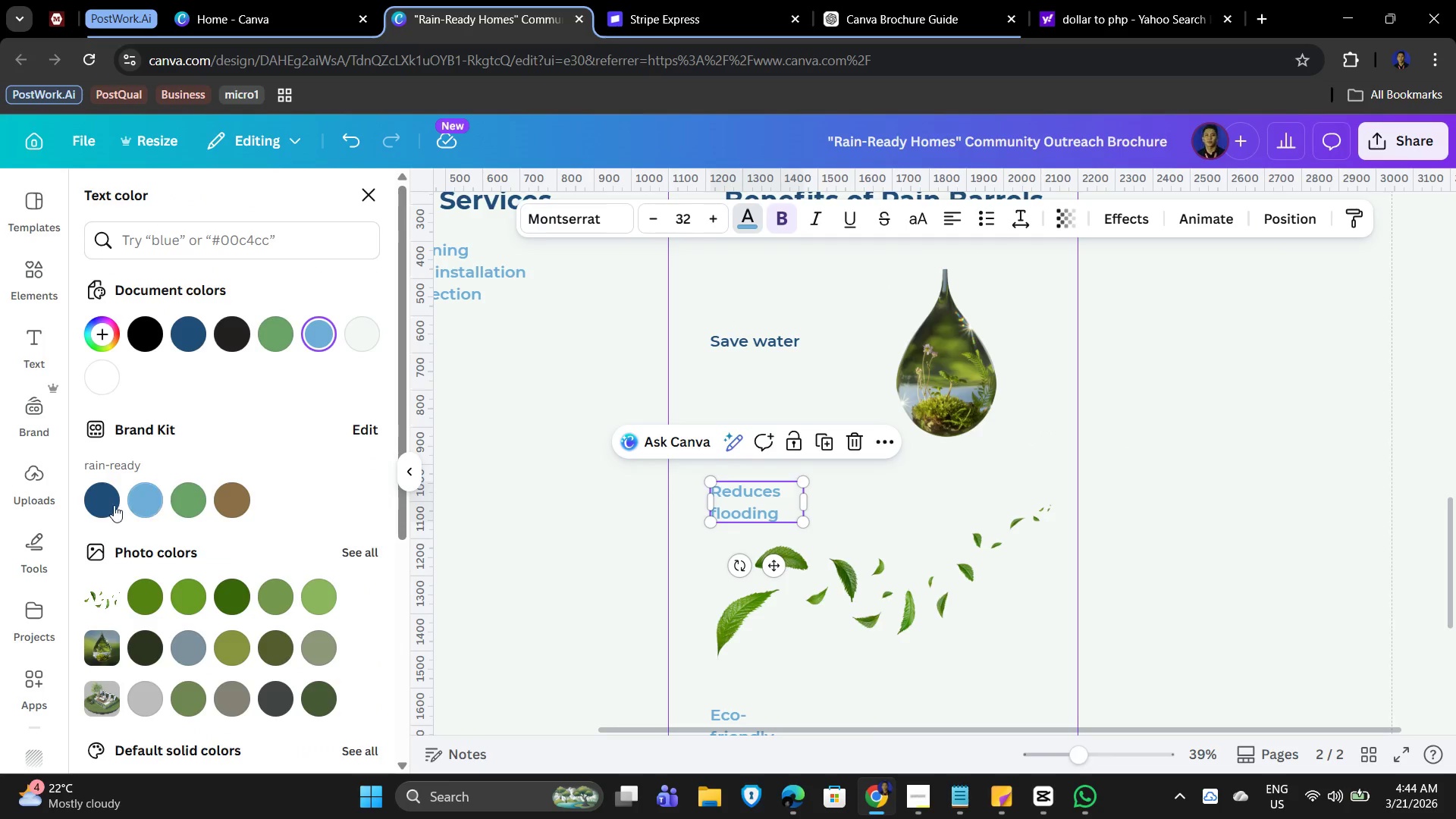 
left_click([106, 503])
 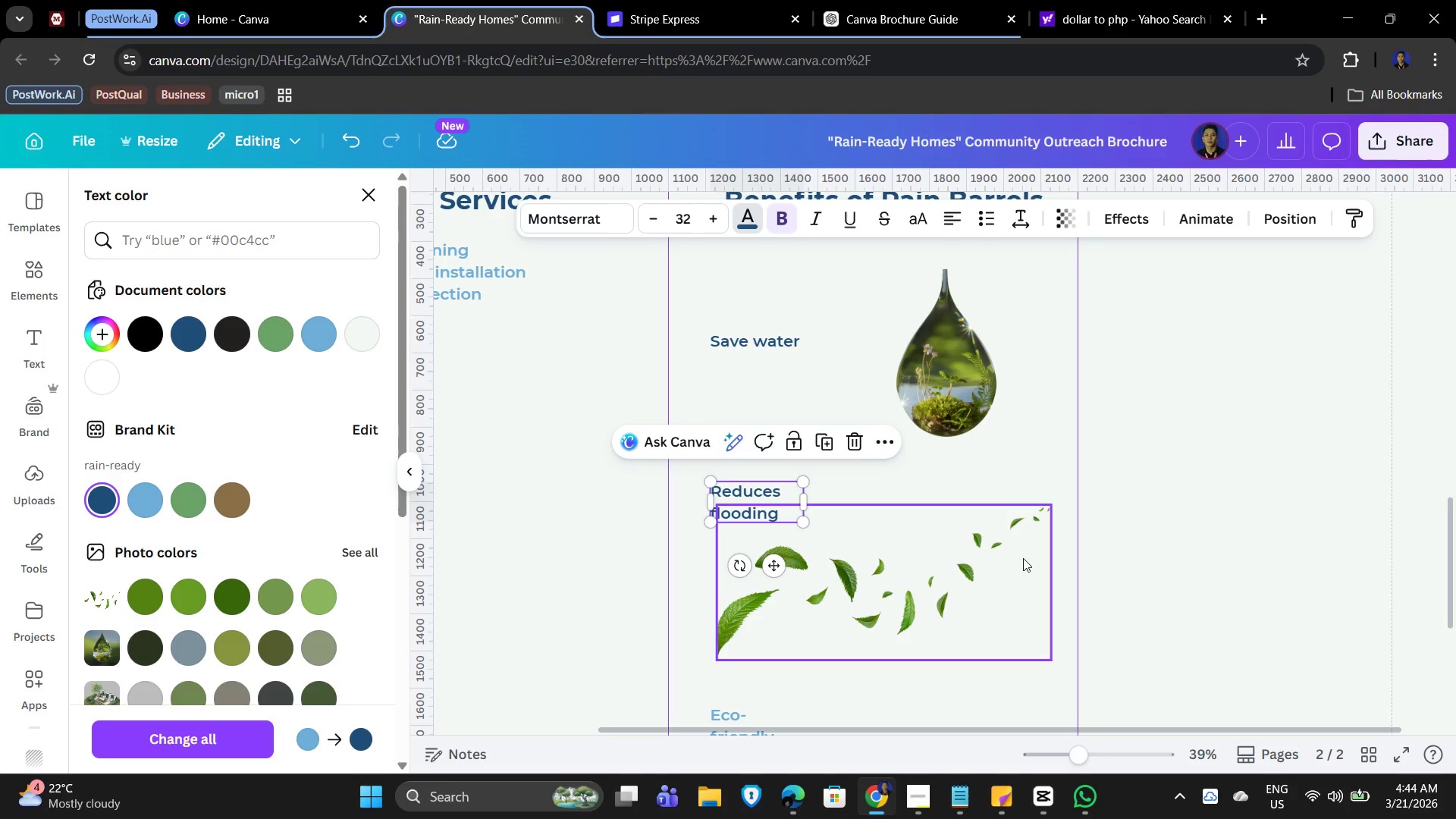 
scroll: coordinate [1198, 558], scroll_direction: down, amount: 2.0
 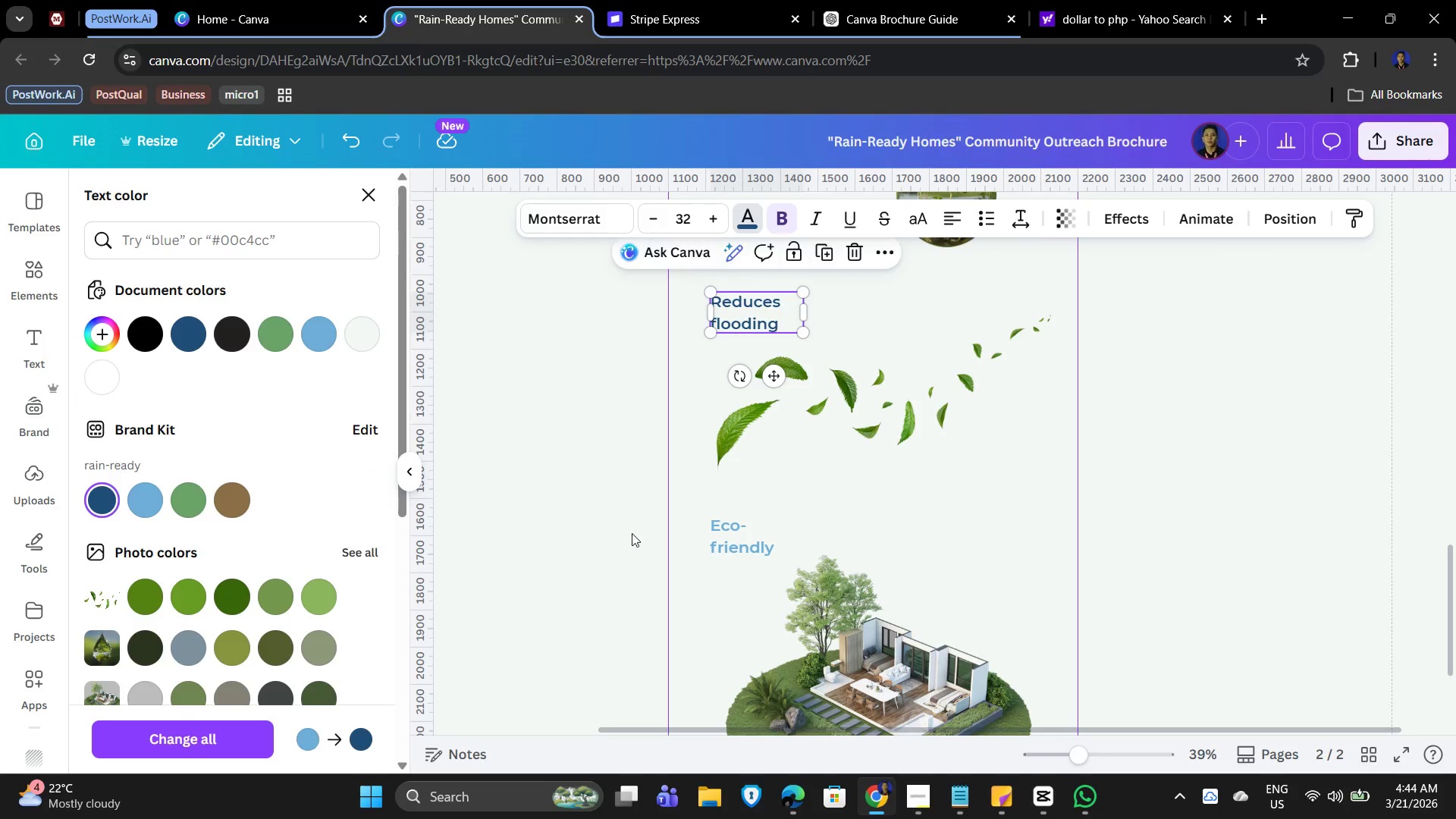 
left_click([720, 539])
 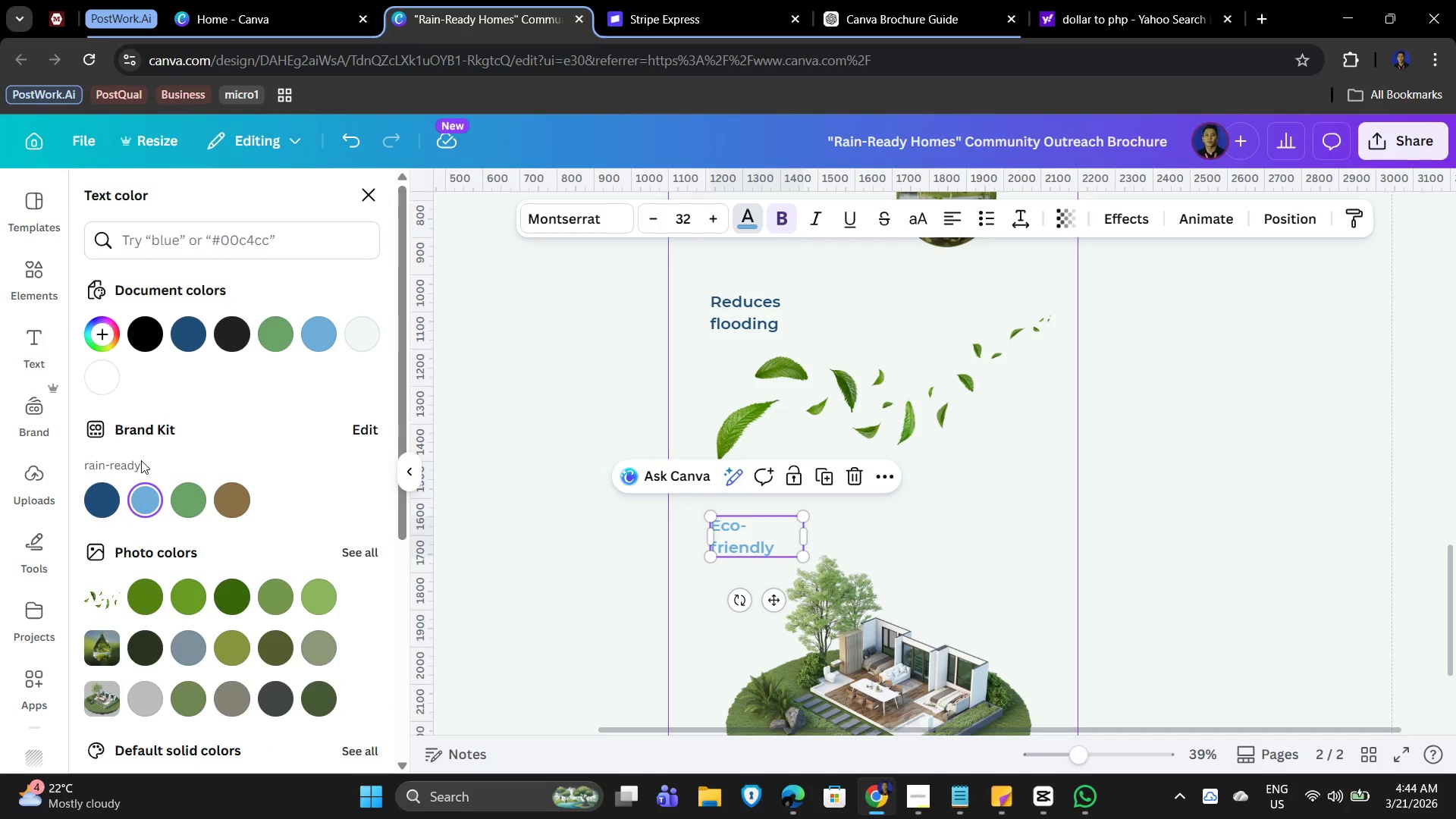 
left_click([97, 497])
 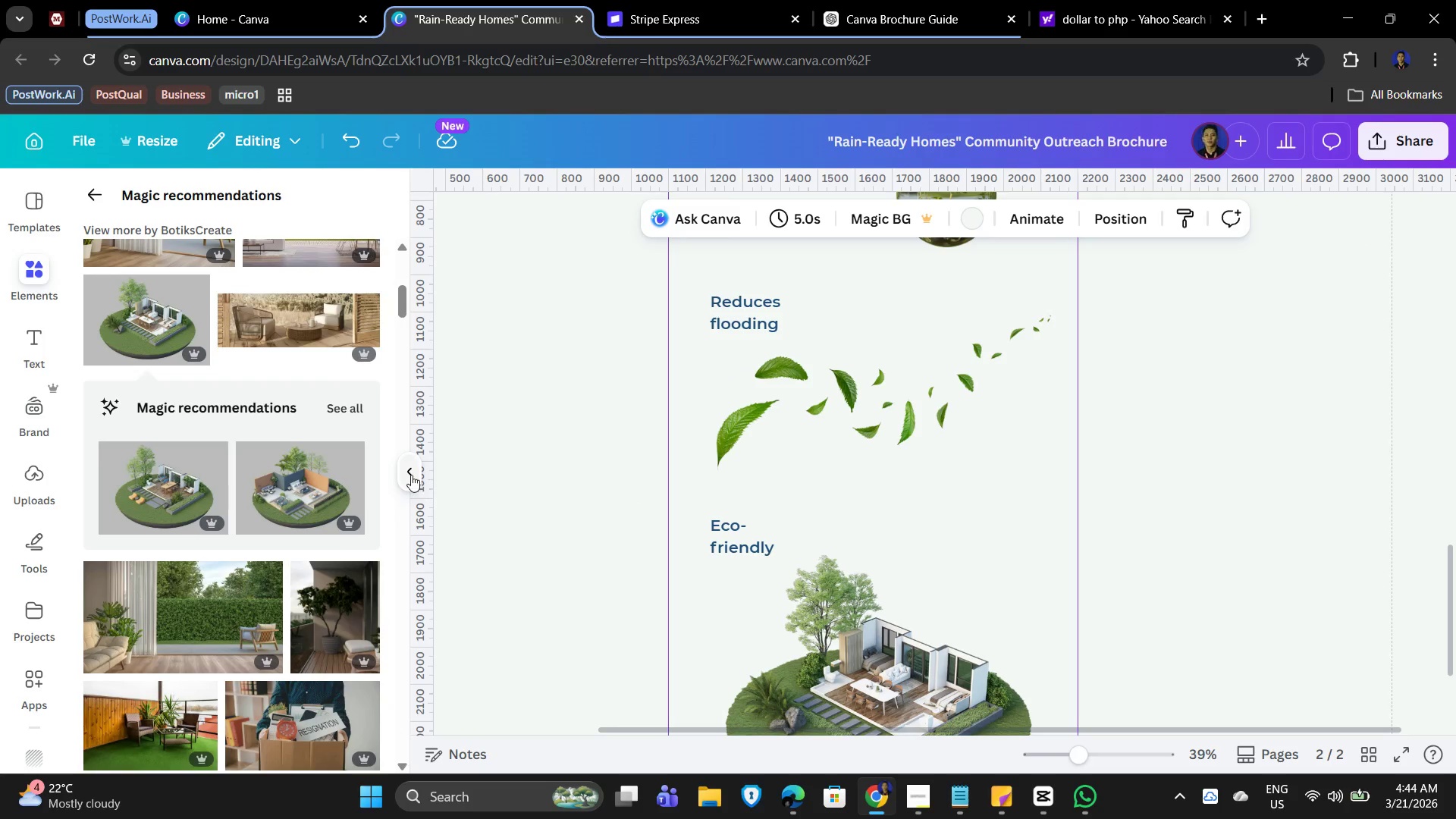 
hold_key(key=ControlLeft, duration=1.2)
scroll: coordinate [1188, 564], scroll_direction: down, amount: 3.0
 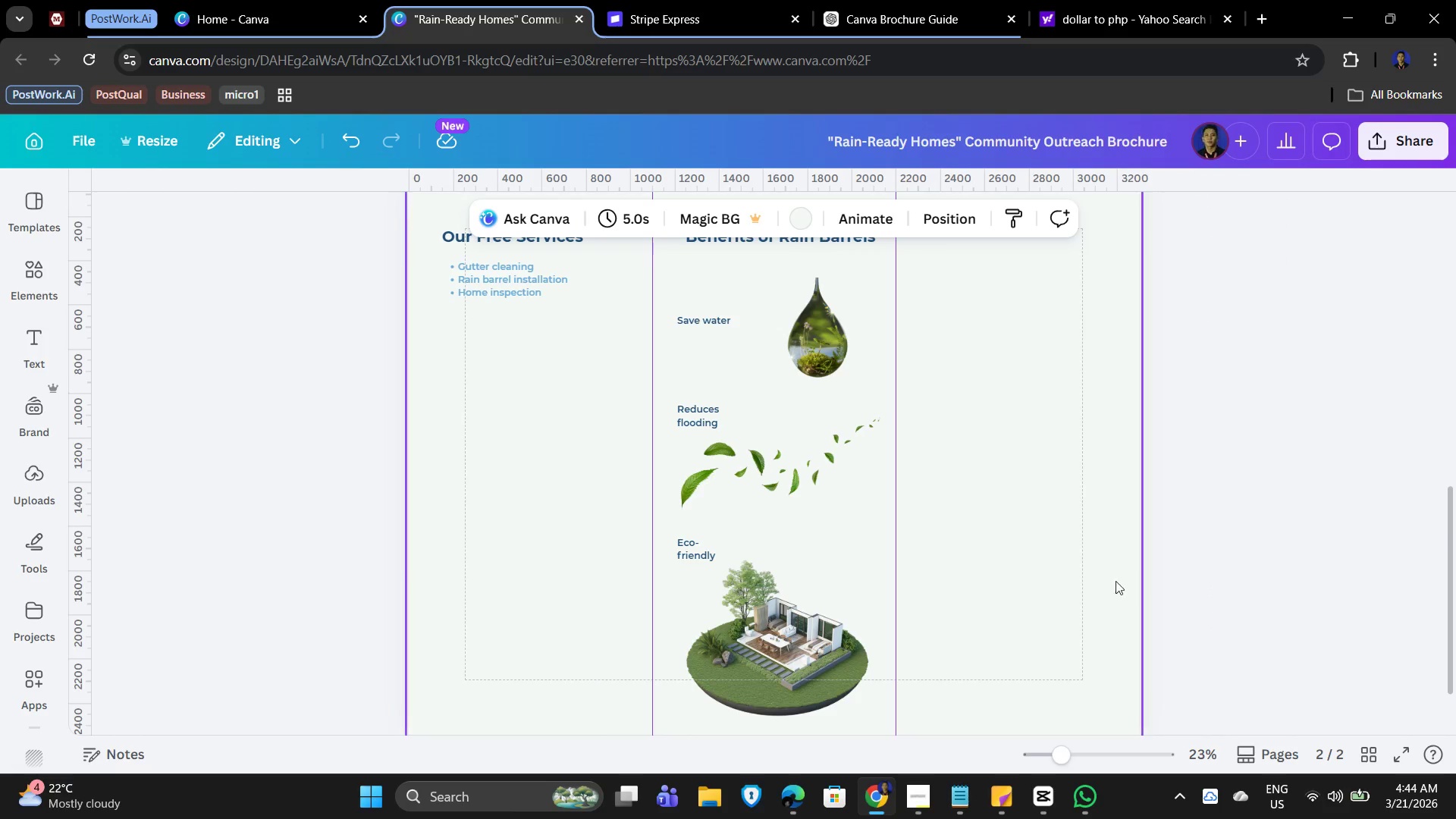 
scroll: coordinate [1093, 588], scroll_direction: up, amount: 2.0
 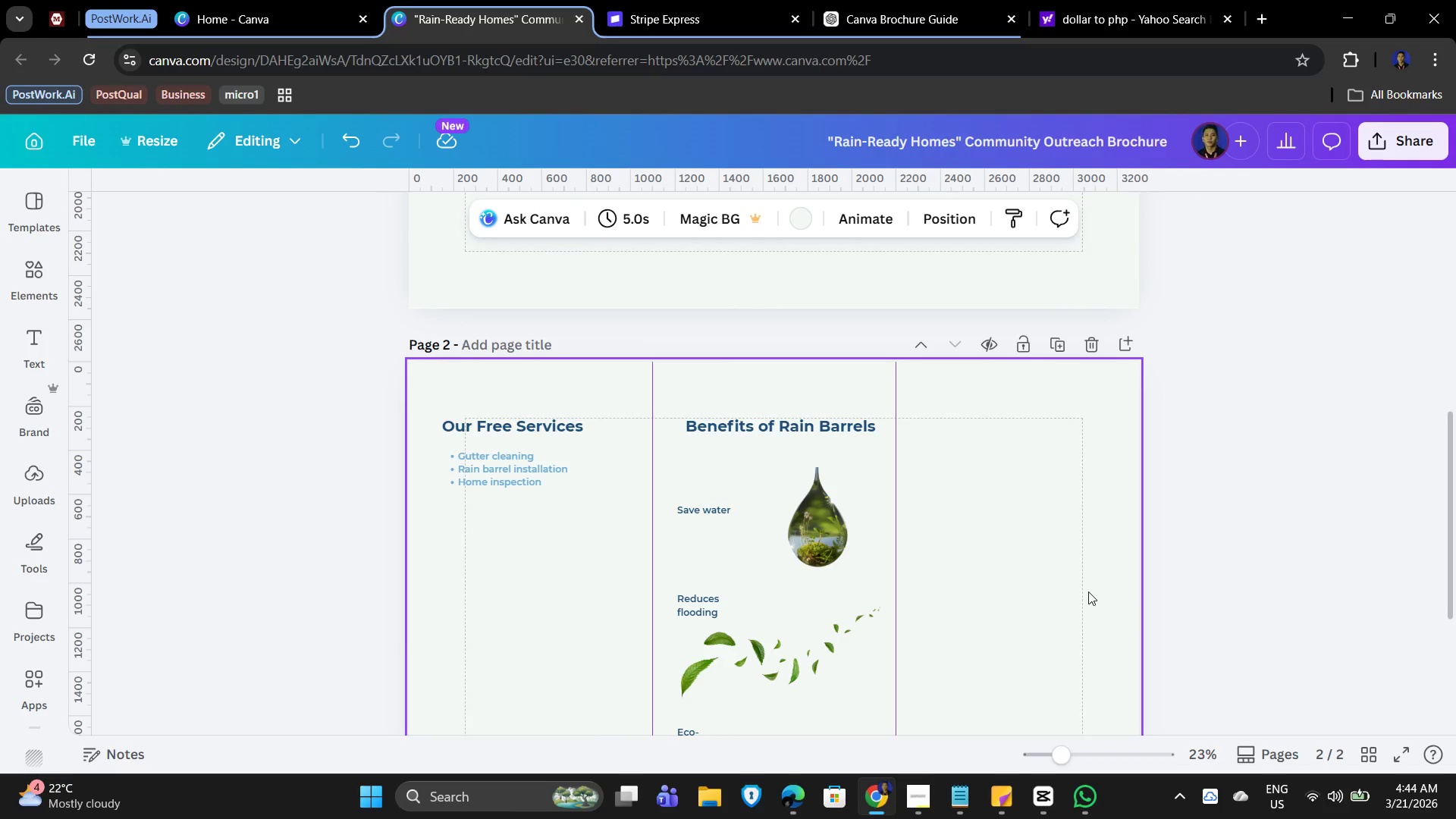 
scroll: coordinate [1088, 592], scroll_direction: down, amount: 3.0
 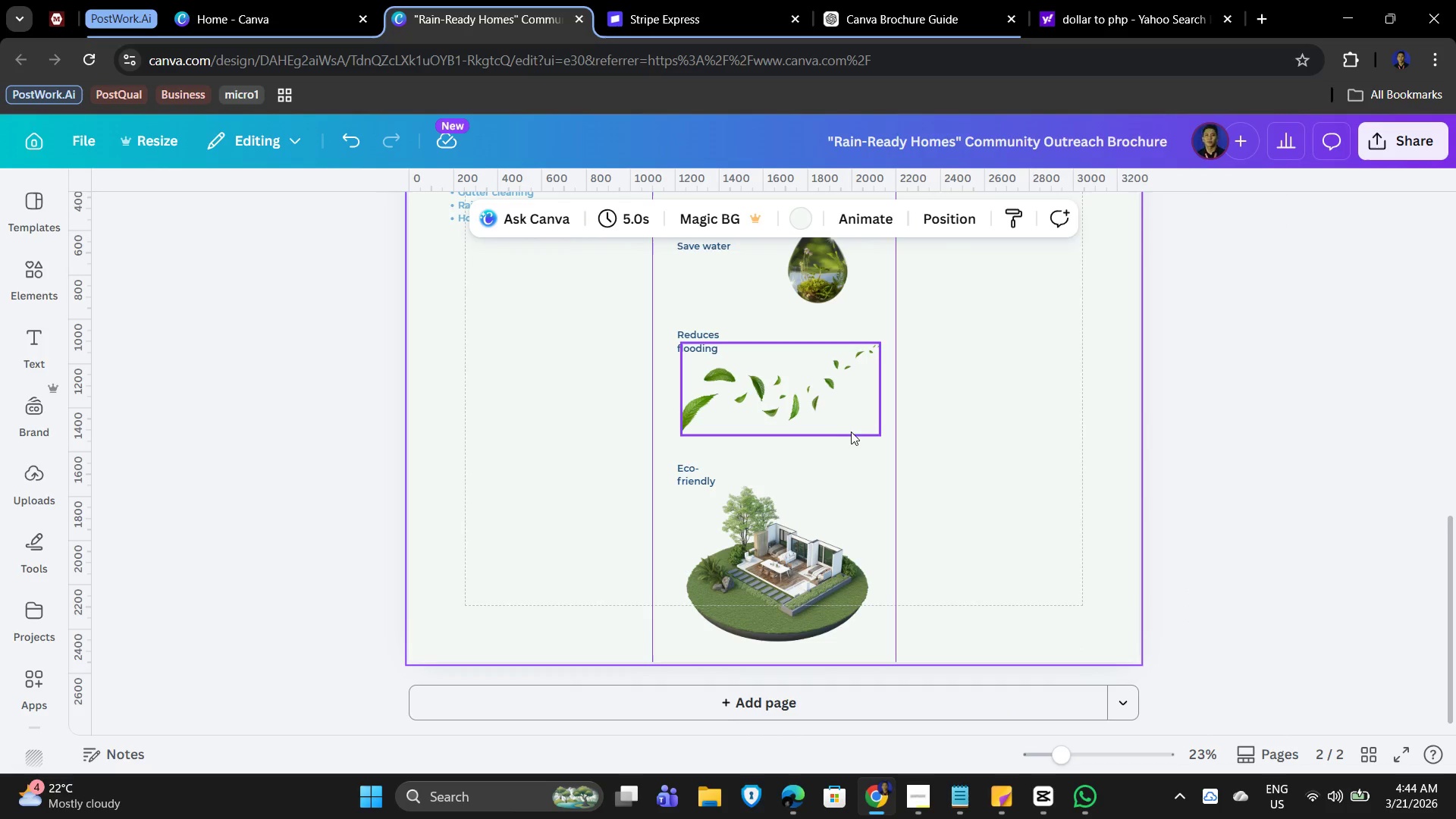 
left_click([842, 402])
 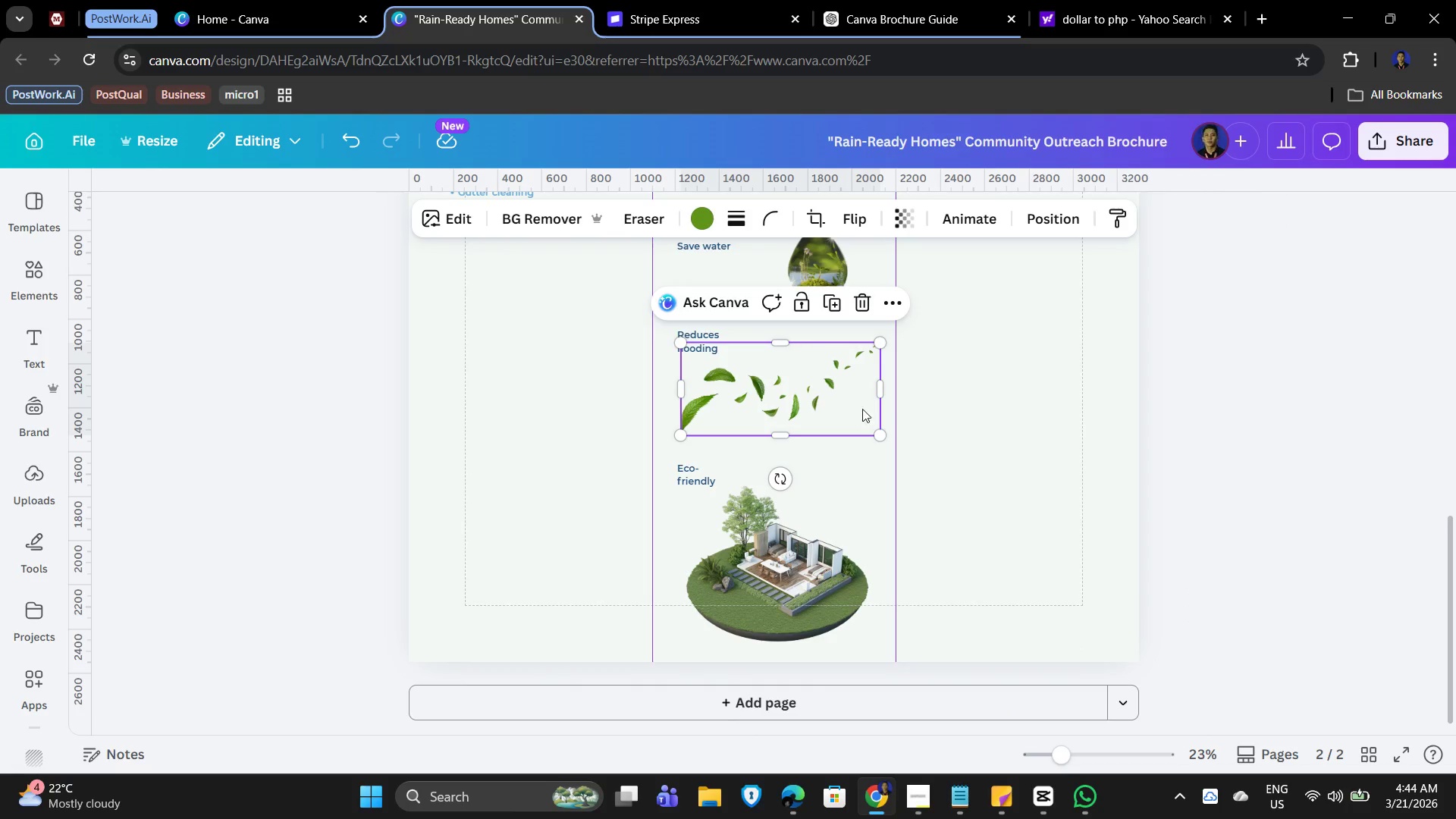 
key(ArrowDown)
 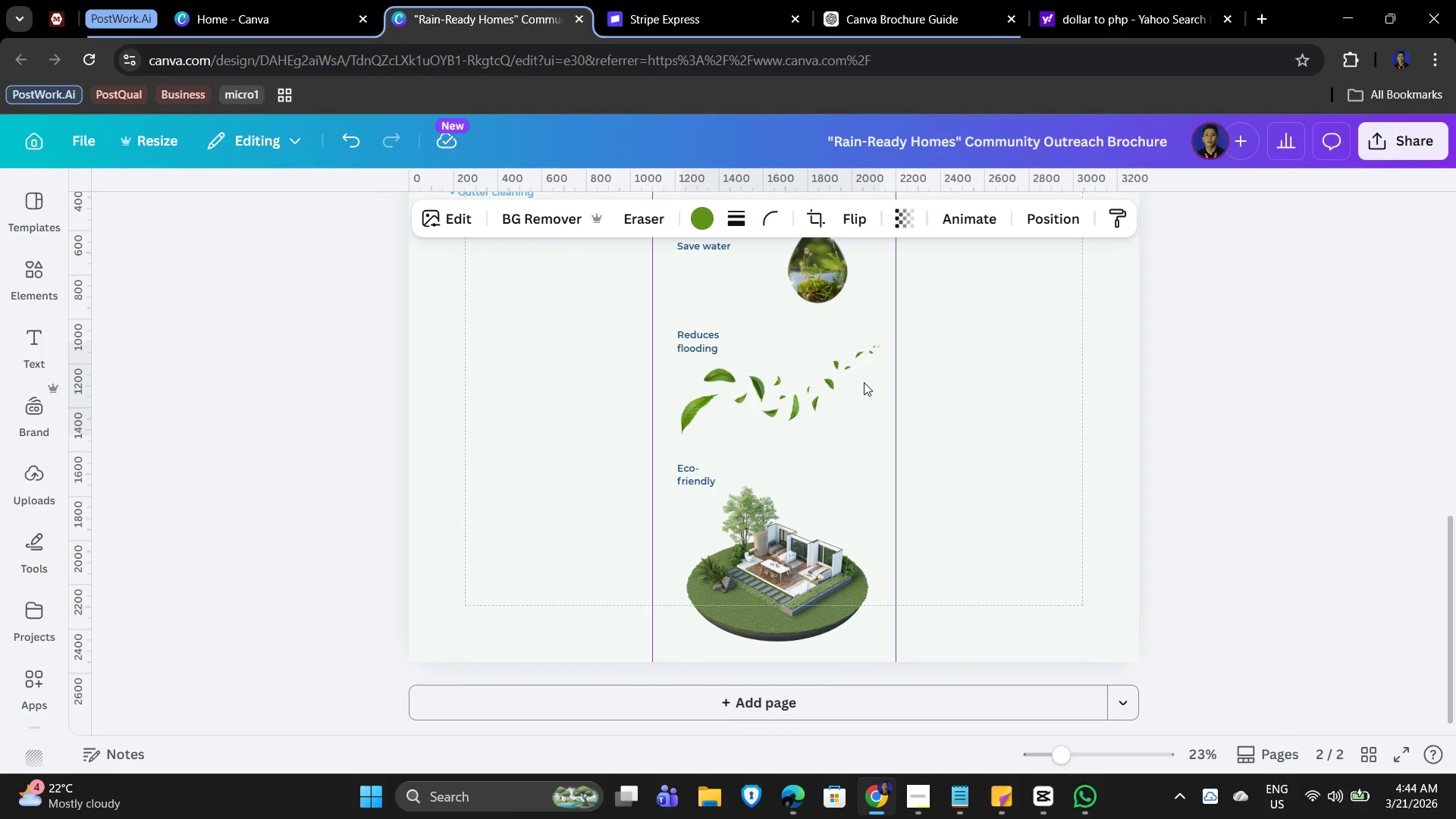 
hold_key(key=ArrowDown, duration=0.61)
 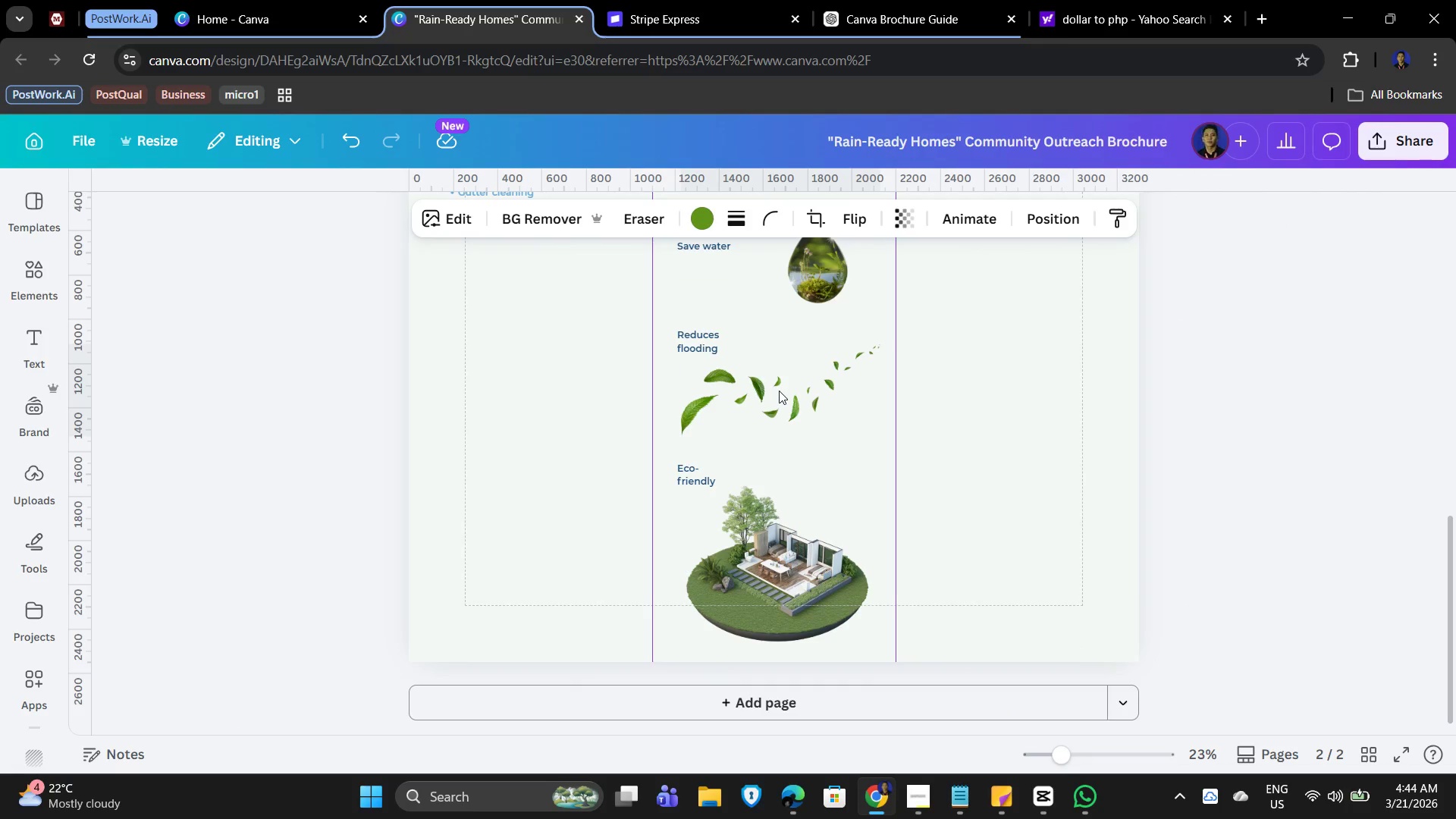 
left_click_drag(start_coordinate=[779, 391], to_coordinate=[777, 406])
 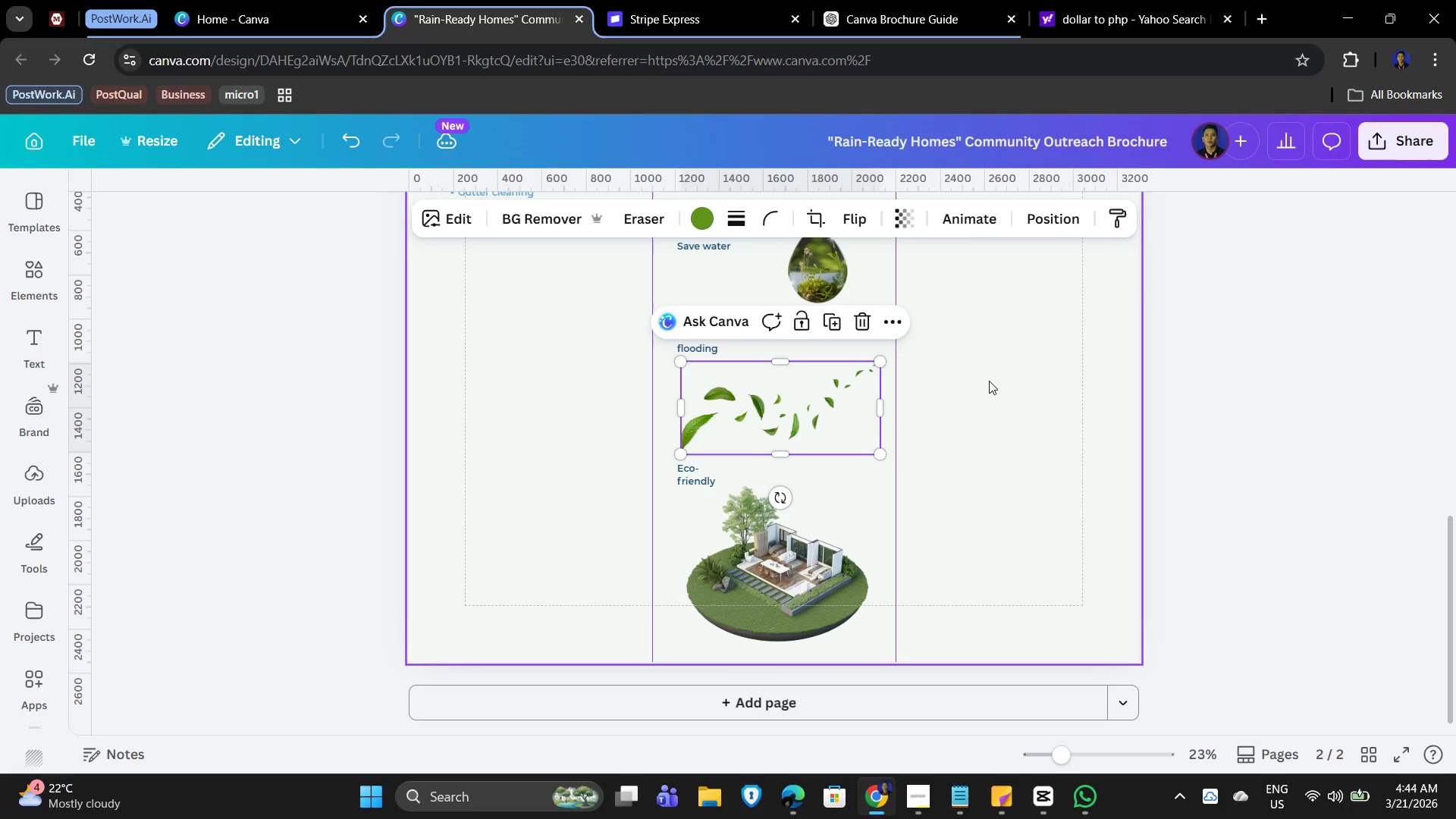 
left_click([989, 381])
 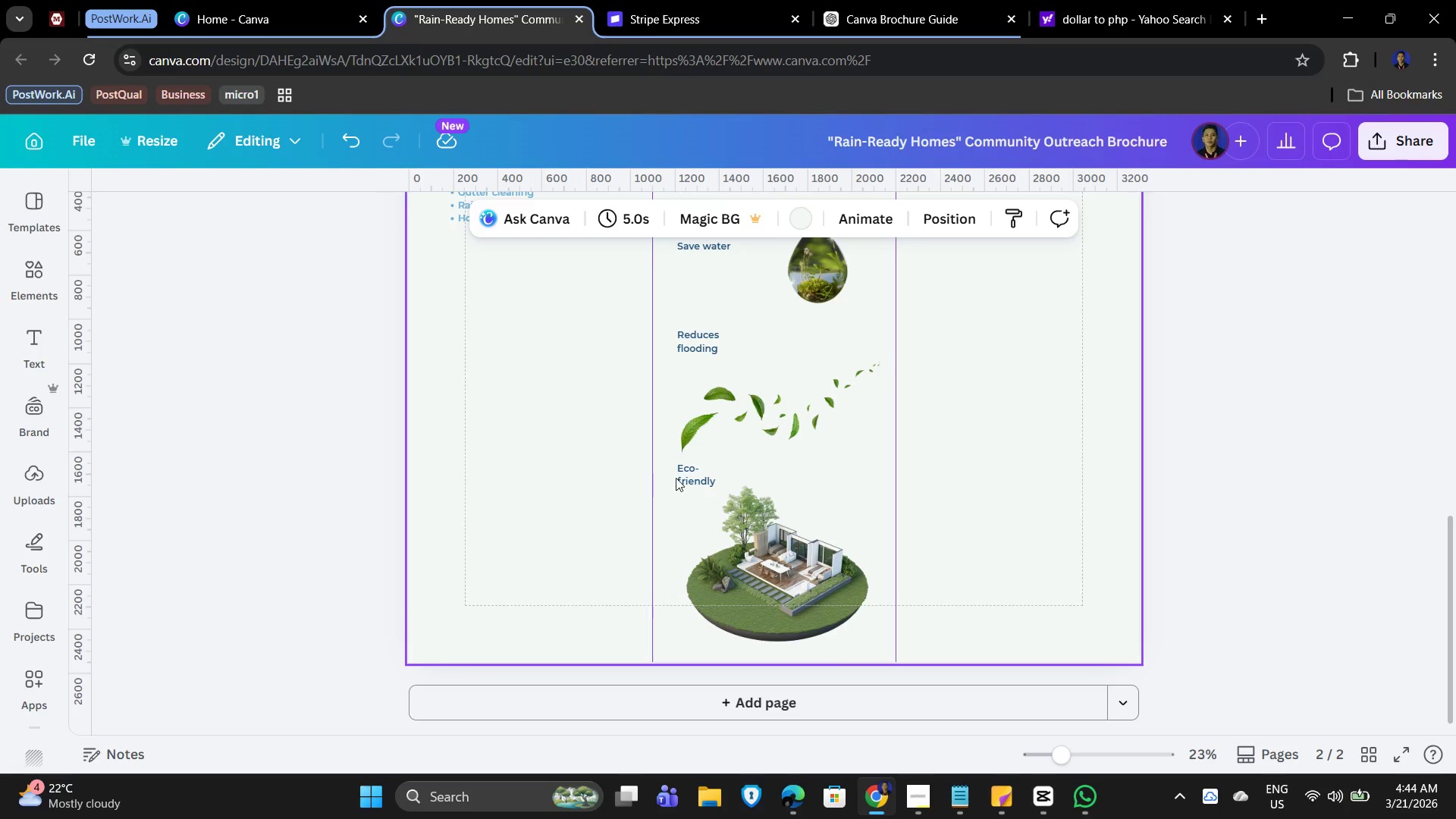 
left_click_drag(start_coordinate=[685, 475], to_coordinate=[673, 533])
 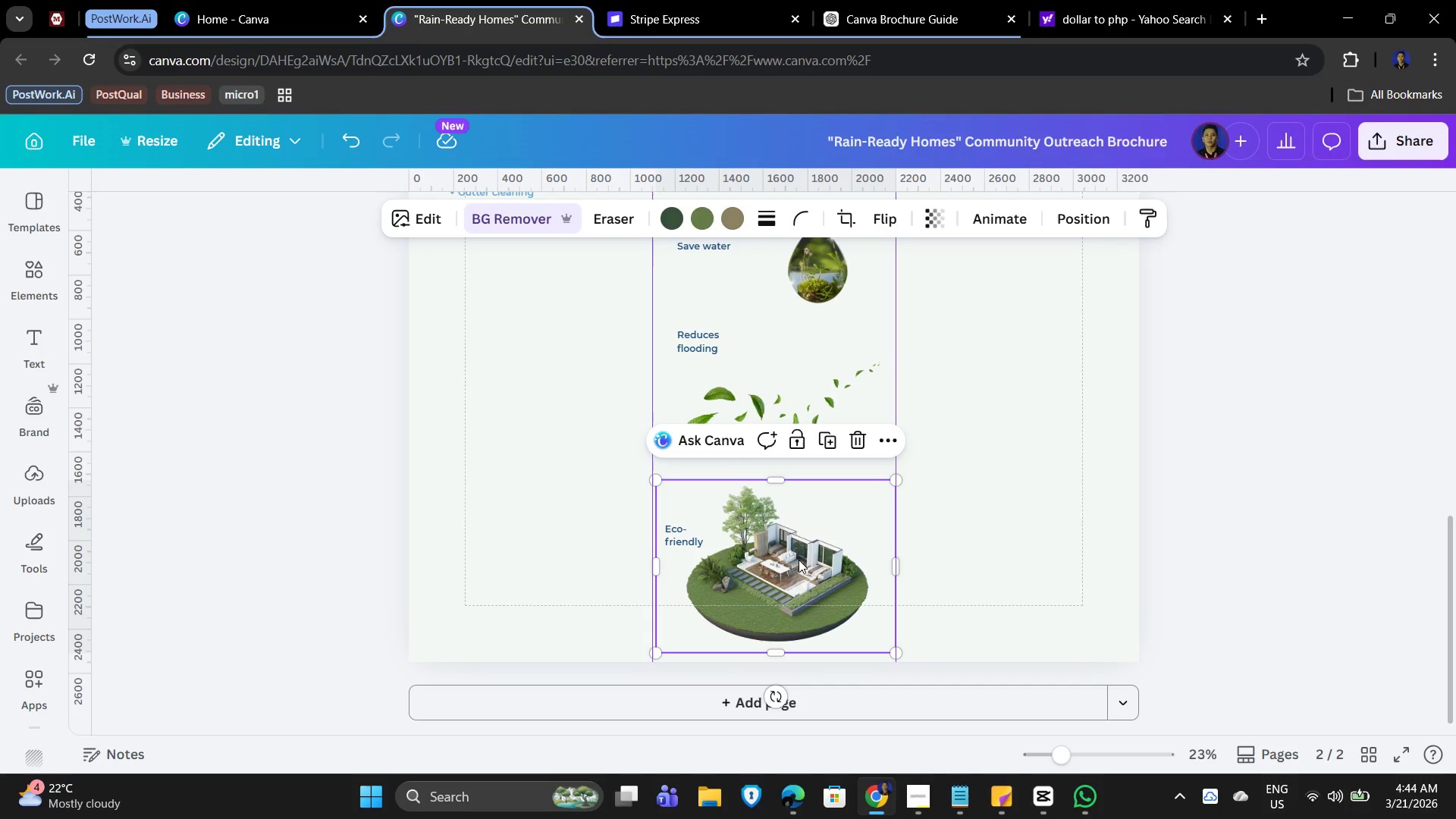 
left_click_drag(start_coordinate=[799, 560], to_coordinate=[821, 574])
 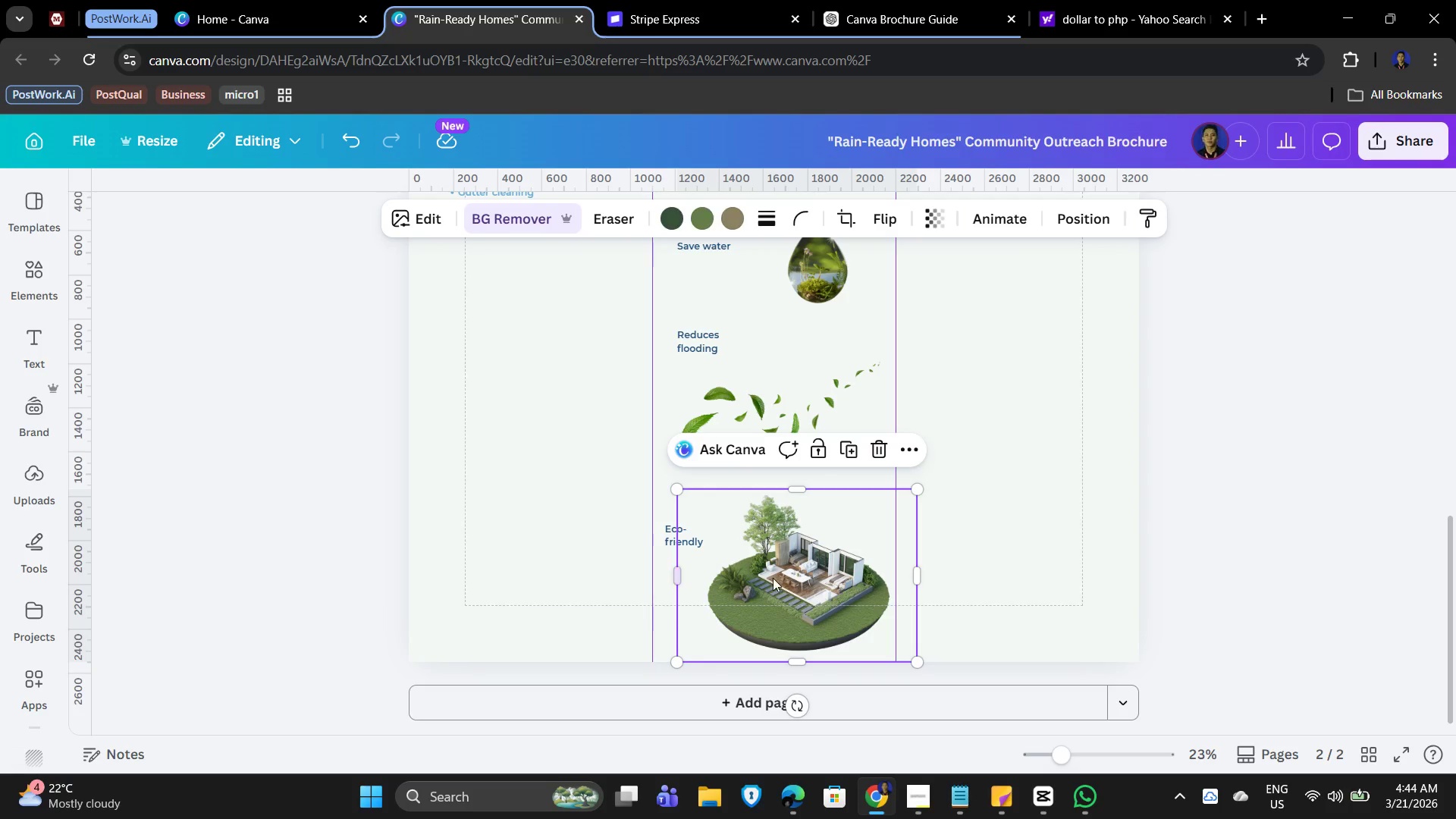 
left_click_drag(start_coordinate=[802, 585], to_coordinate=[802, 579])
 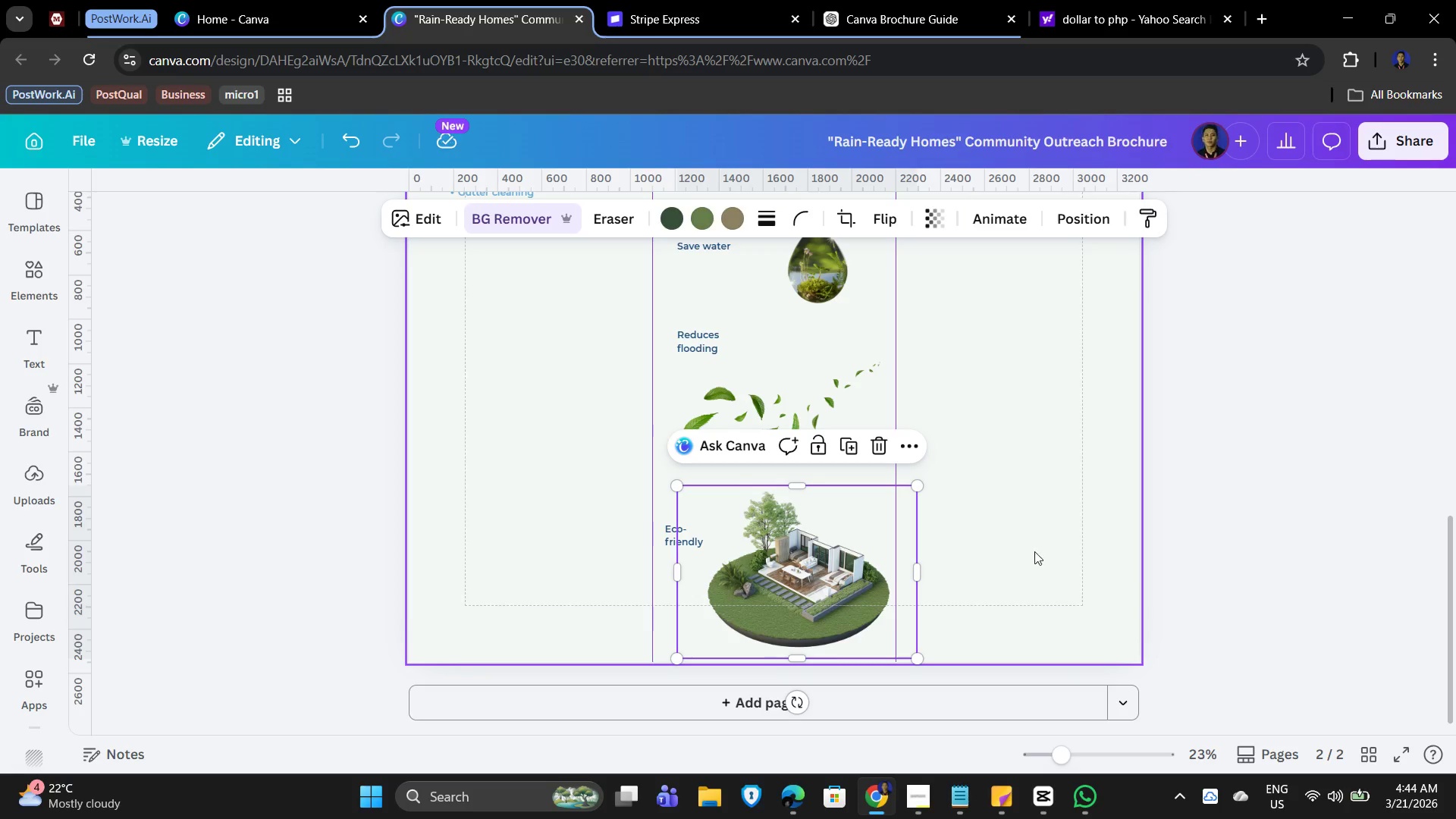 
left_click([1055, 544])
 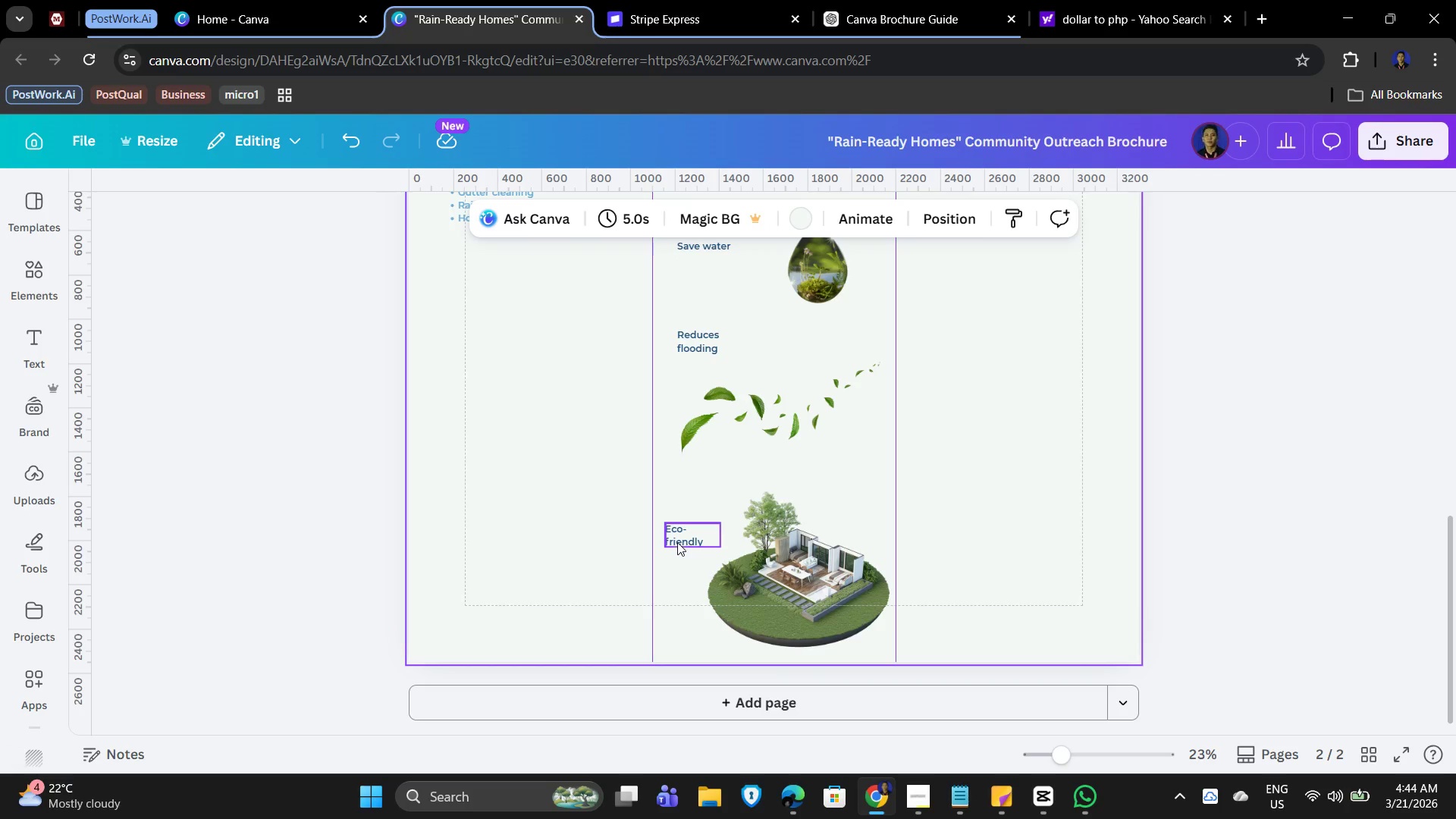 
left_click_drag(start_coordinate=[676, 535], to_coordinate=[682, 535])
 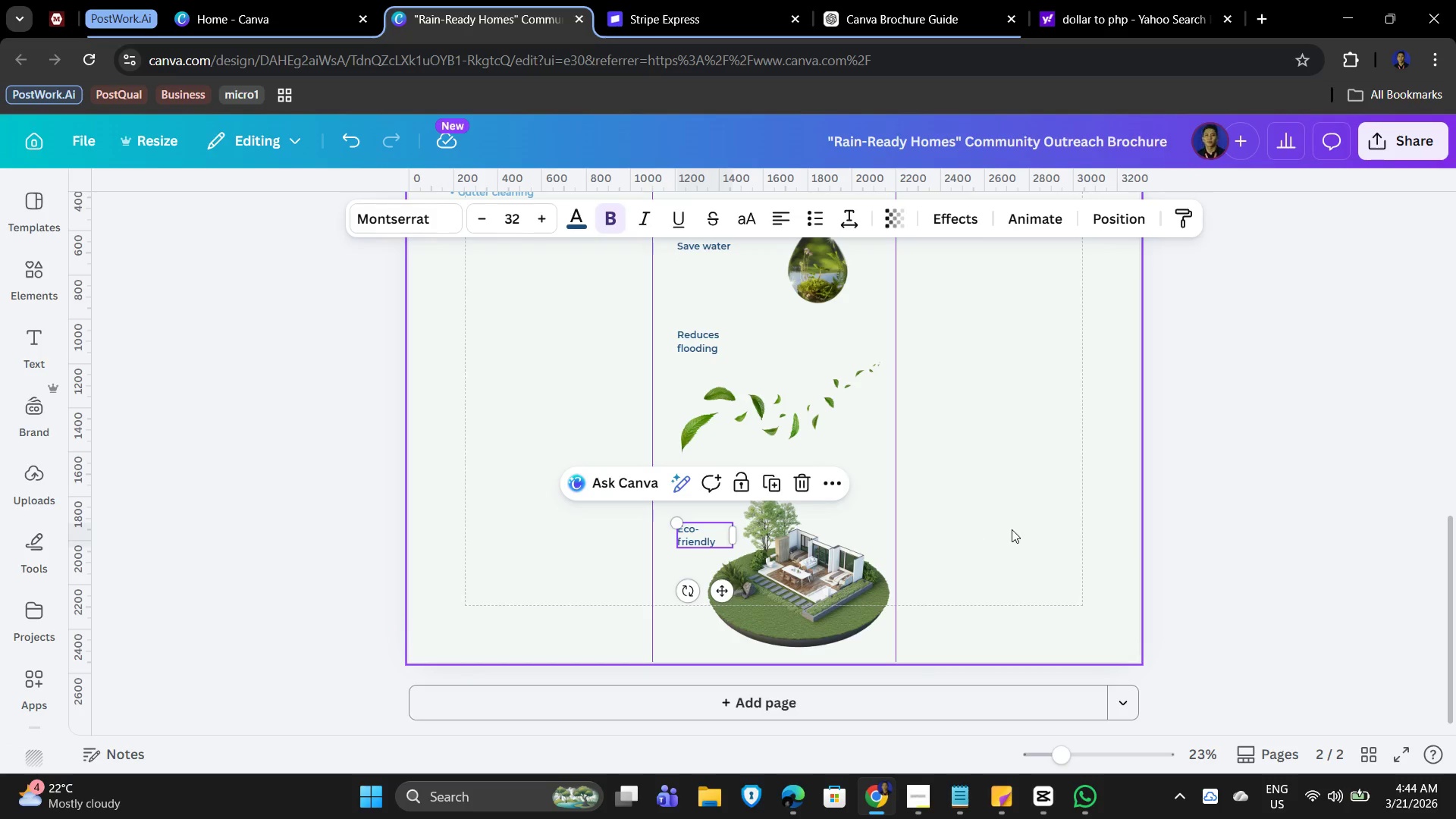 
left_click([1012, 529])
 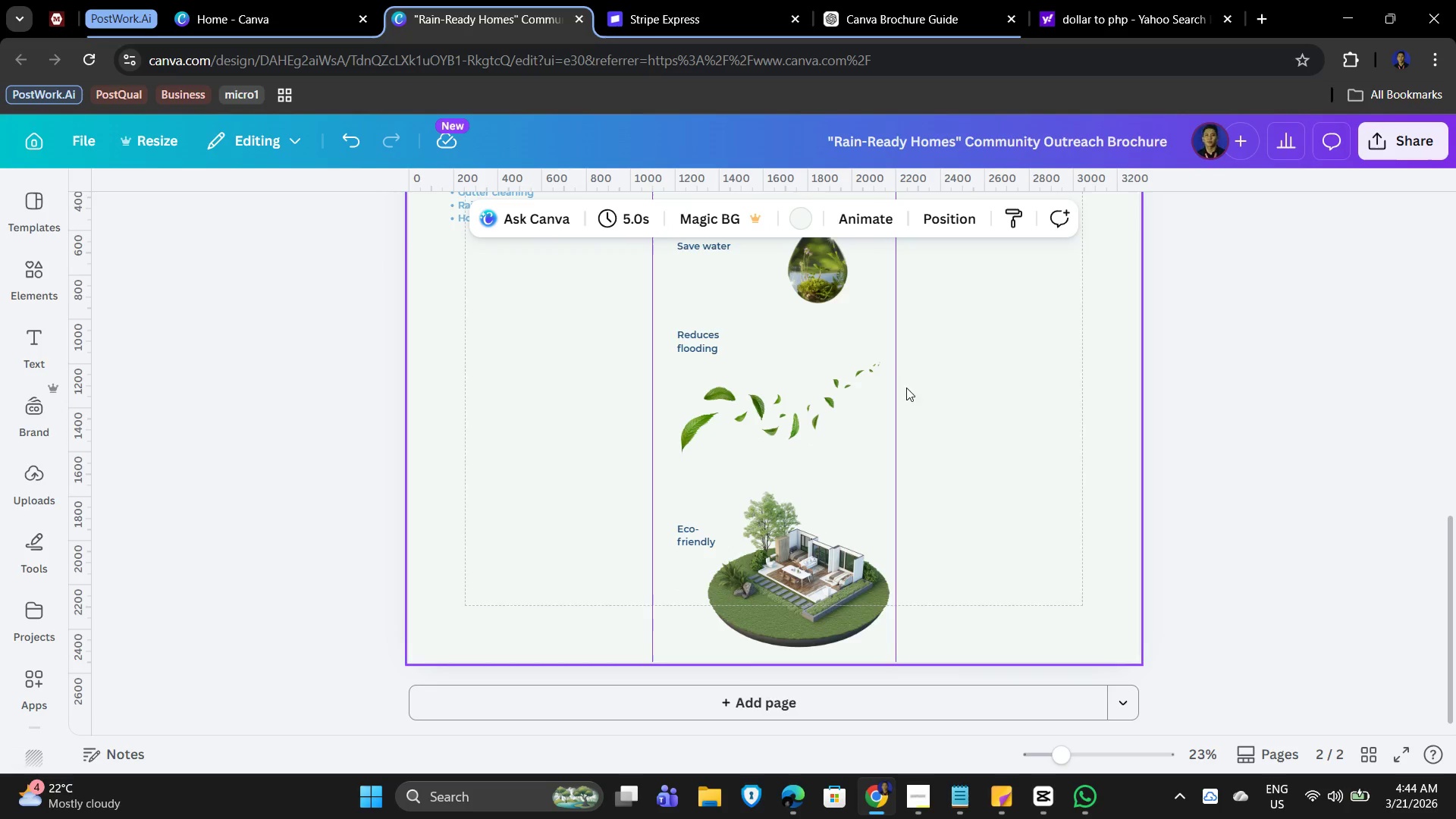 
scroll: coordinate [913, 387], scroll_direction: up, amount: 1.0
 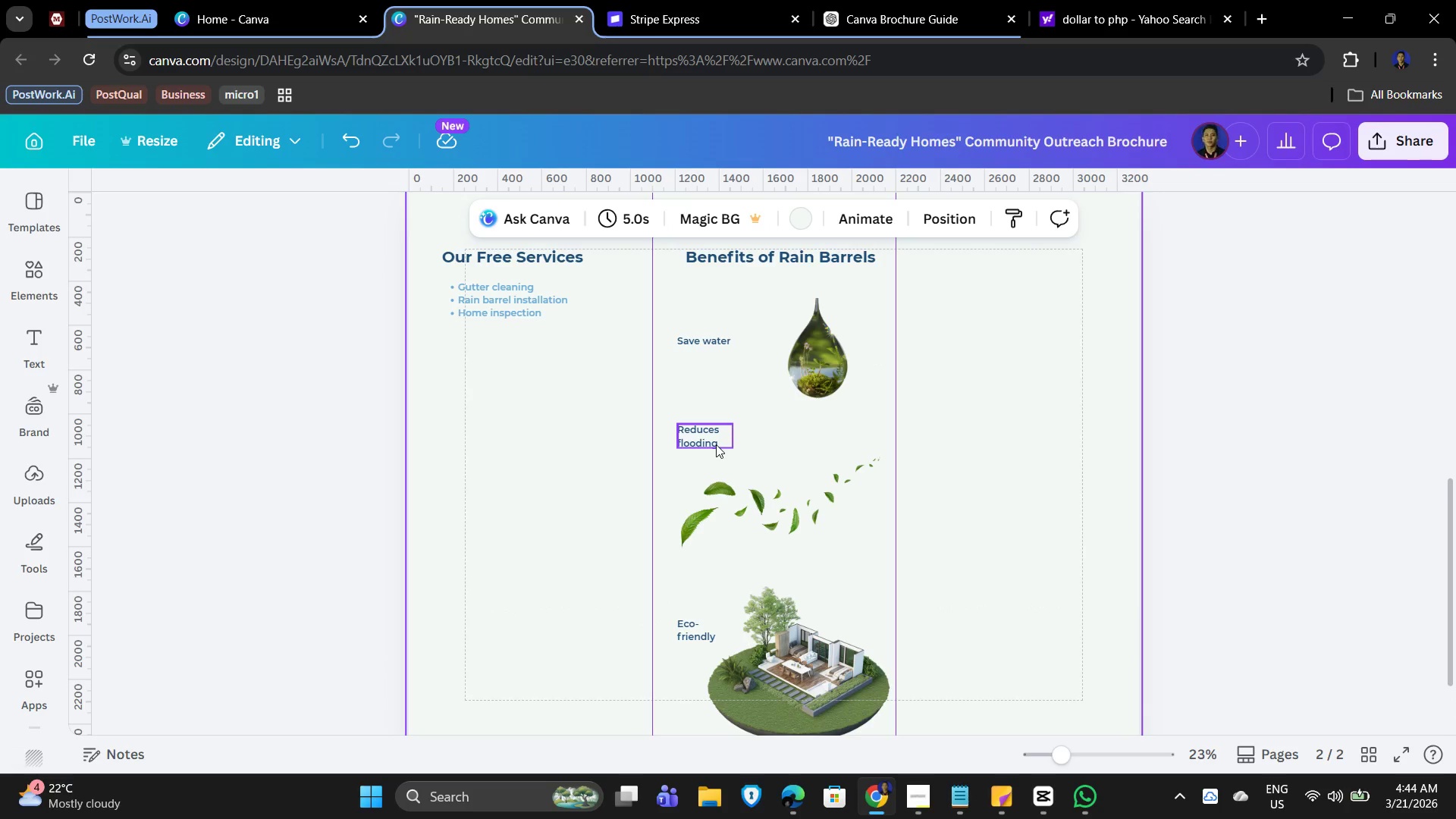 
key(Shift+ShiftLeft)
 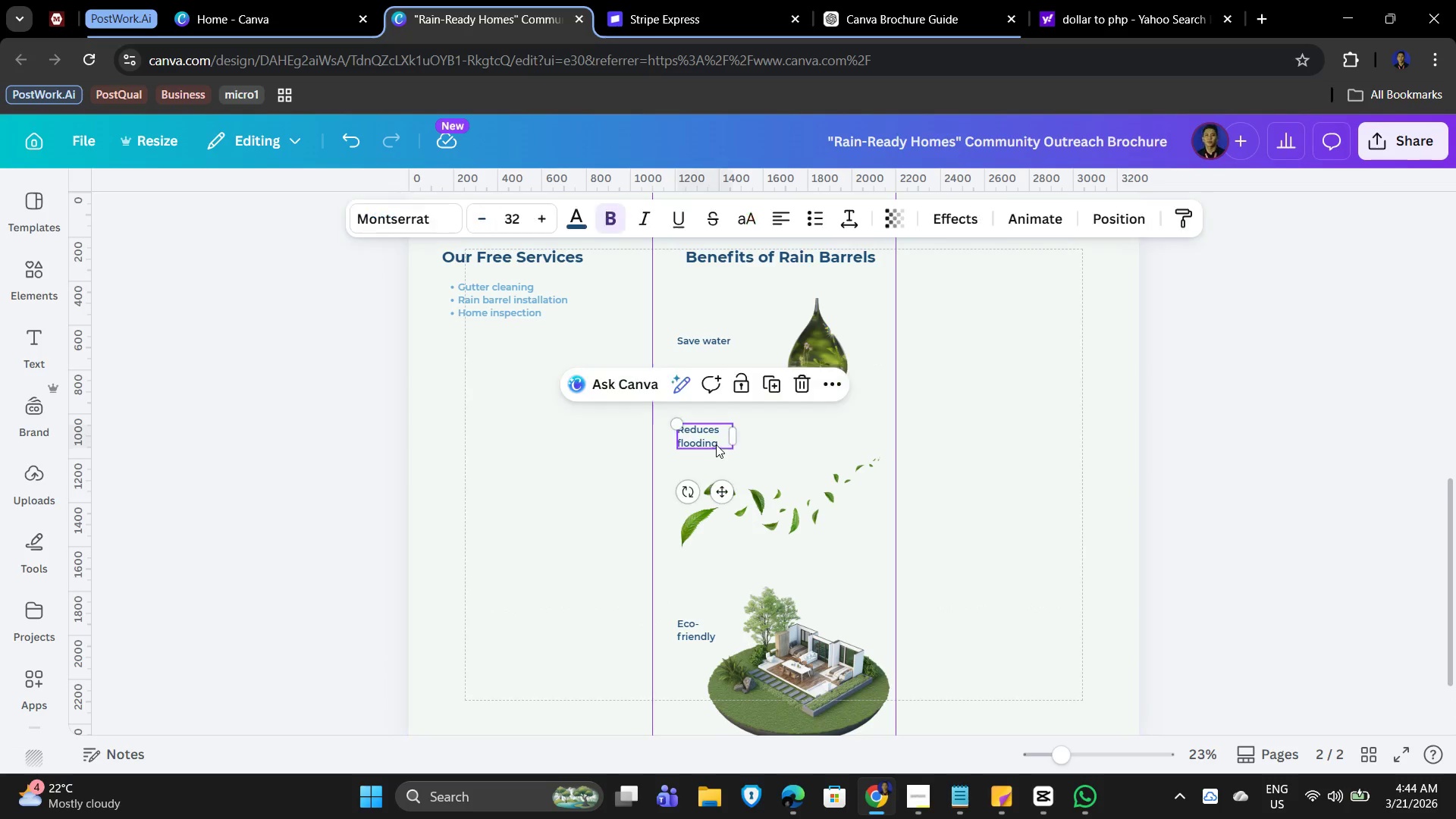 
left_click_drag(start_coordinate=[716, 444], to_coordinate=[729, 445])
 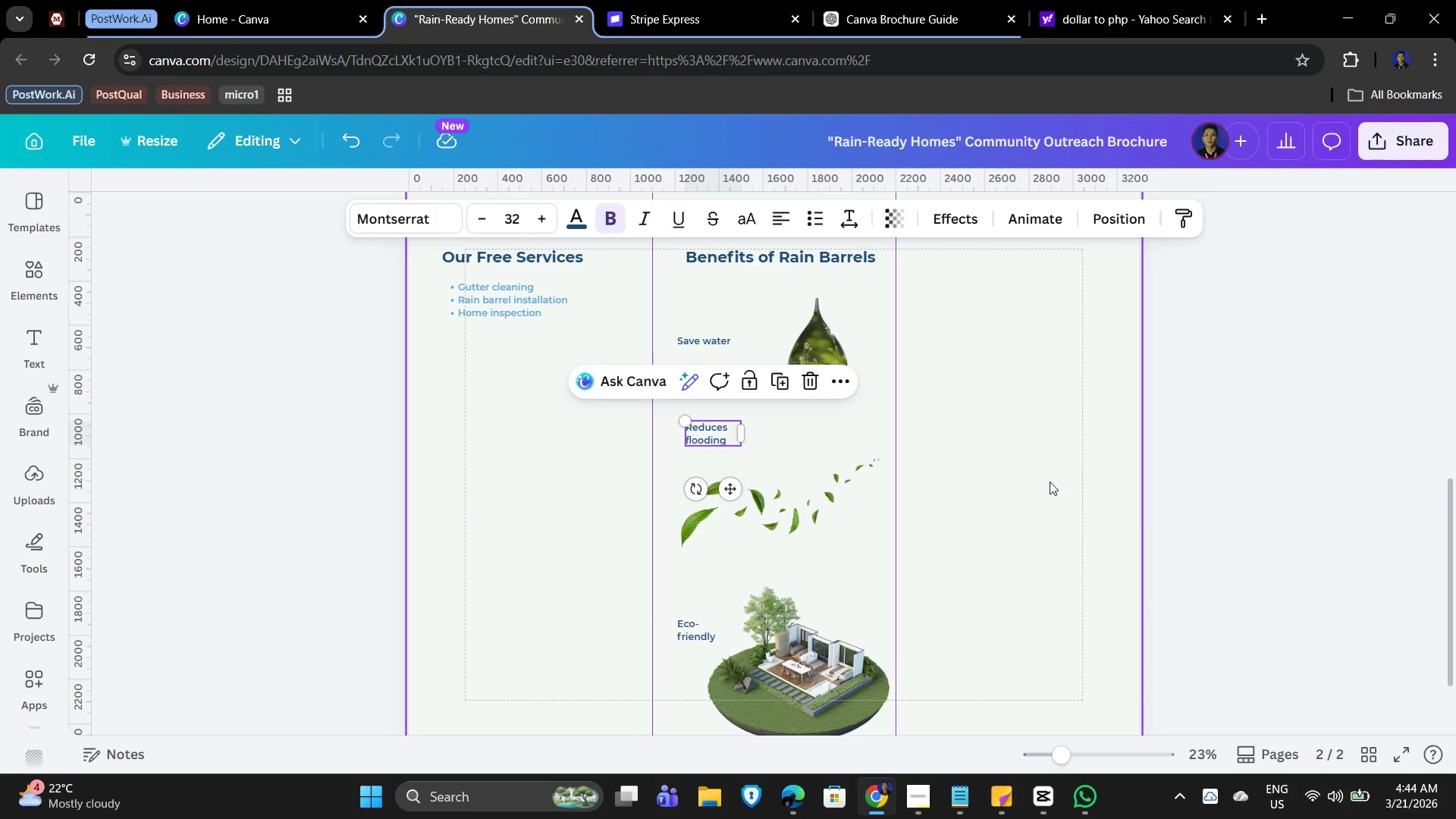 
left_click([1050, 482])
 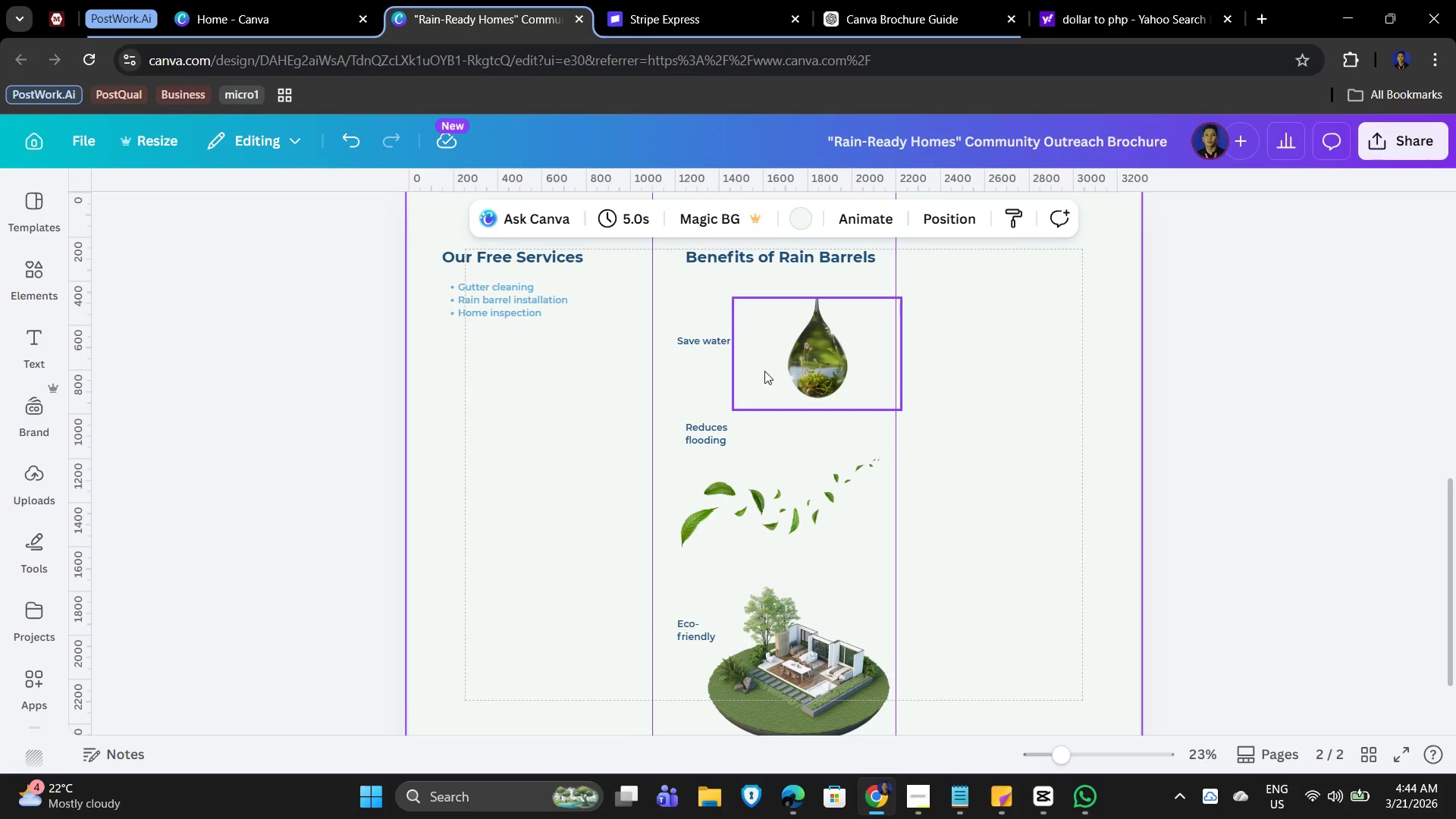 
hold_key(key=ShiftLeft, duration=1.5)
left_click([700, 344])
 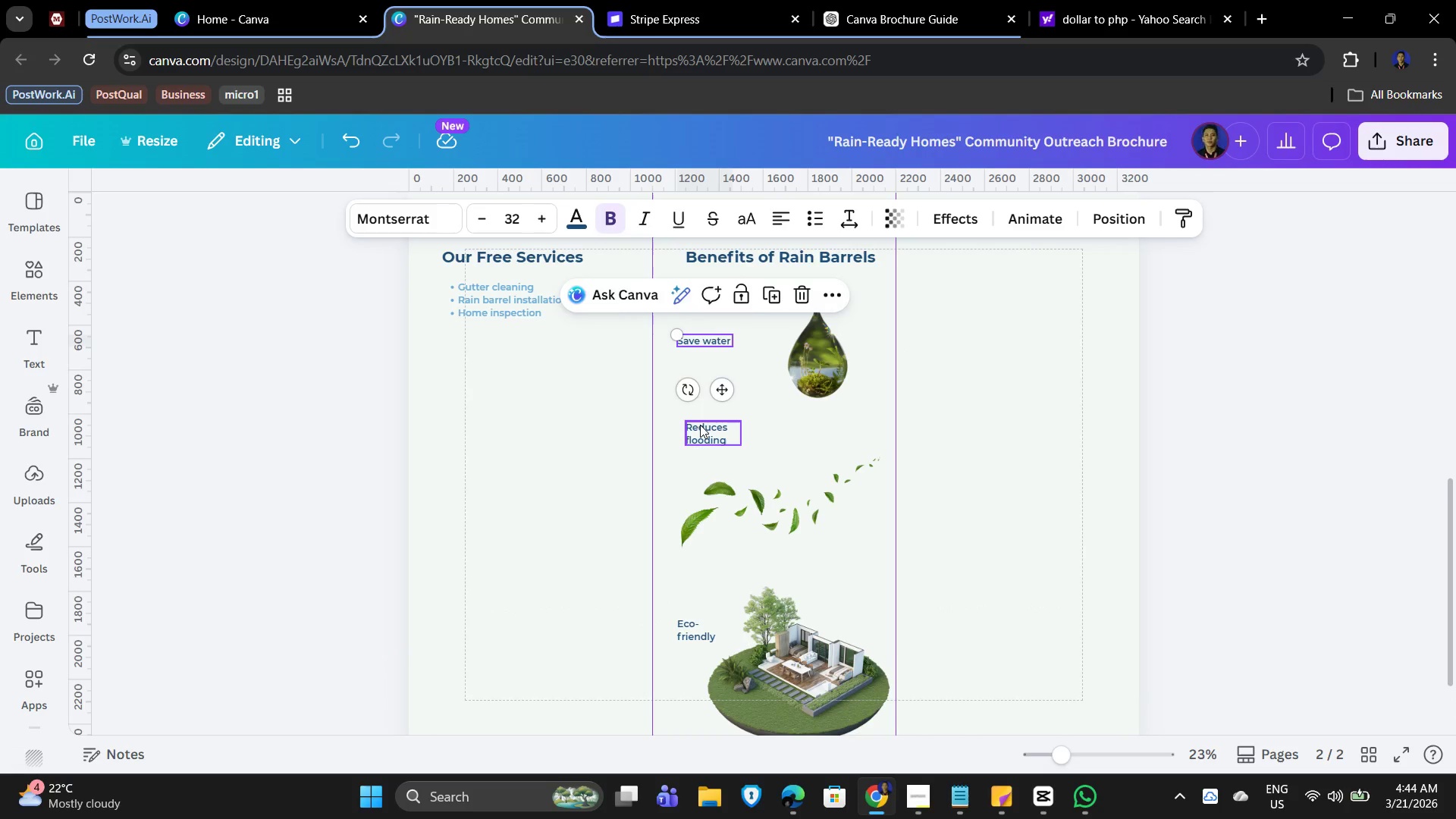 
left_click([699, 425])
 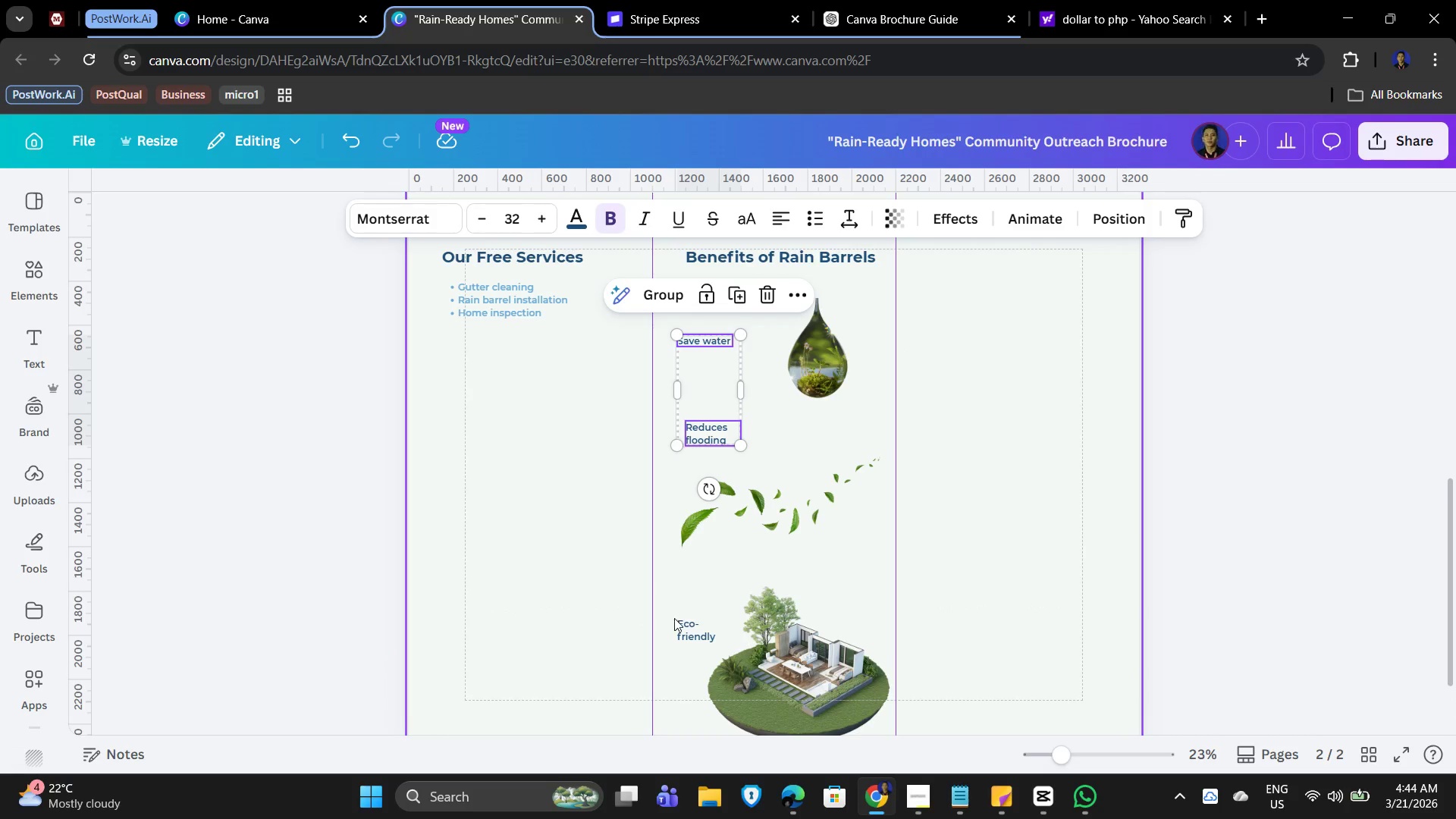 
hold_key(key=ShiftLeft, duration=0.83)
left_click([688, 626])
 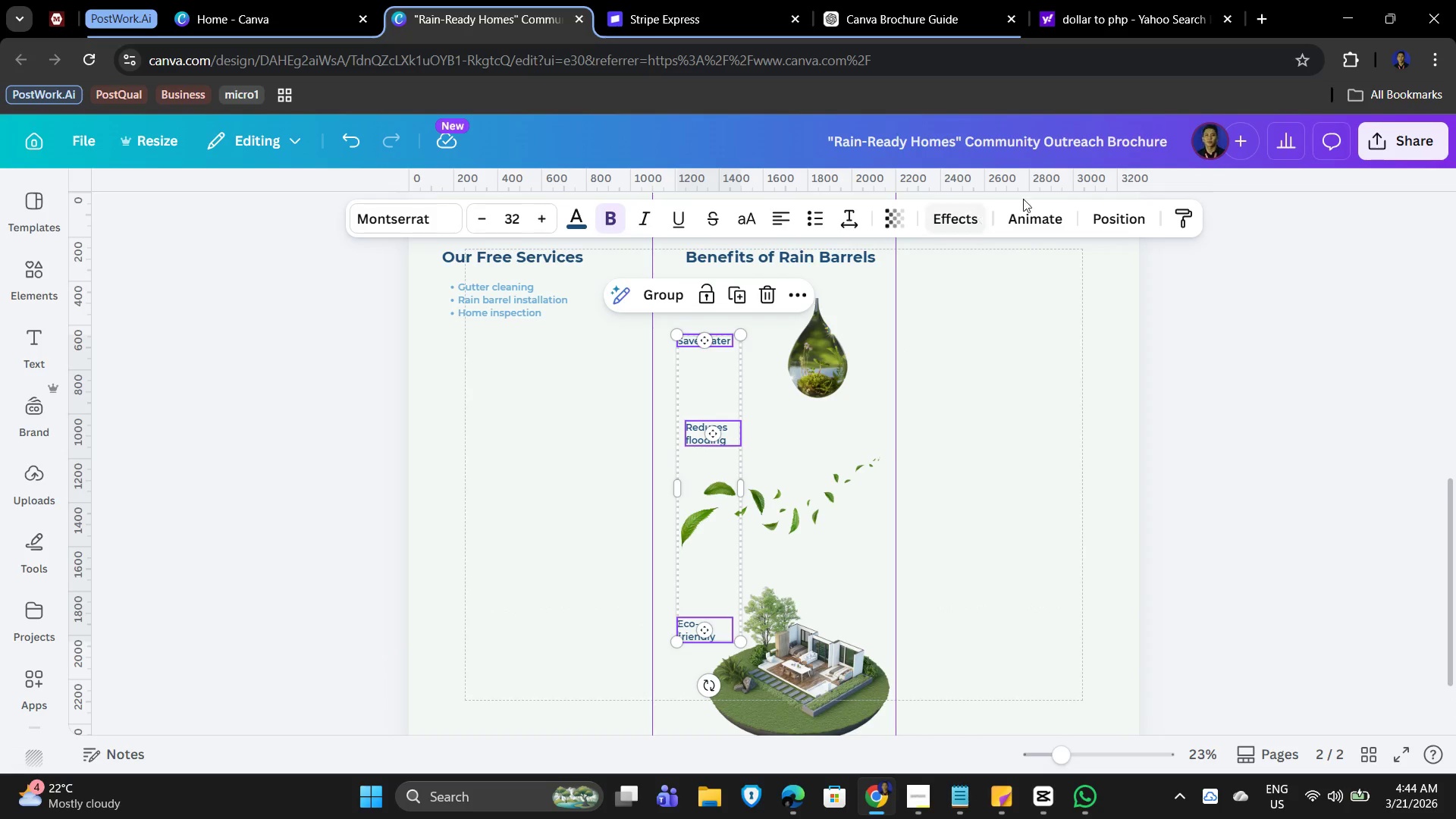 
left_click_drag(start_coordinate=[1122, 219], to_coordinate=[1117, 221])
 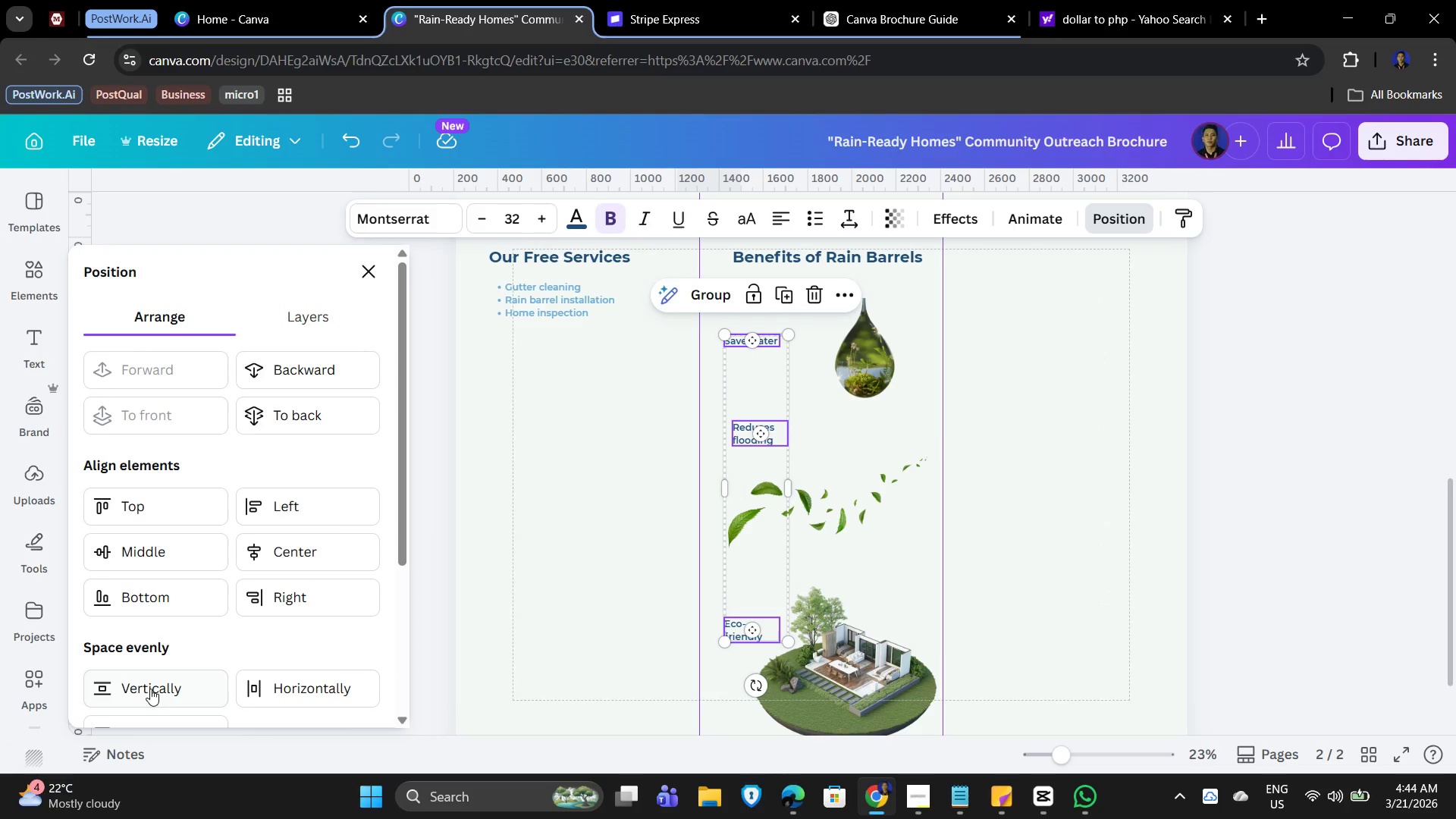 
scroll: coordinate [199, 635], scroll_direction: down, amount: 2.0
 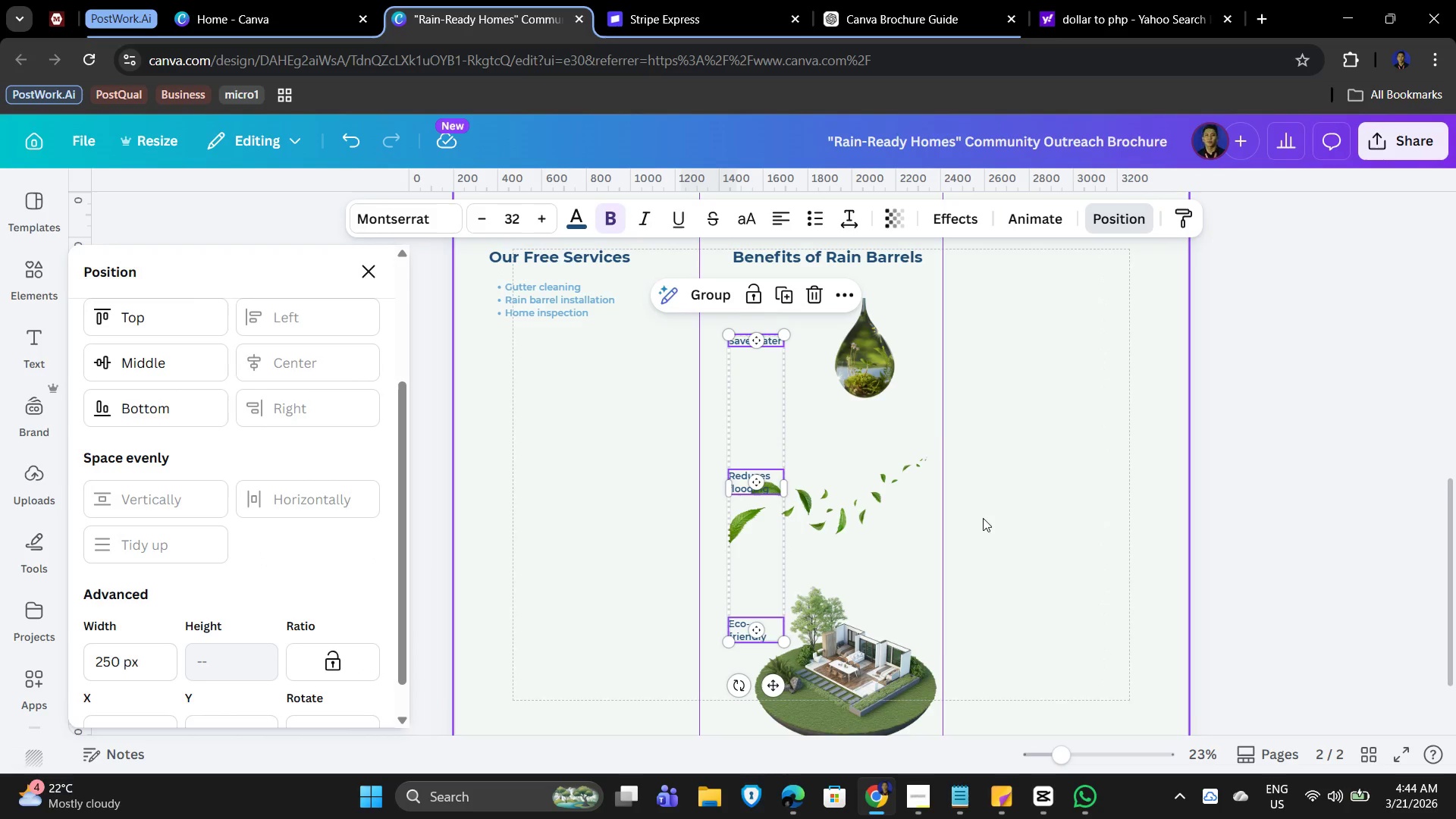 
left_click([1035, 507])
 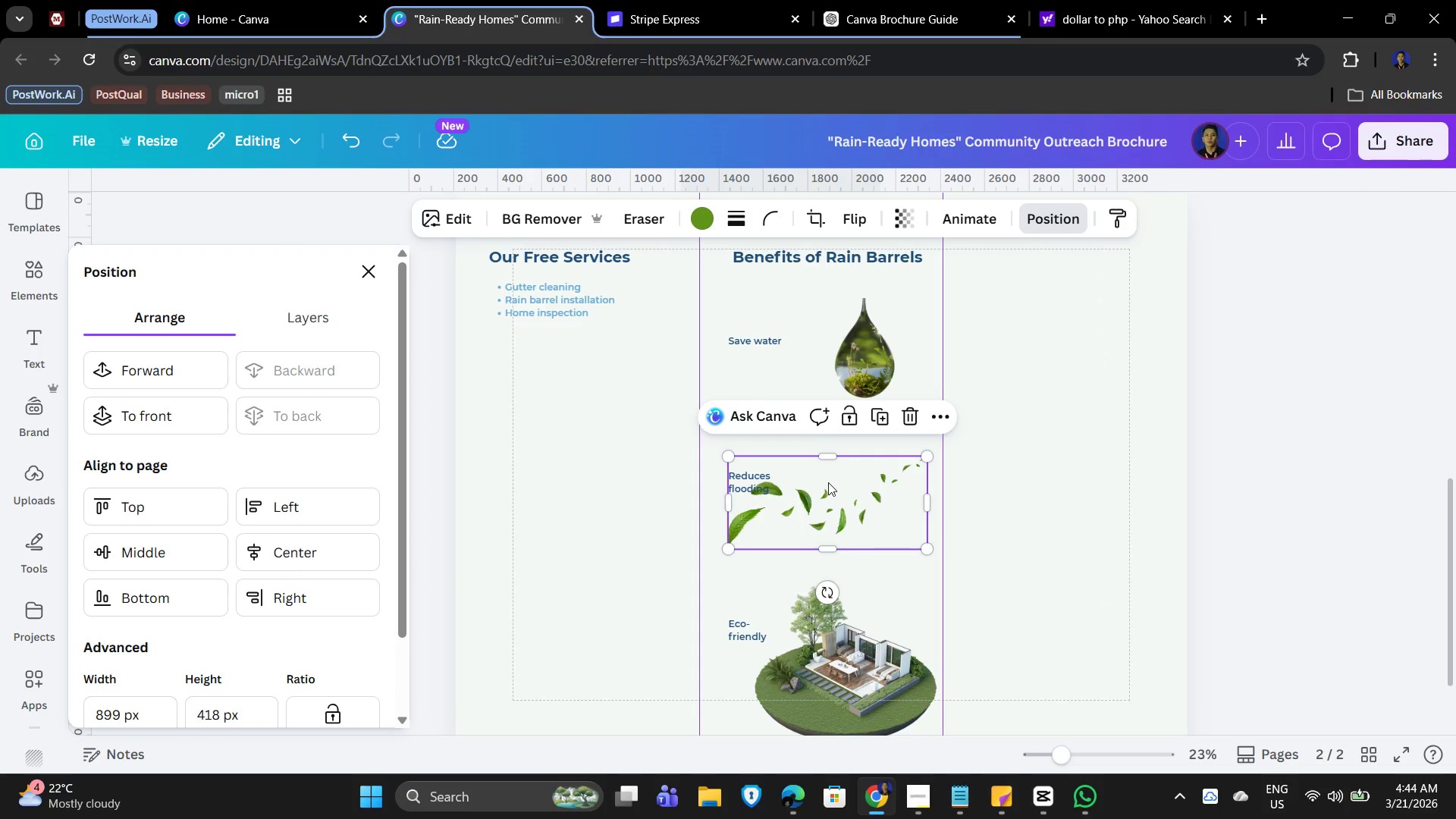 
left_click([1153, 454])
 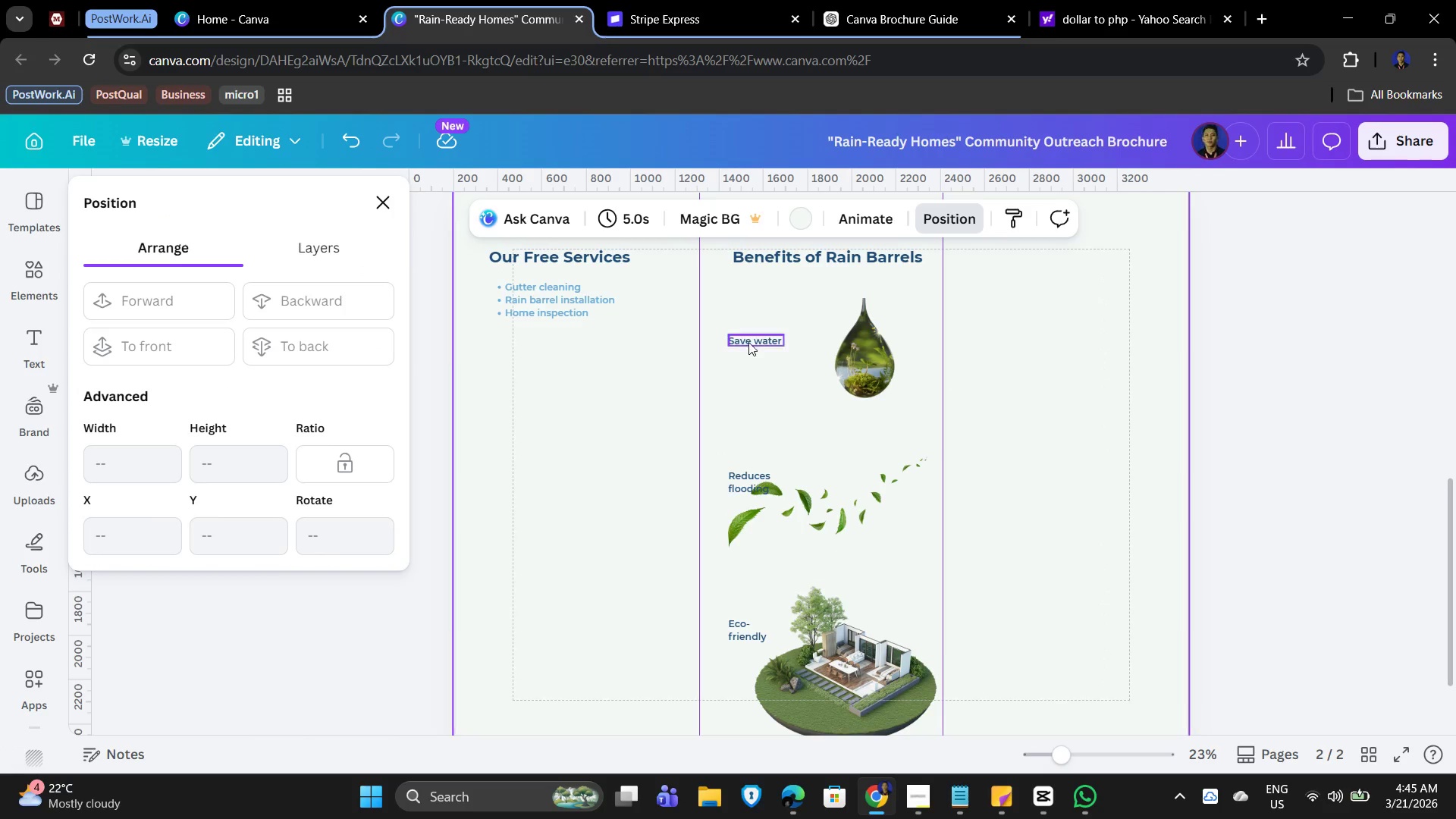 
left_click_drag(start_coordinate=[861, 516], to_coordinate=[862, 544])
 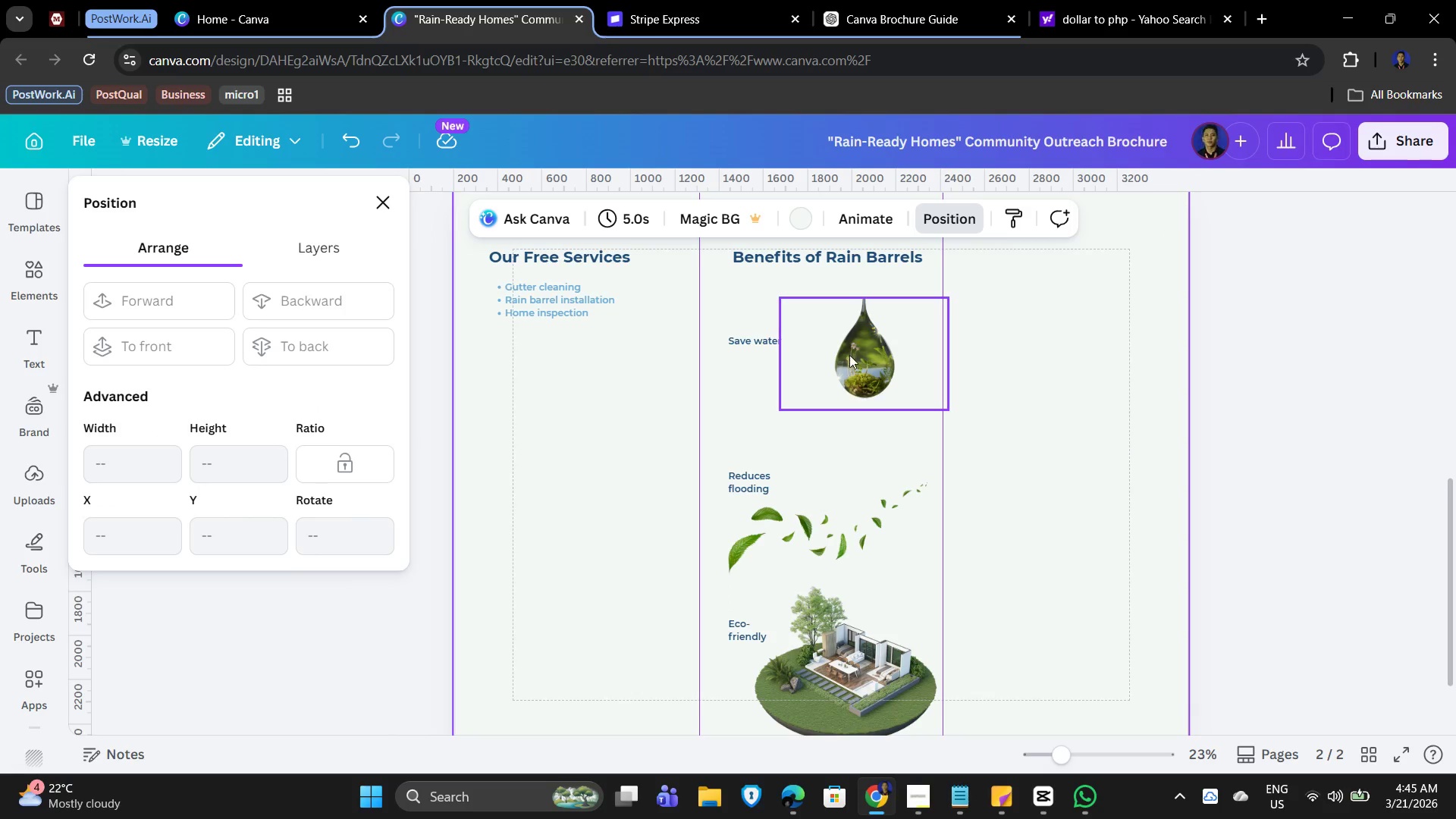 
left_click_drag(start_coordinate=[845, 356], to_coordinate=[840, 396])
 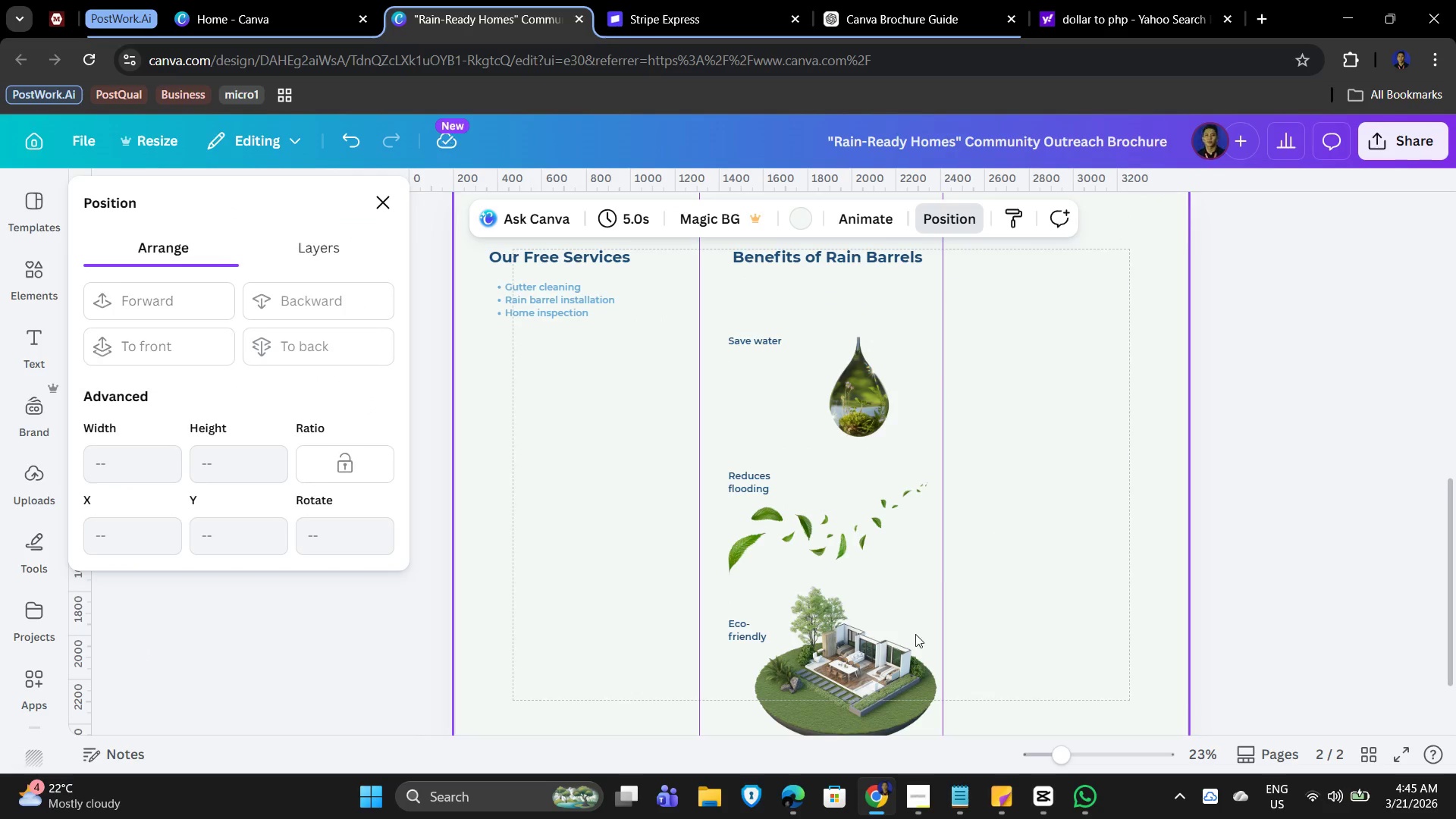 
hold_key(key=ShiftLeft, duration=1.5)
left_click([743, 632])
 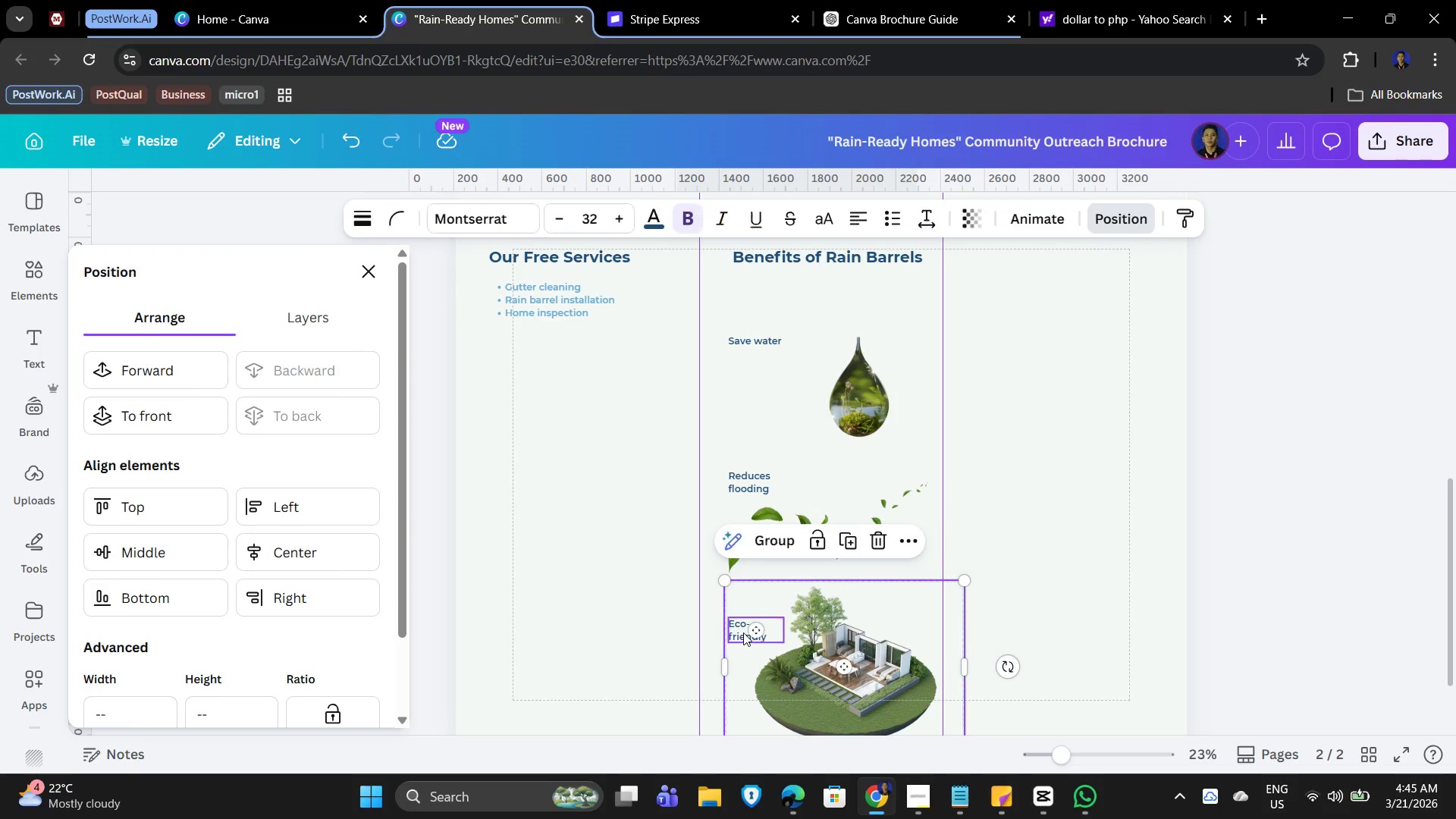 
hold_key(key=ShiftLeft, duration=1.53)
left_click([902, 502])
 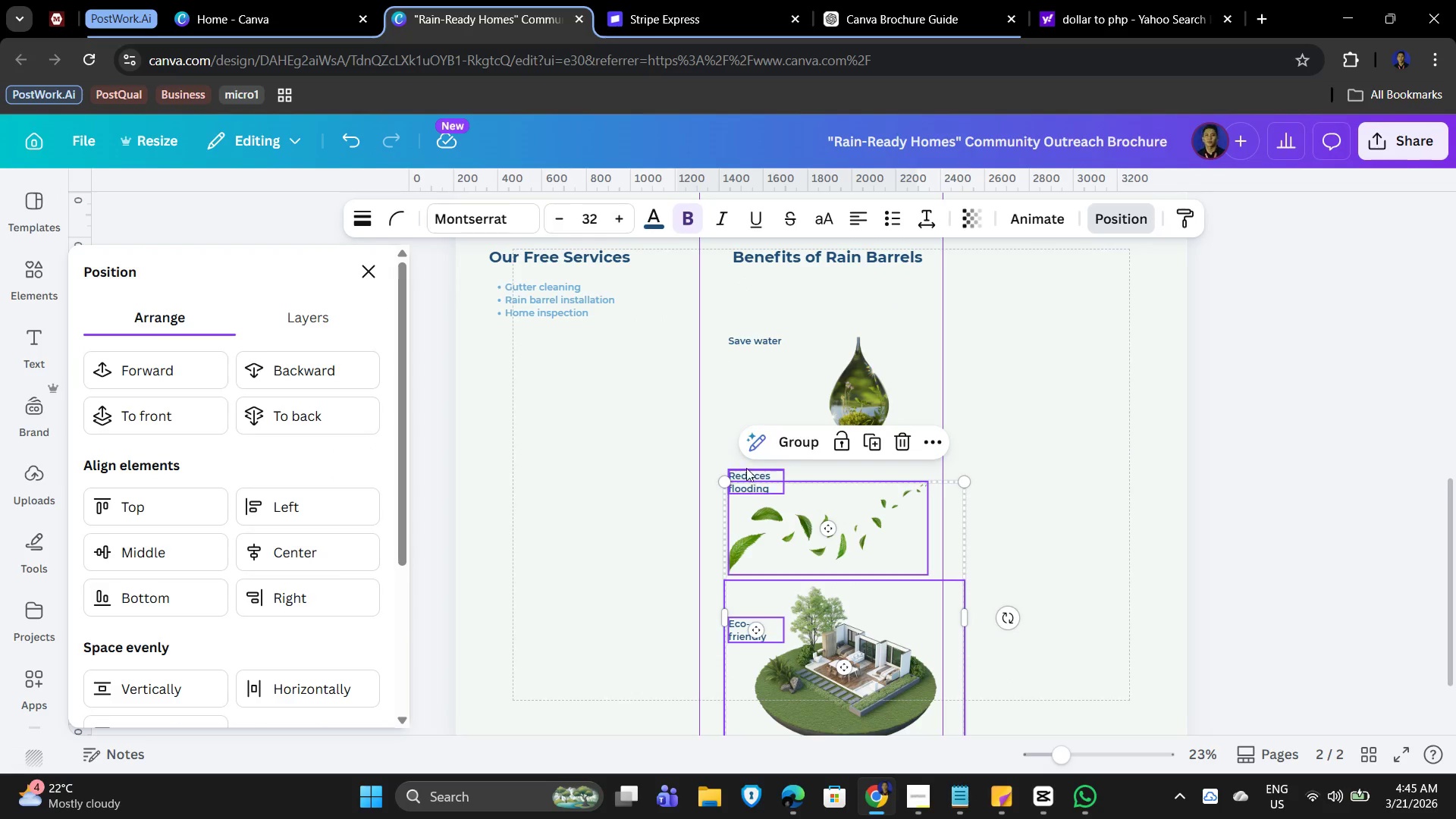 
left_click([741, 466])
 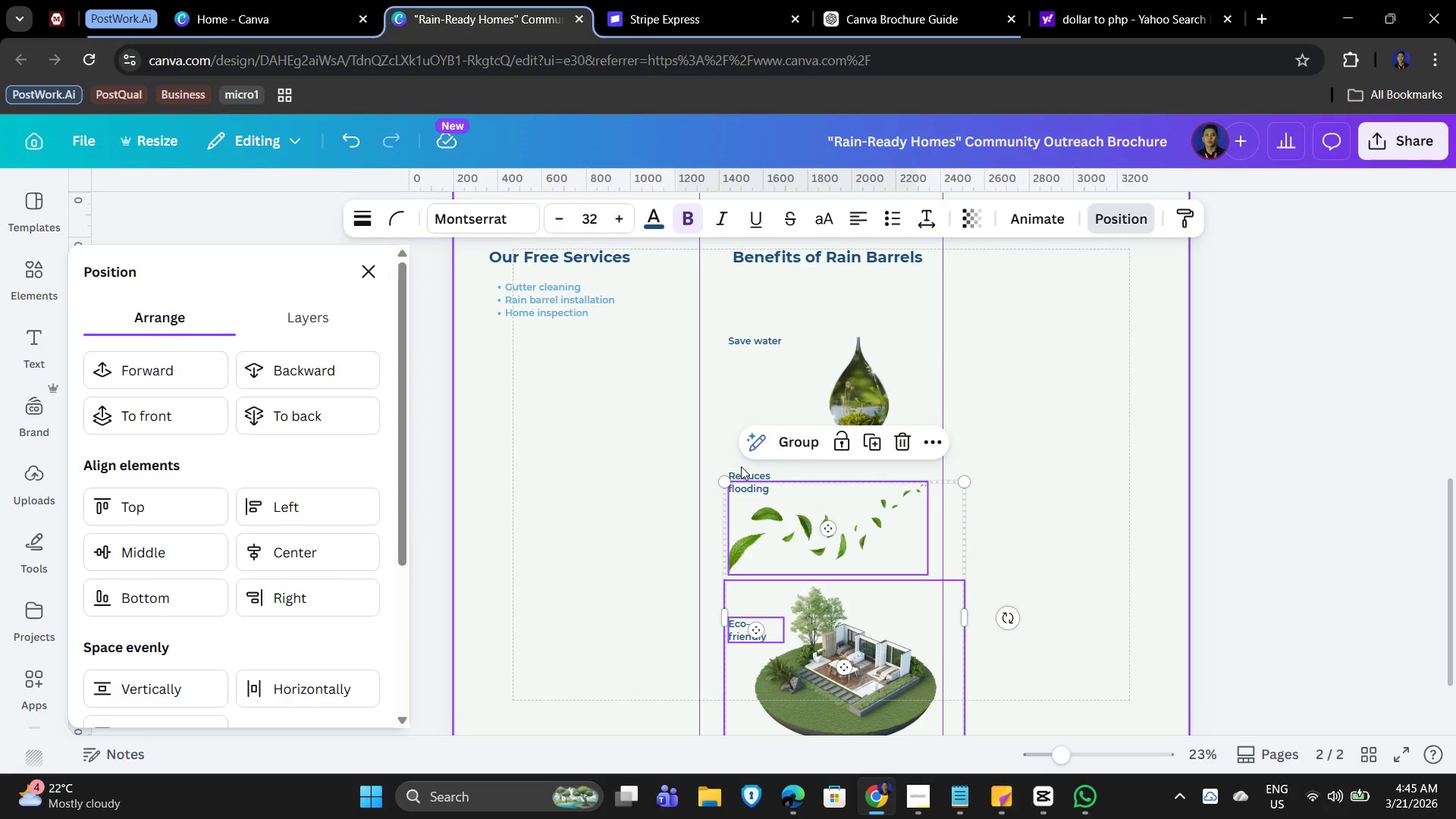 
hold_key(key=ShiftLeft, duration=1.51)
left_click([753, 475])
 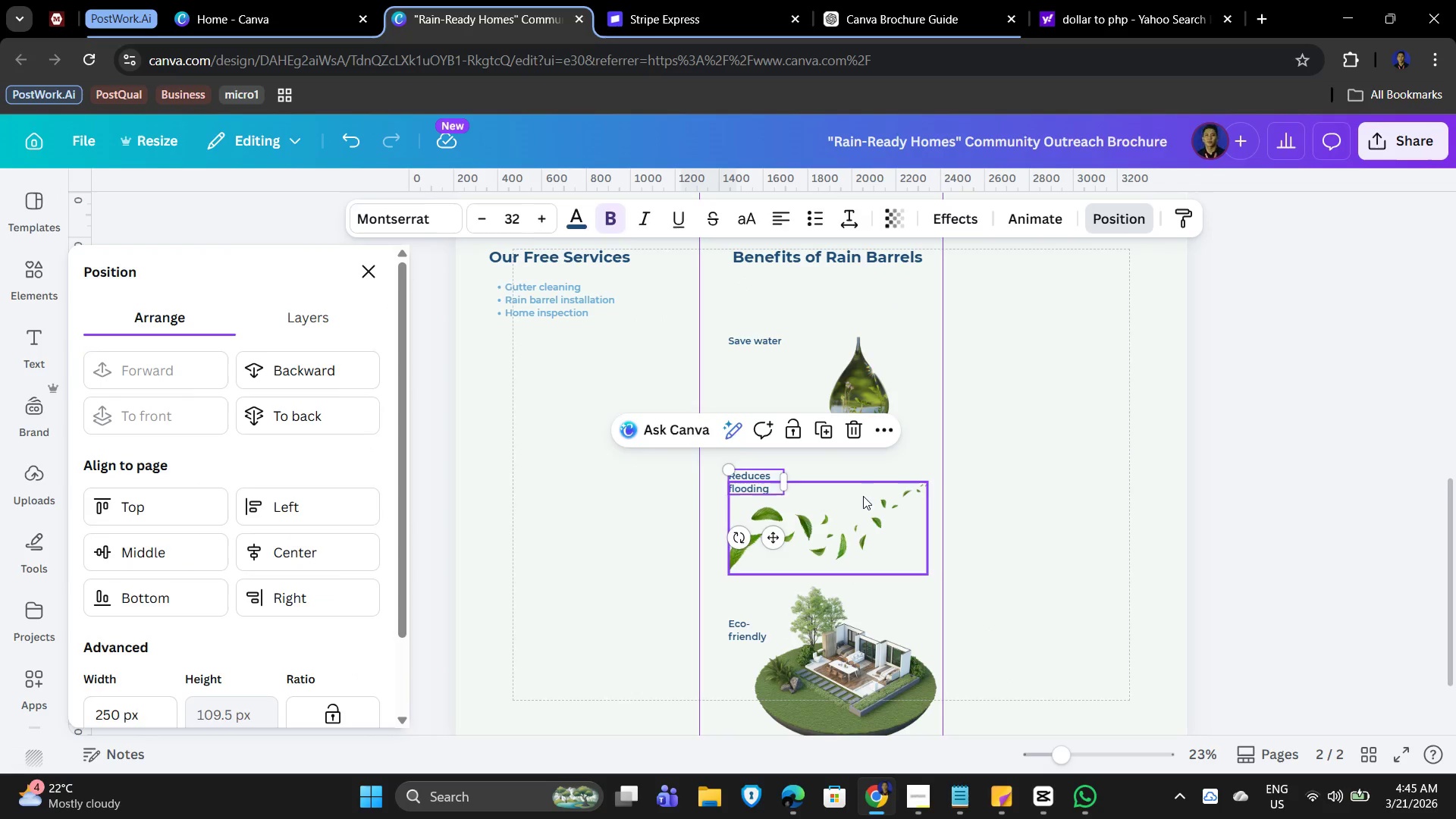 
left_click([864, 496])
 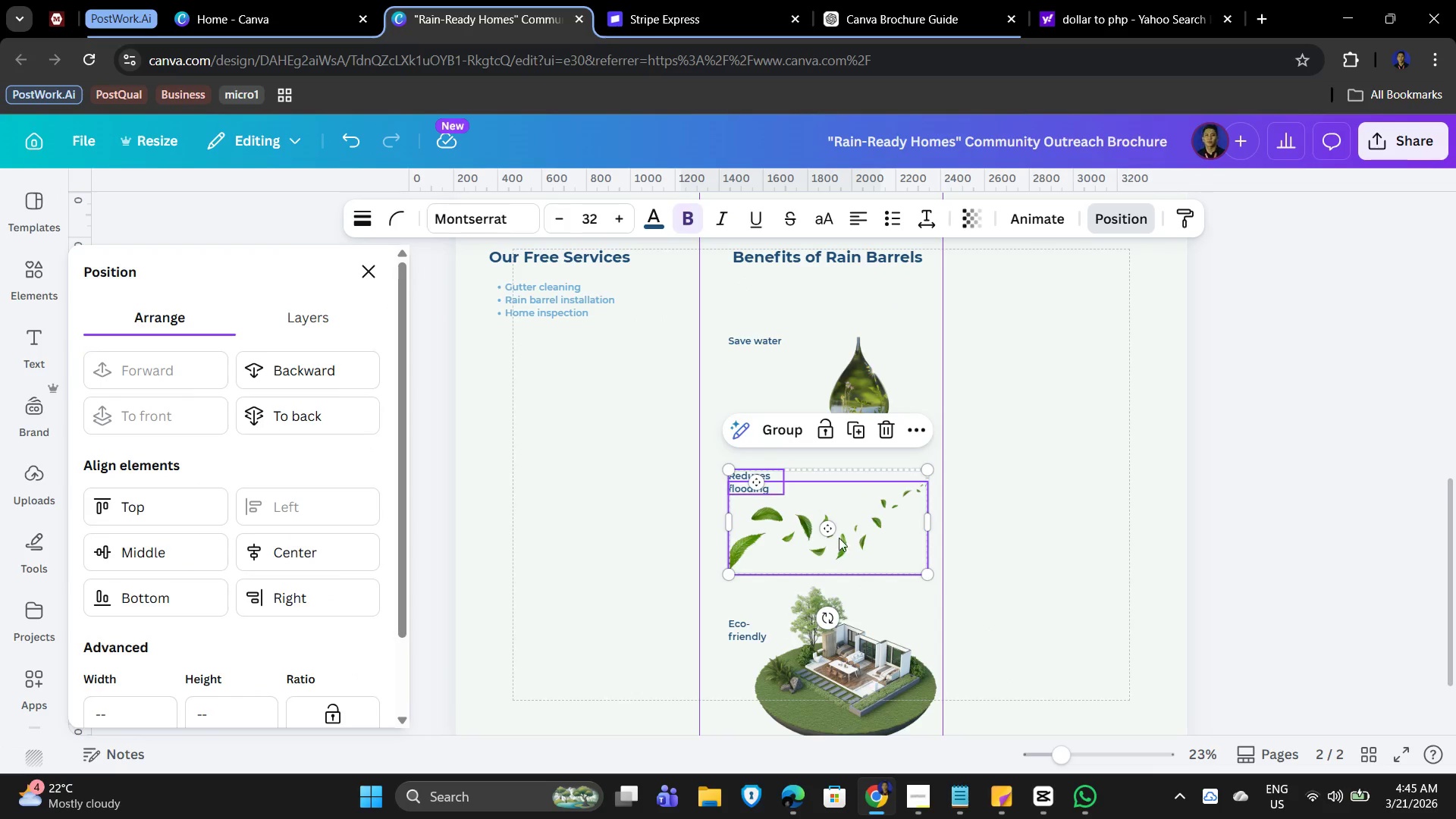 
hold_key(key=ShiftLeft, duration=1.52)
left_click([748, 637])
 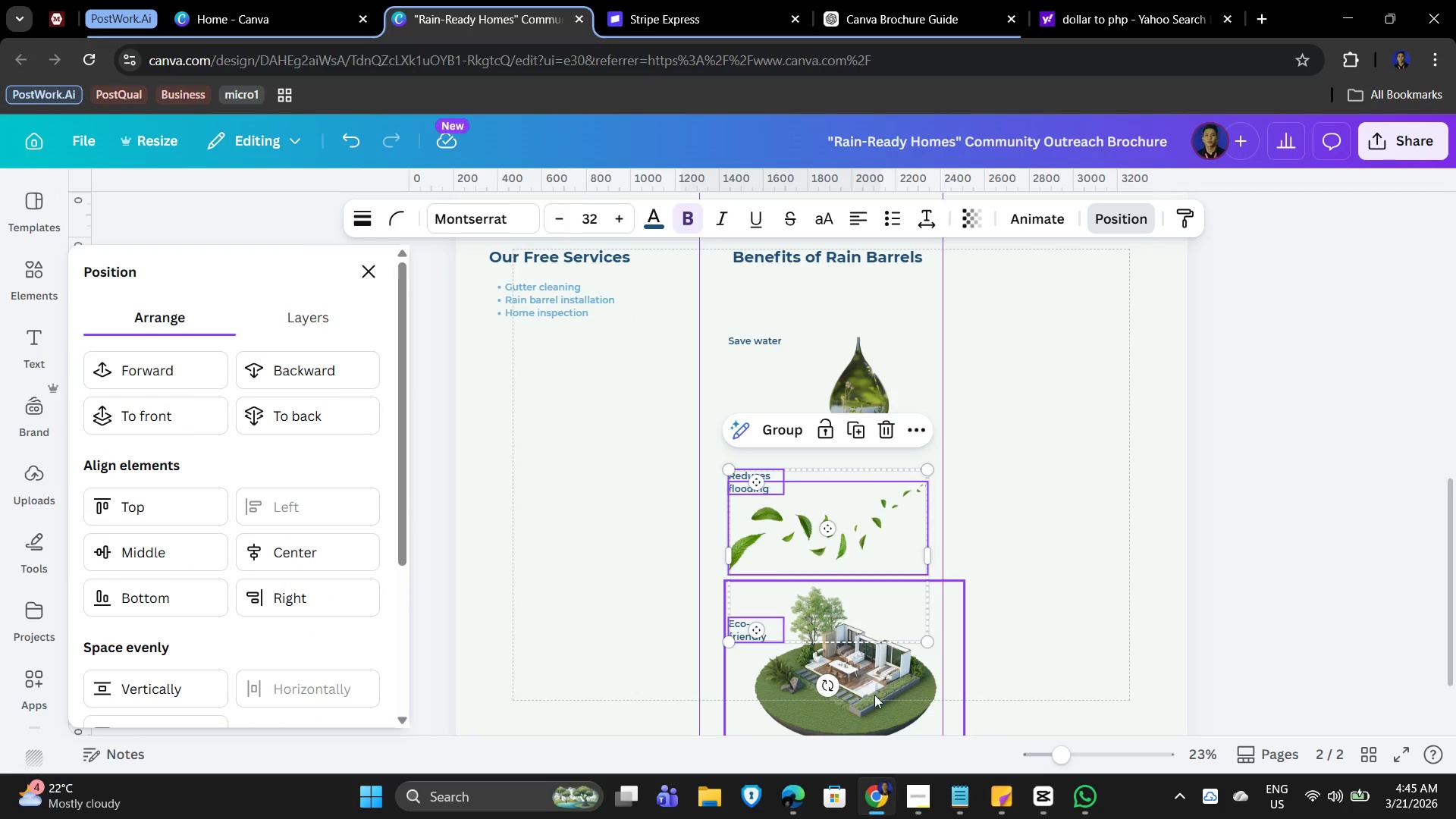 
left_click([883, 690])
 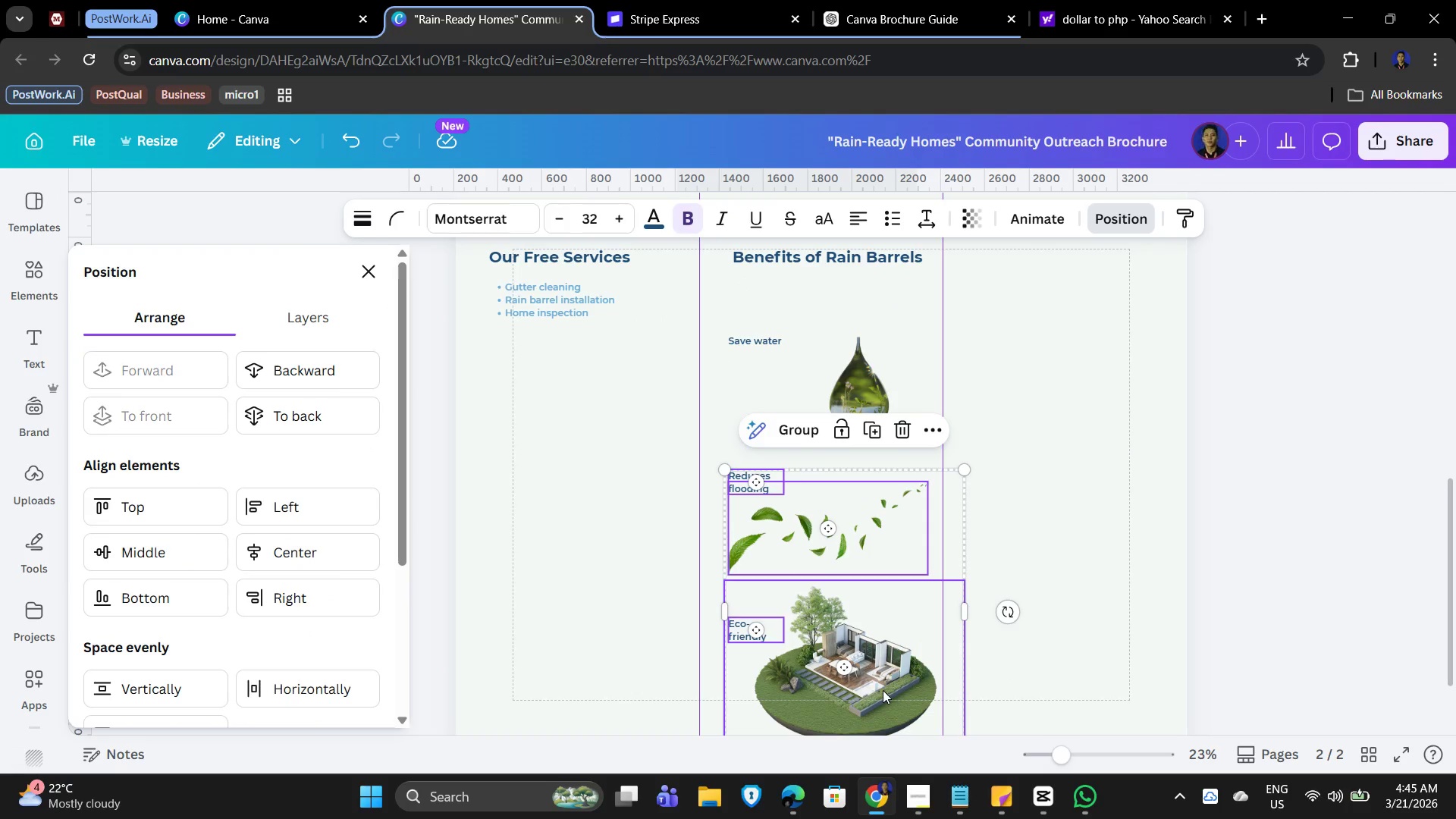 
hold_key(key=ShiftLeft, duration=1.52)
left_click([867, 372])
 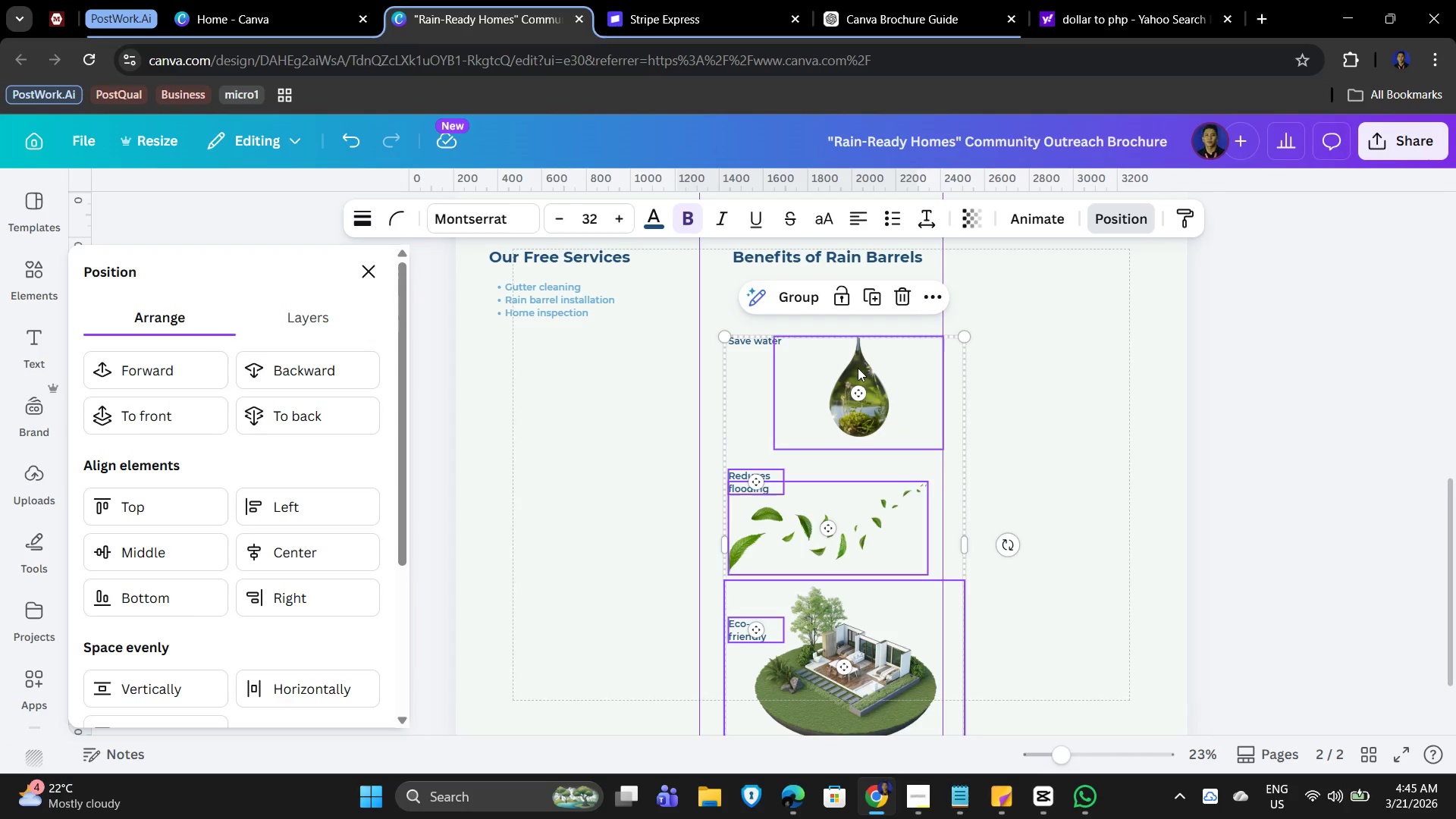 
hold_key(key=ShiftLeft, duration=1.51)
left_click([749, 343])
 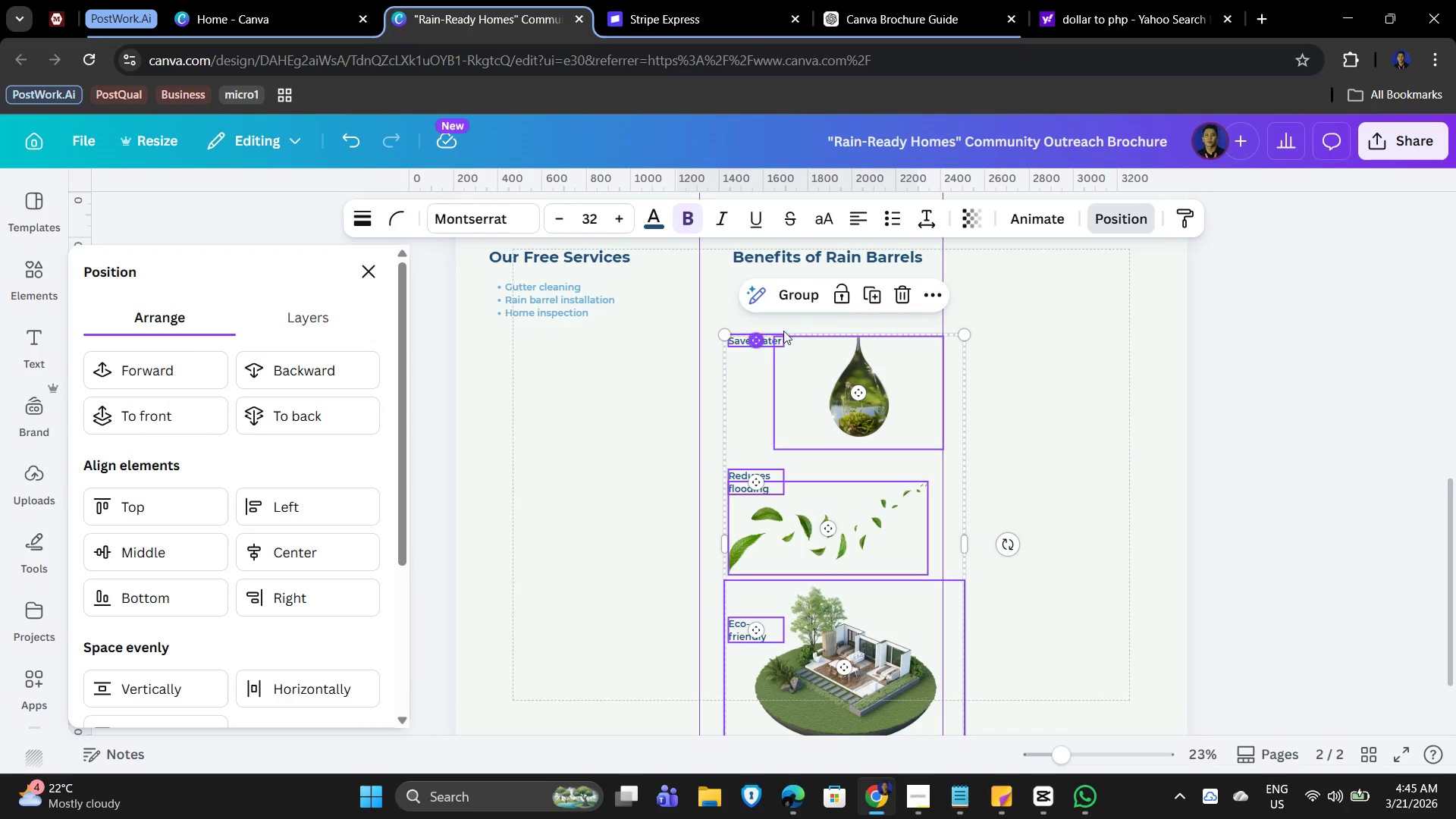 
hold_key(key=ShiftLeft, duration=0.53)
 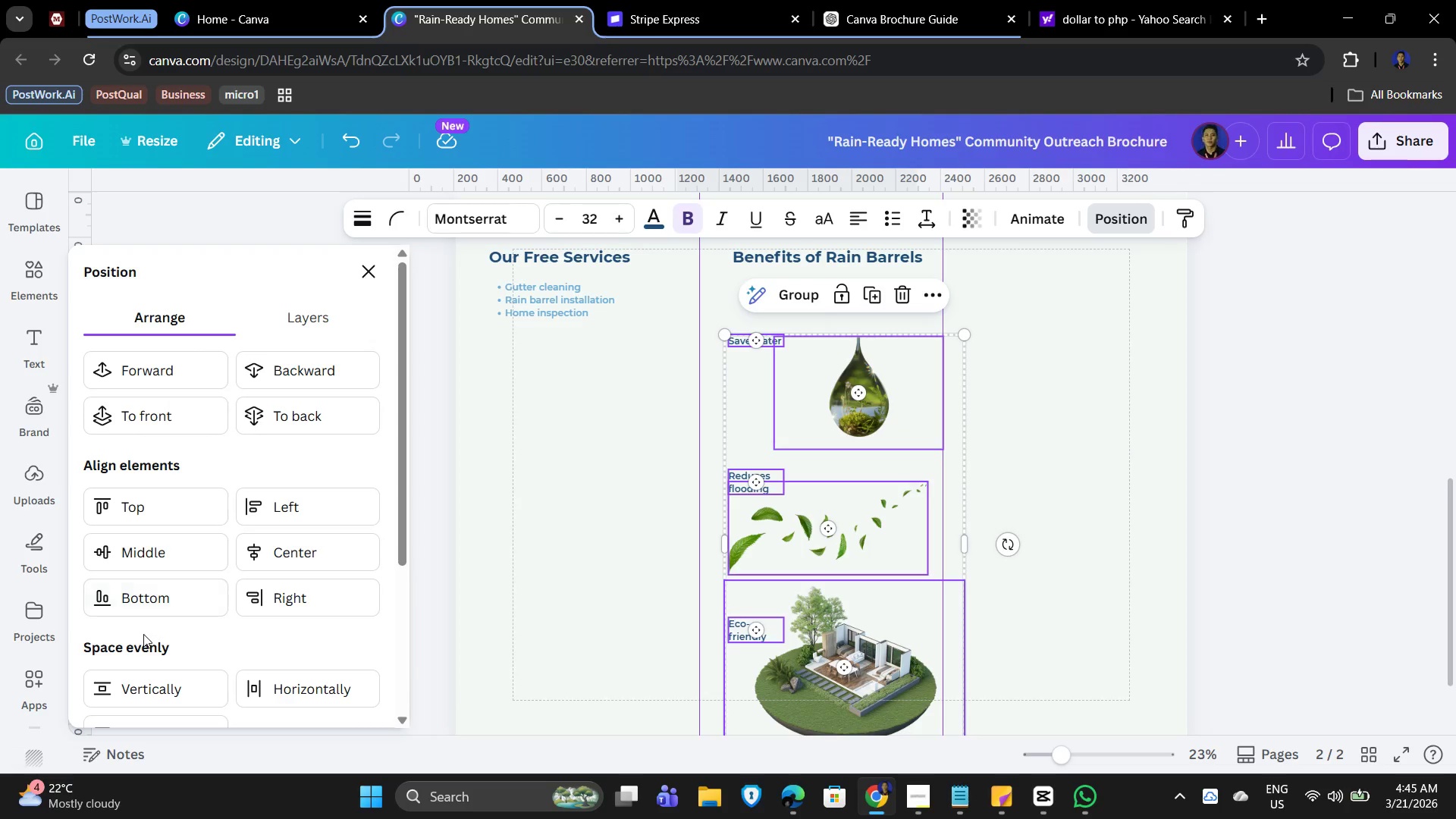 
scroll: coordinate [203, 645], scroll_direction: down, amount: 2.0
 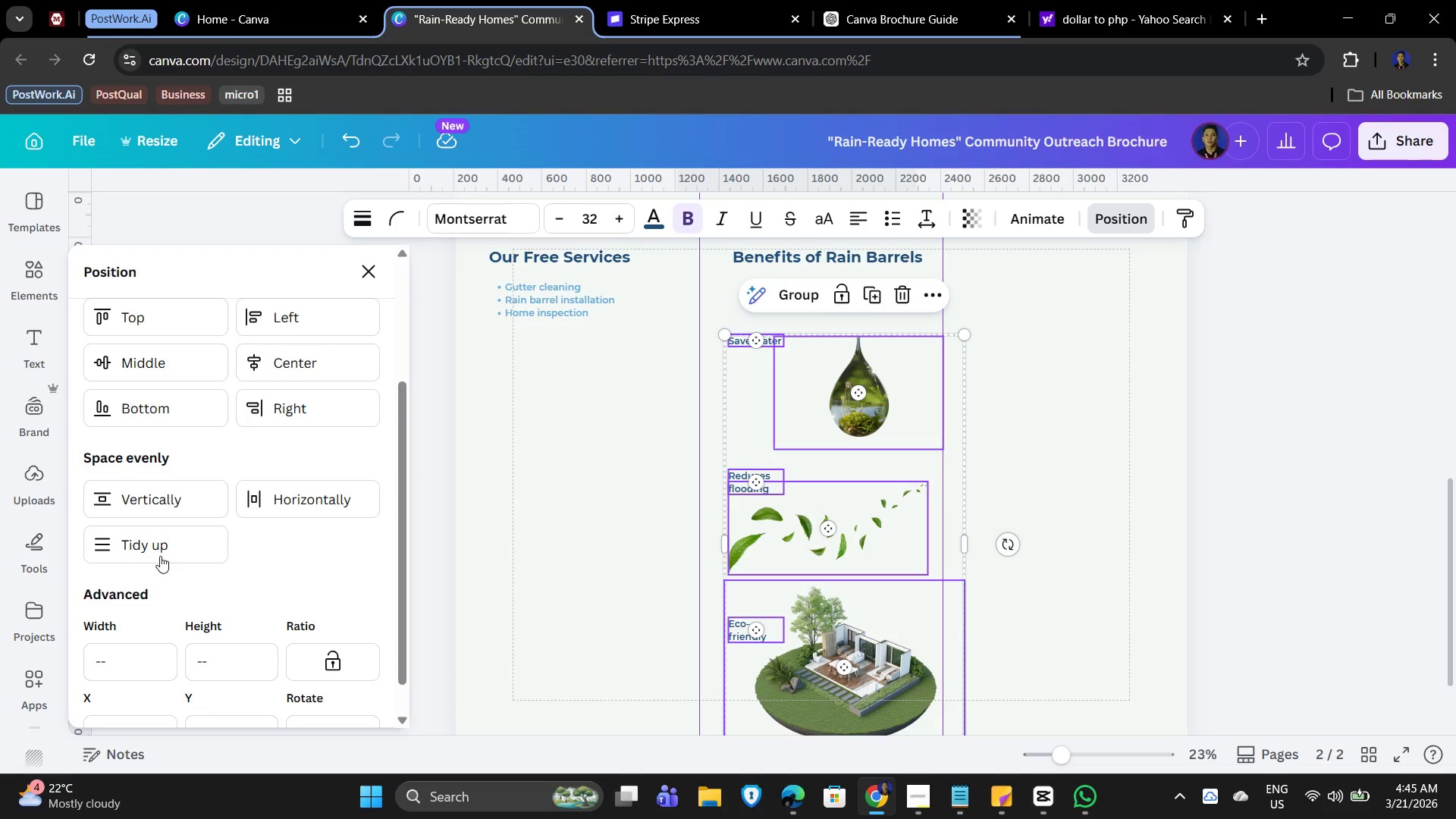 
left_click([151, 544])
 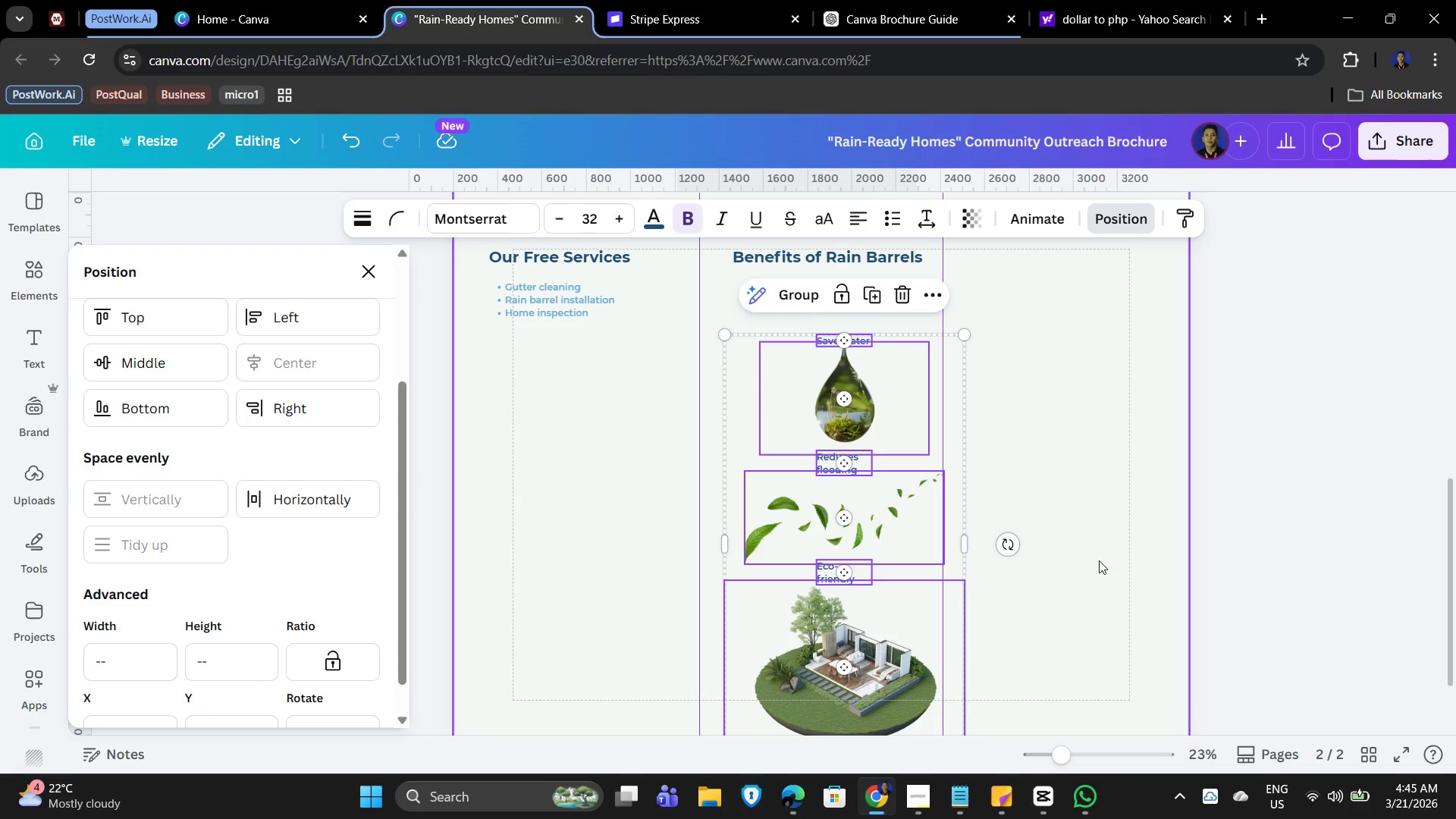 
left_click([1099, 560])
 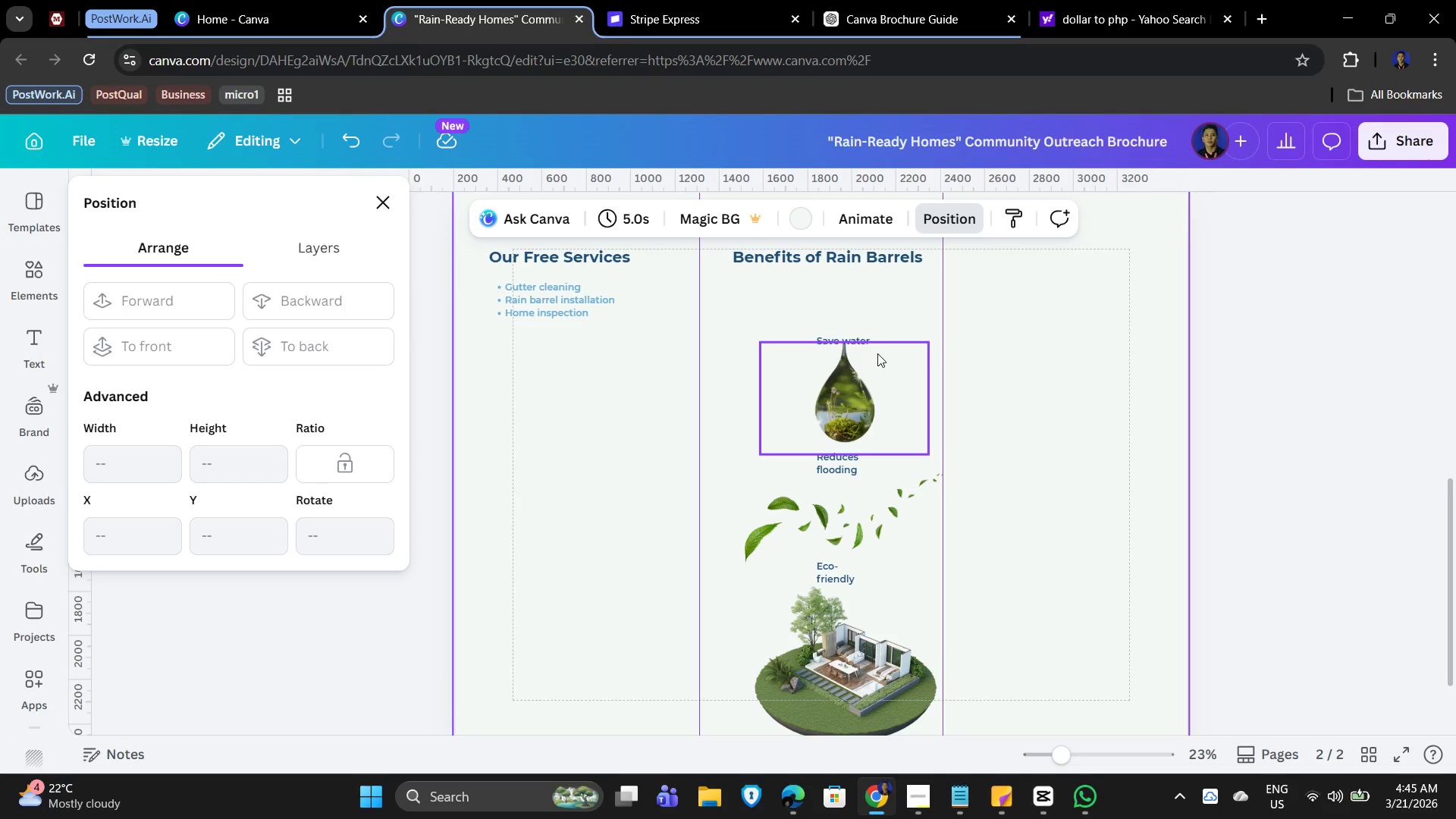 
left_click_drag(start_coordinate=[1001, 331], to_coordinate=[770, 748])
 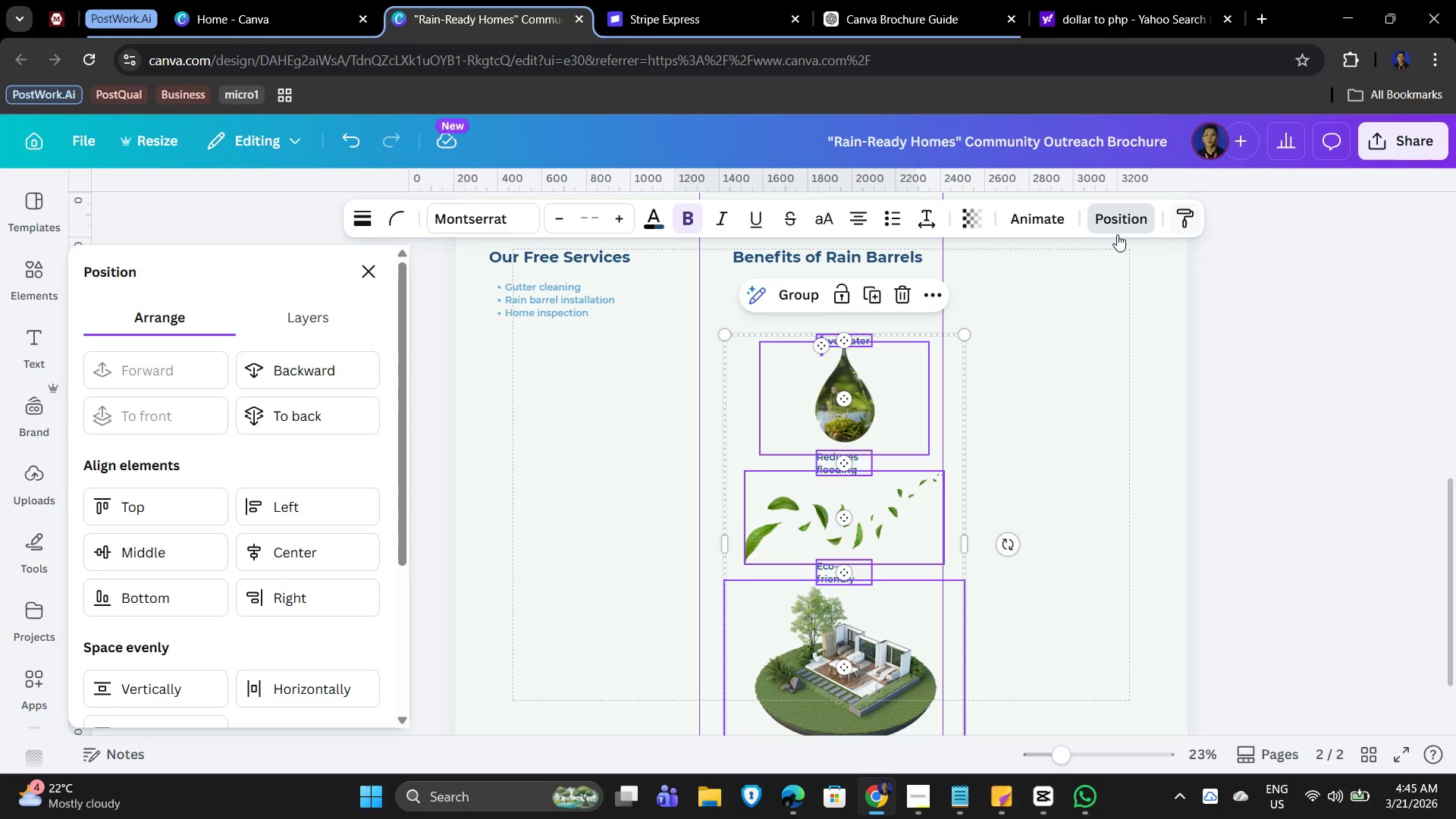 
left_click([302, 550])
 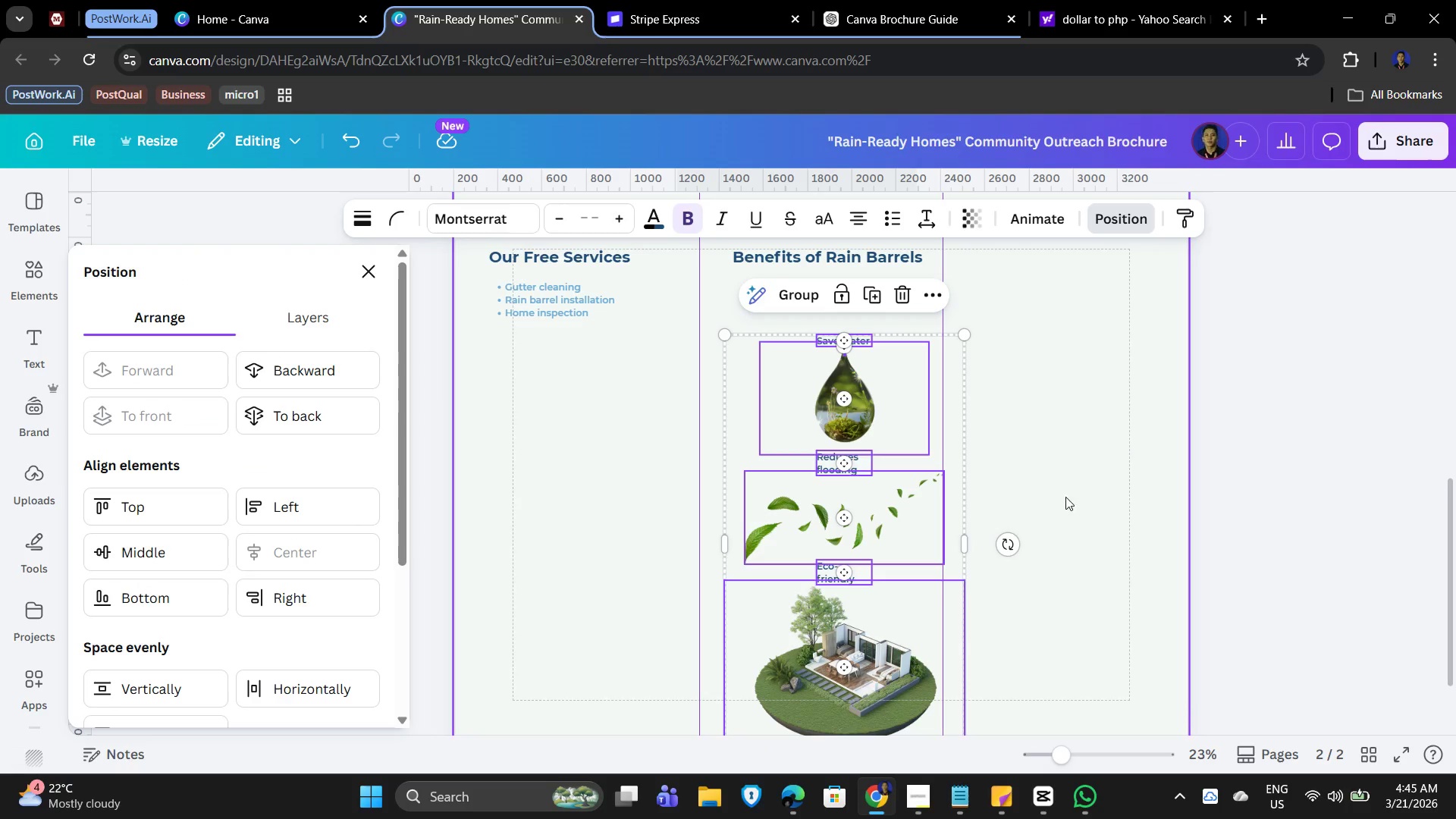 
left_click_drag(start_coordinate=[917, 617], to_coordinate=[889, 576])
 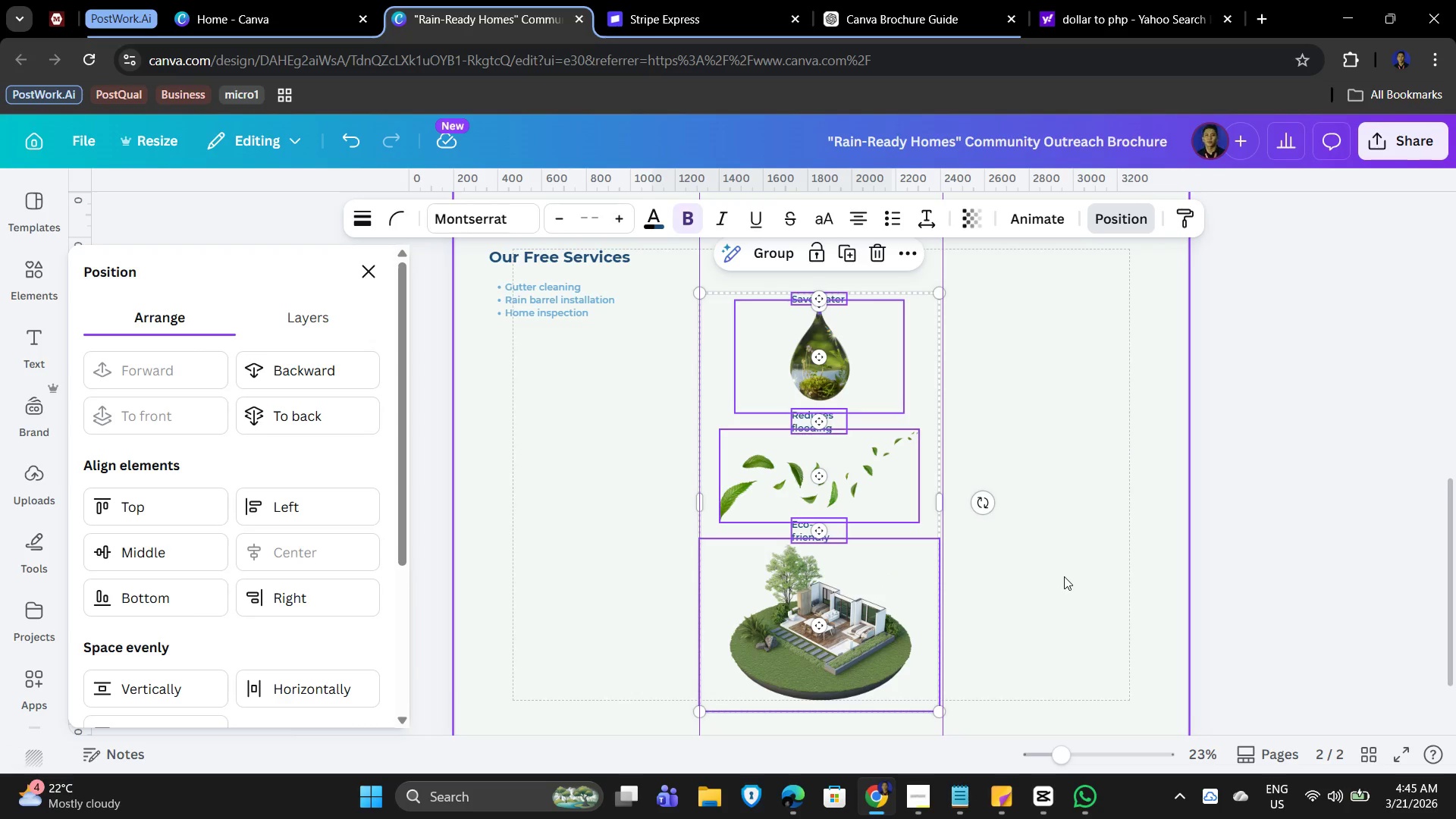 
left_click([1064, 576])
 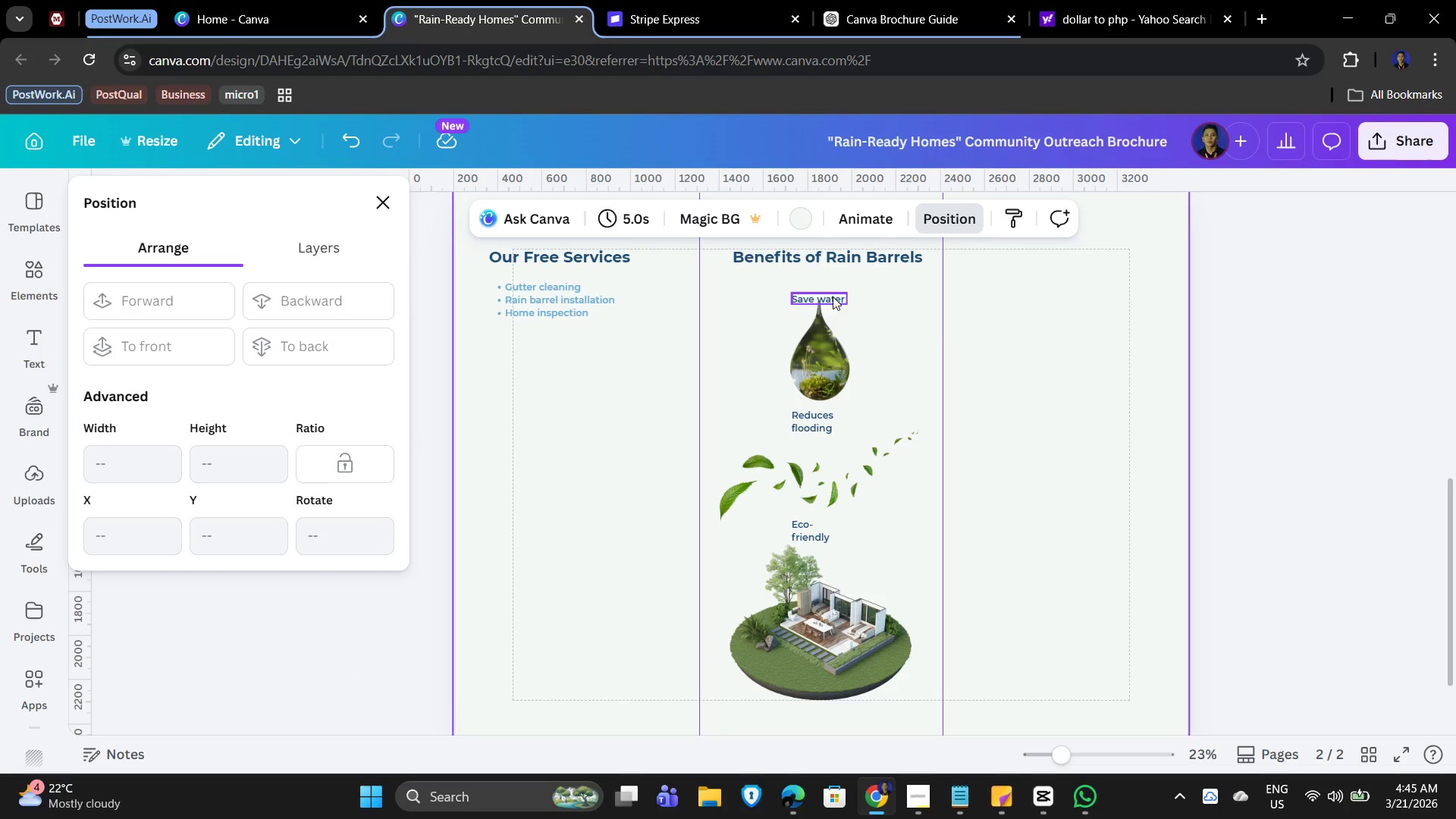 
left_click([835, 294])
 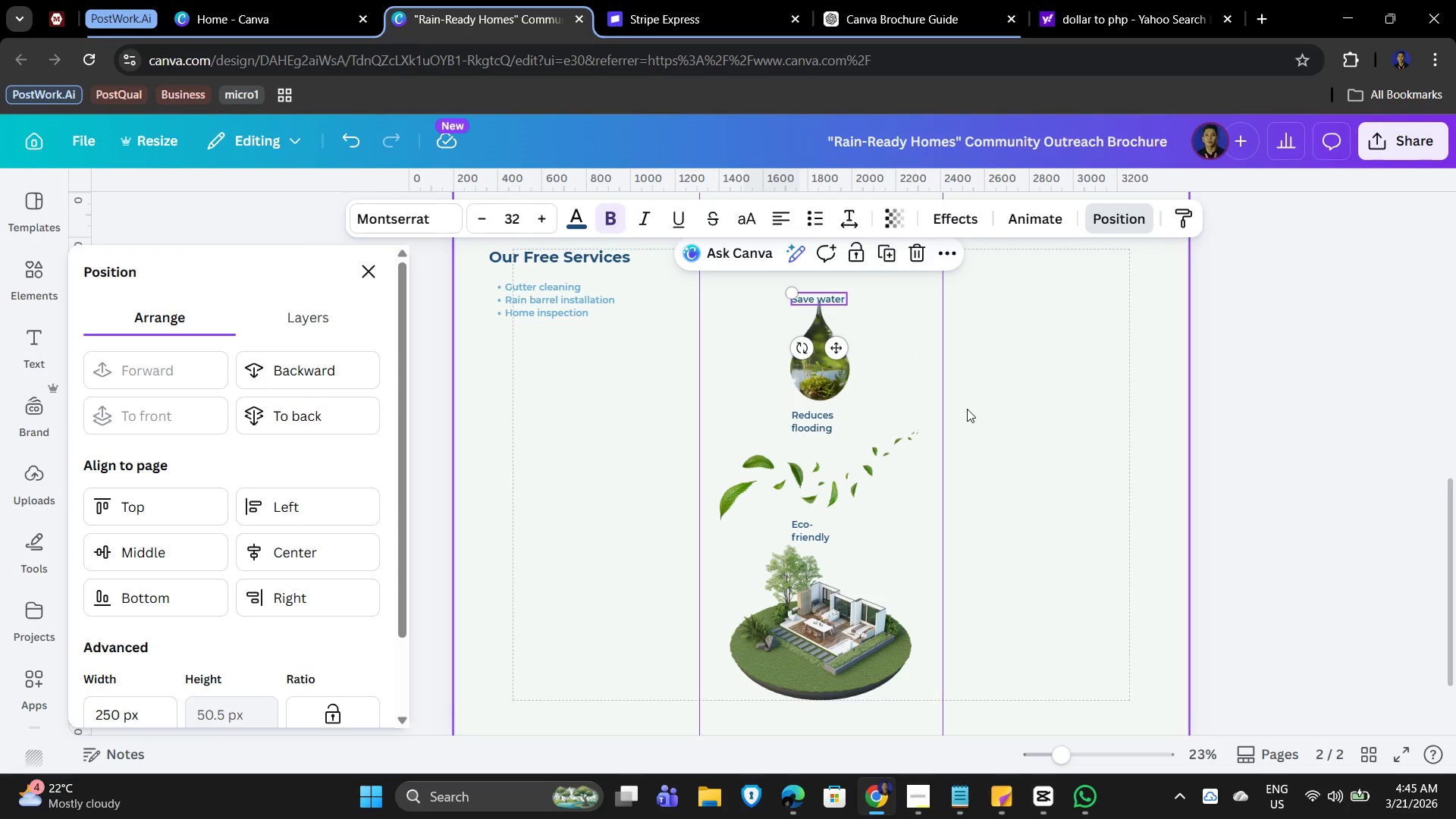 
hold_key(key=ArrowUp, duration=1.49)
 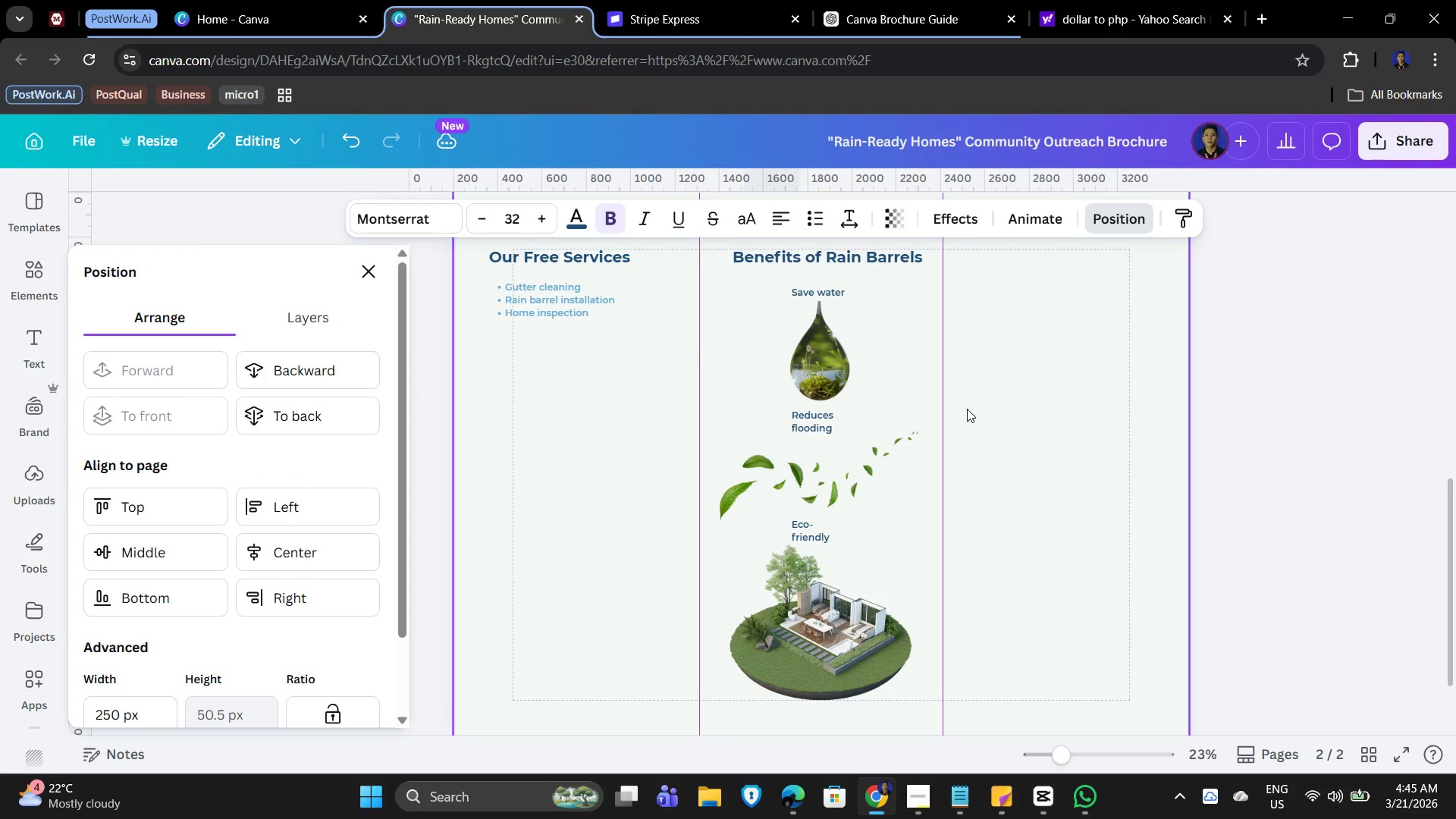 
key(ArrowUp)
 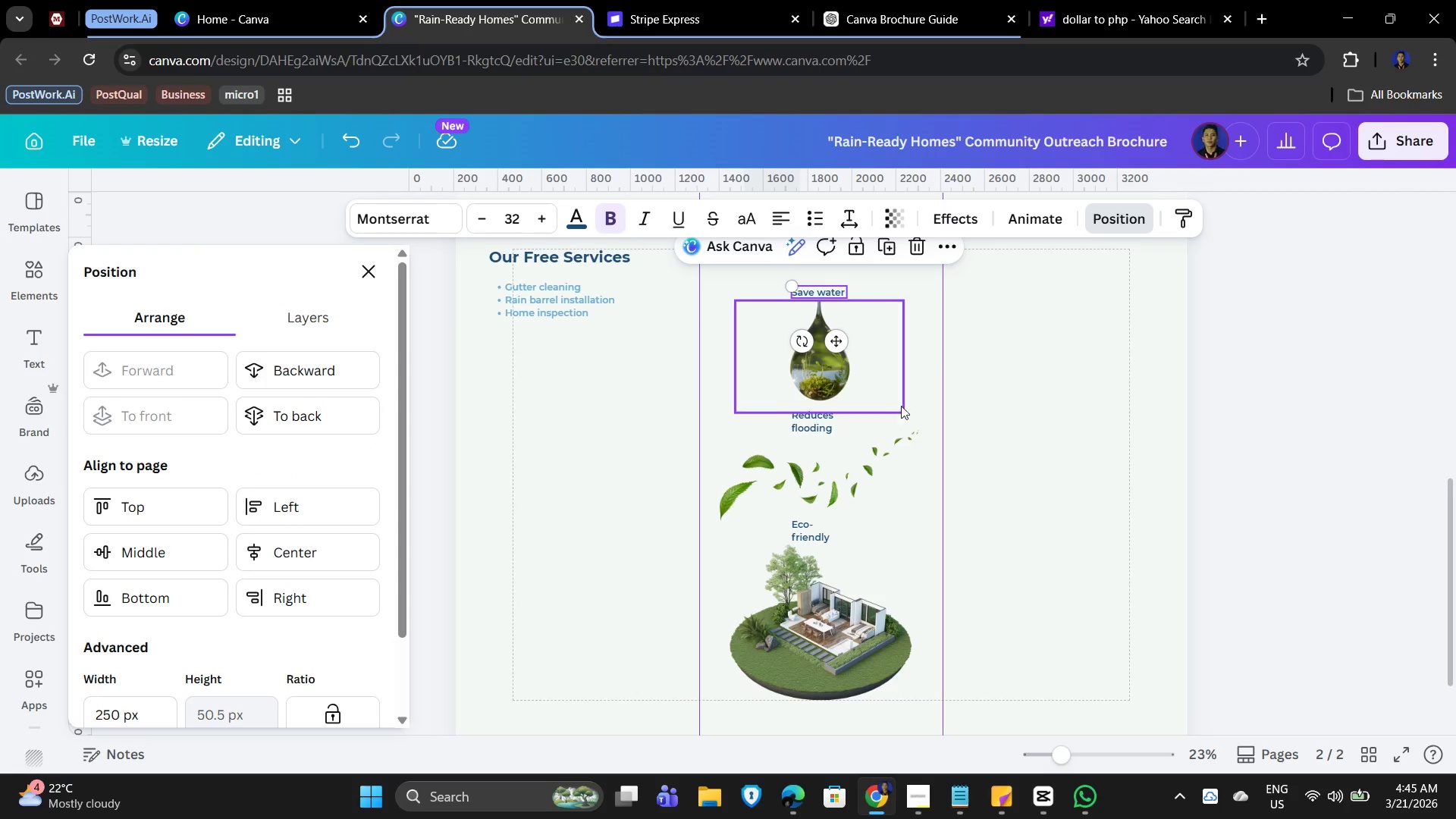 
left_click([1084, 434])
 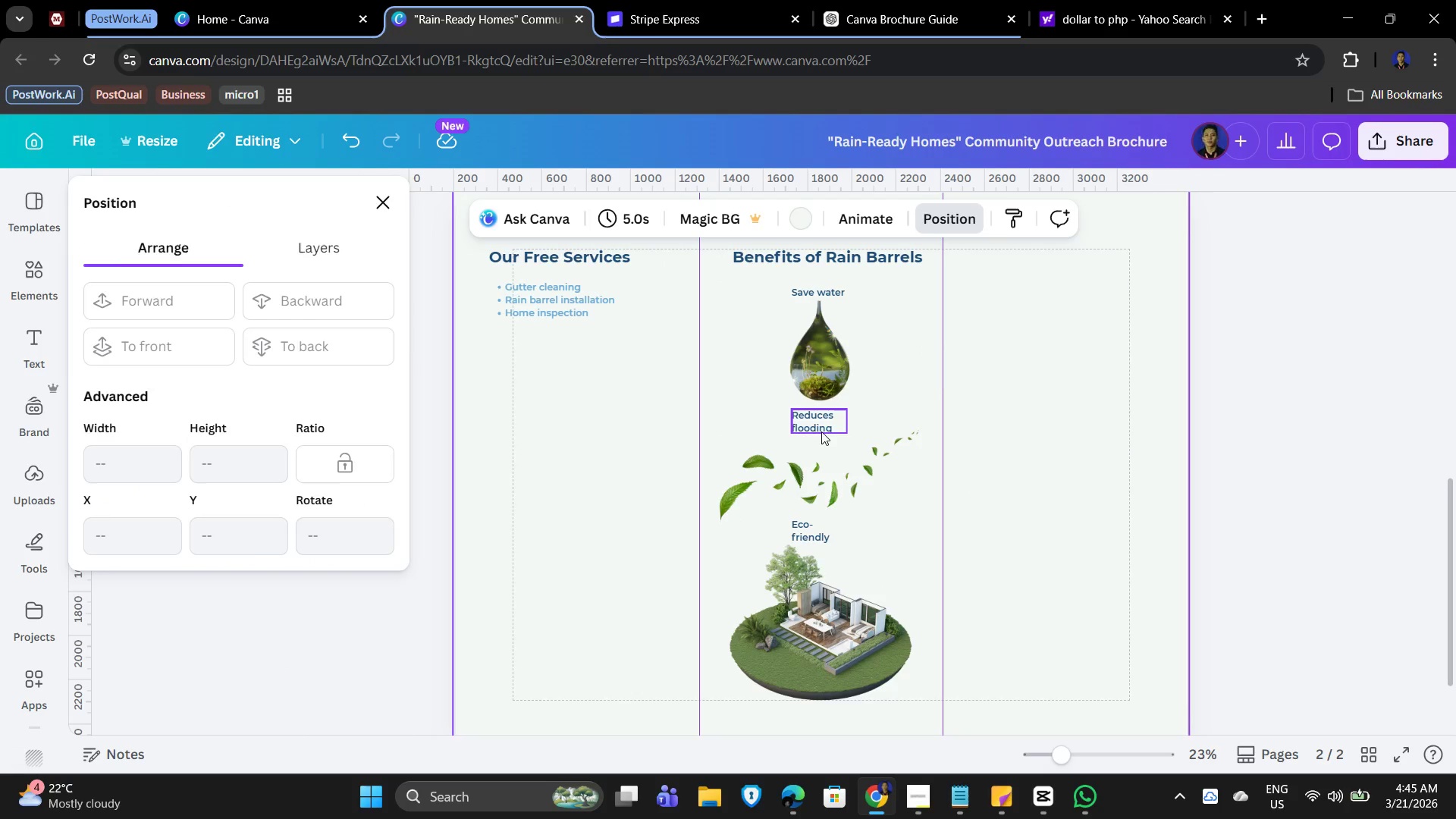 
left_click([814, 427])
 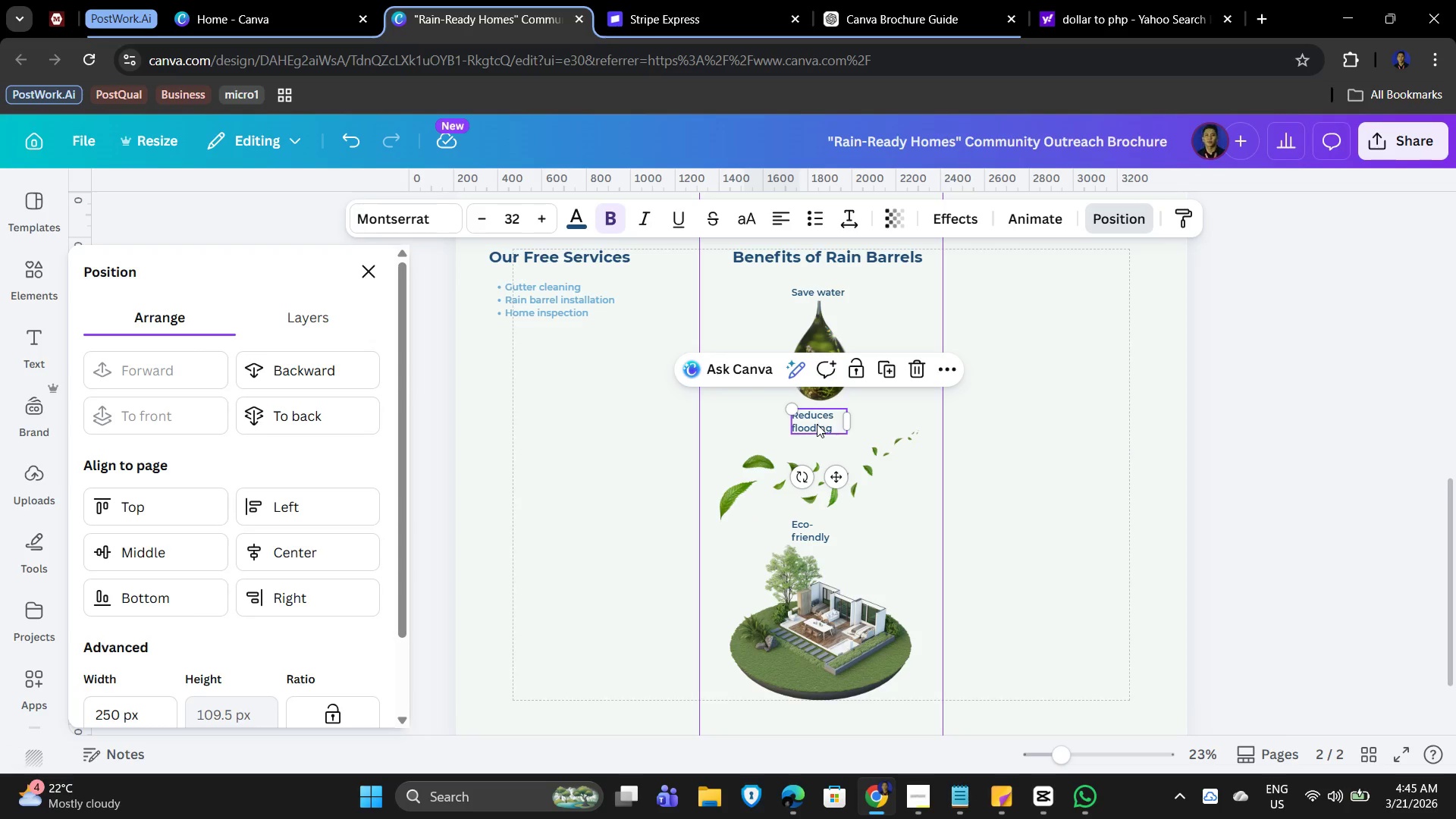 
hold_key(key=ArrowDown, duration=1.11)
 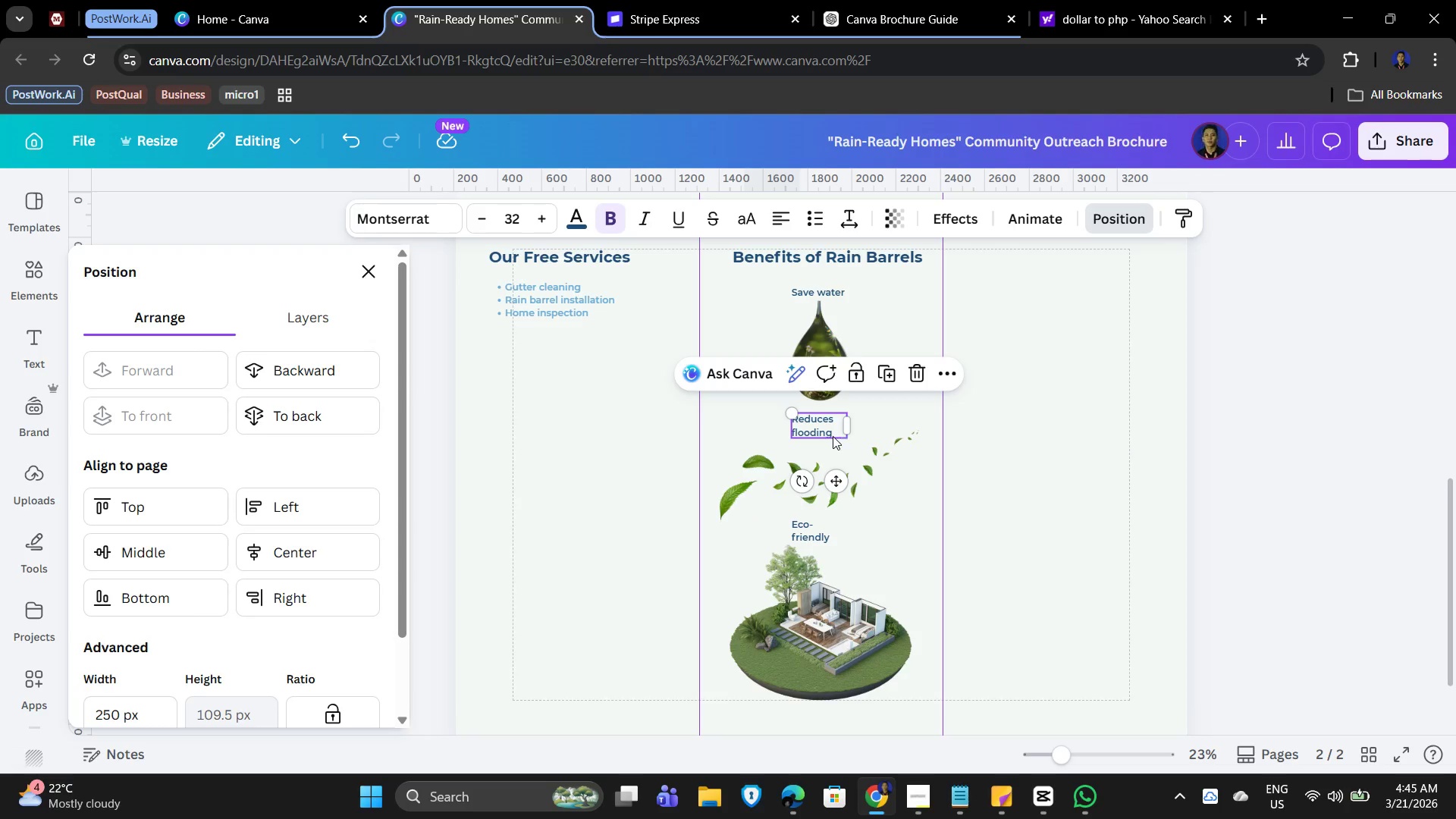 
left_click([808, 425])
 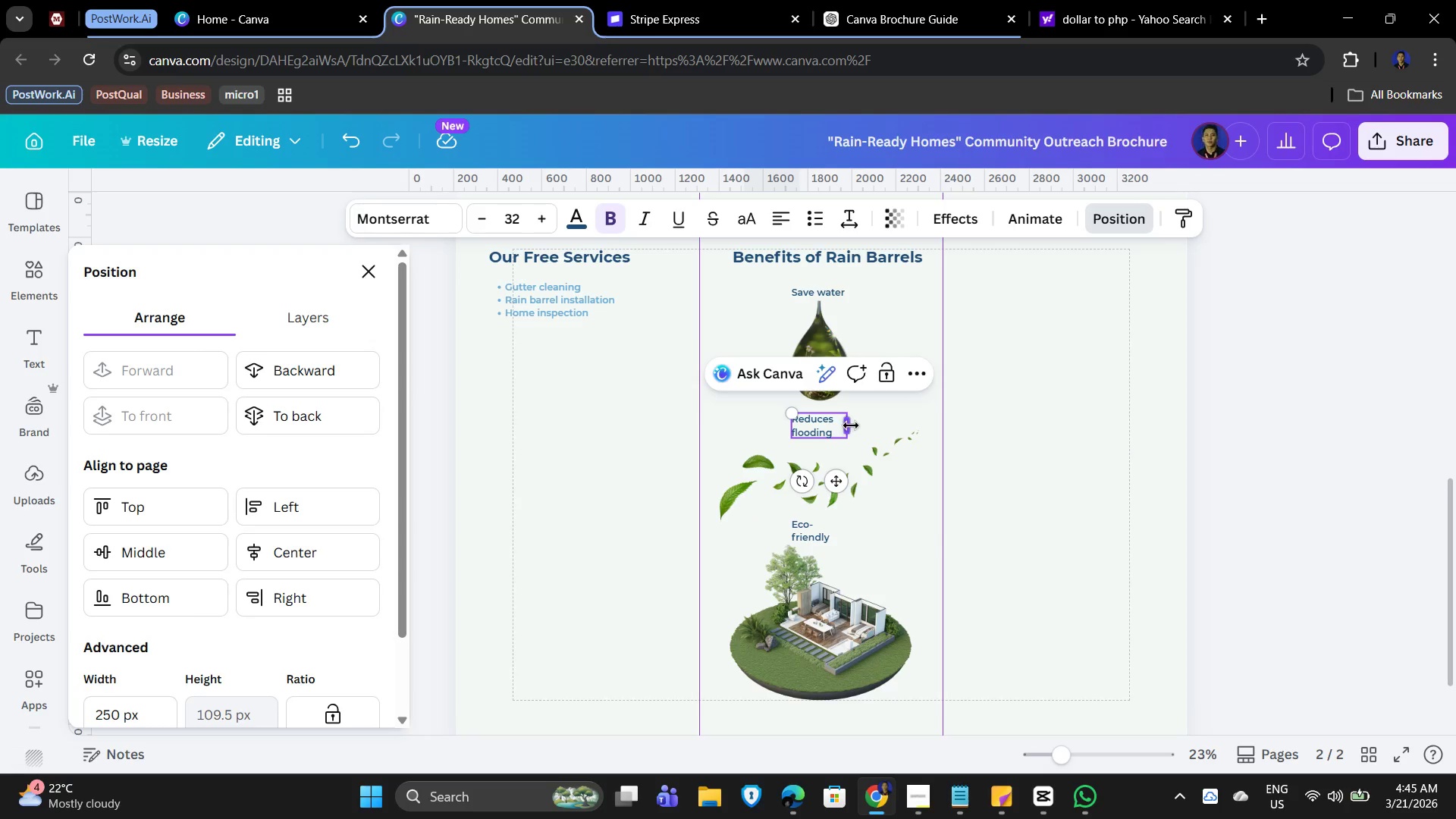 
left_click_drag(start_coordinate=[851, 425], to_coordinate=[895, 423])
 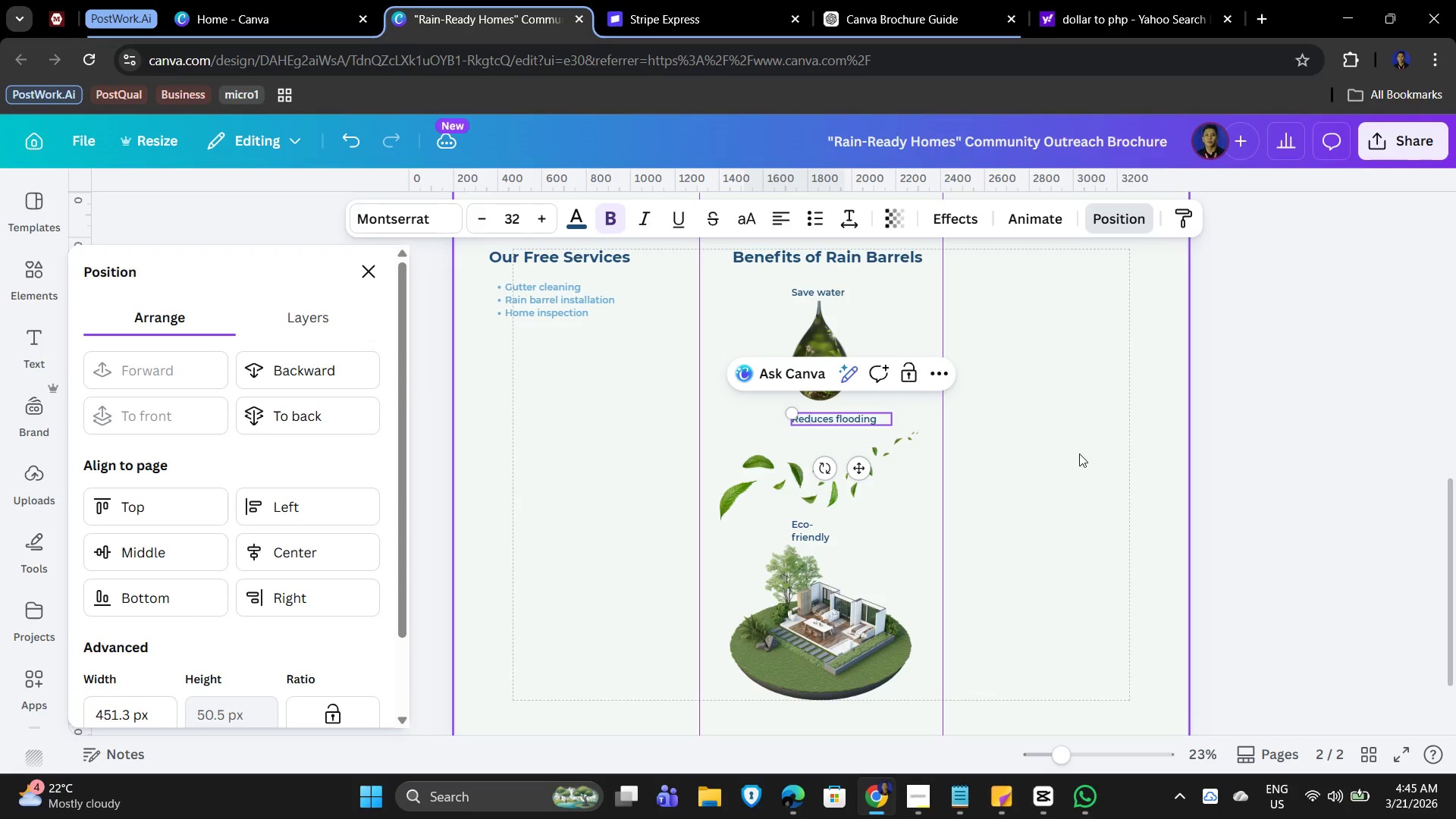 
left_click([1079, 453])
 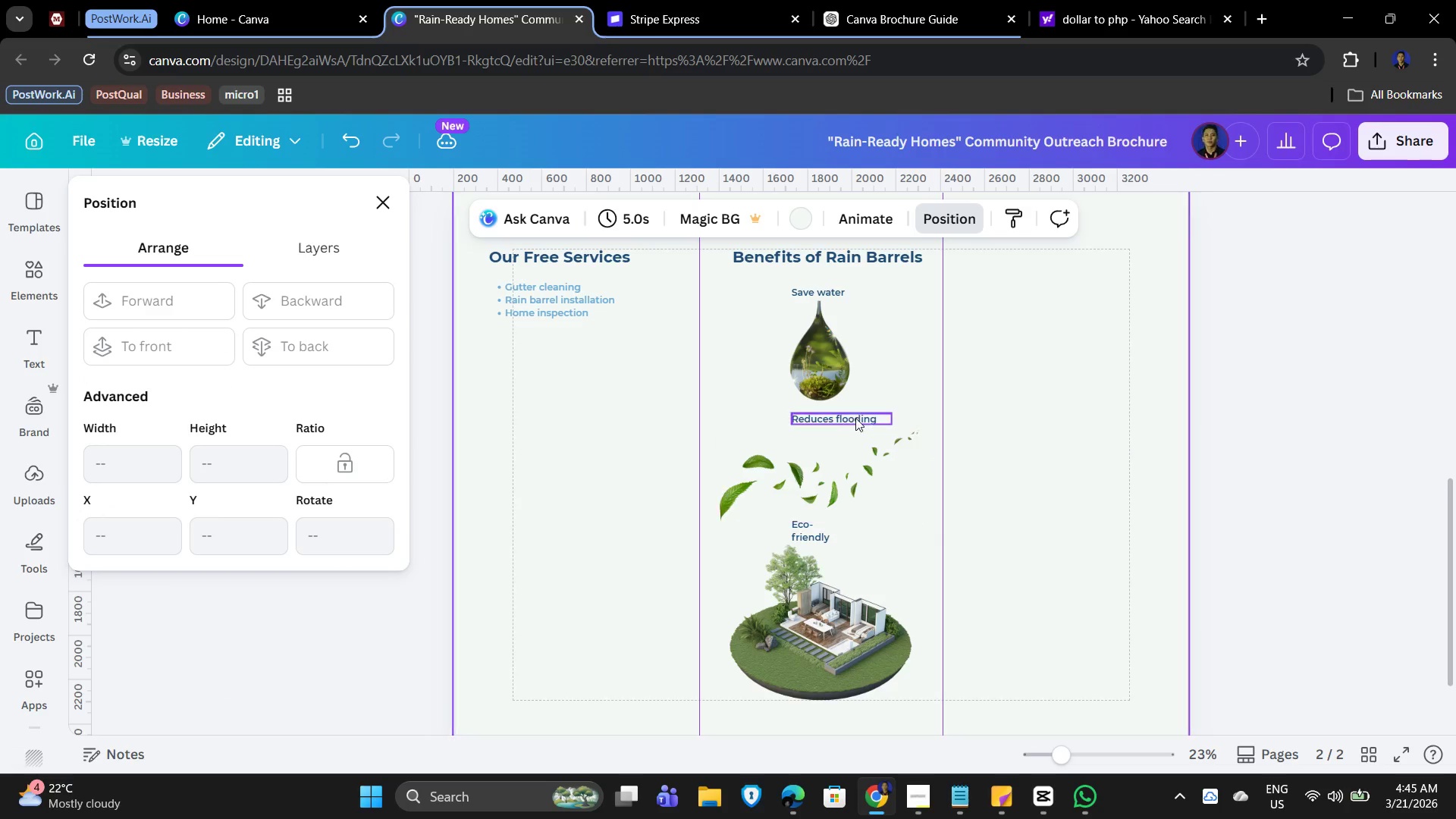 
left_click([846, 415])
 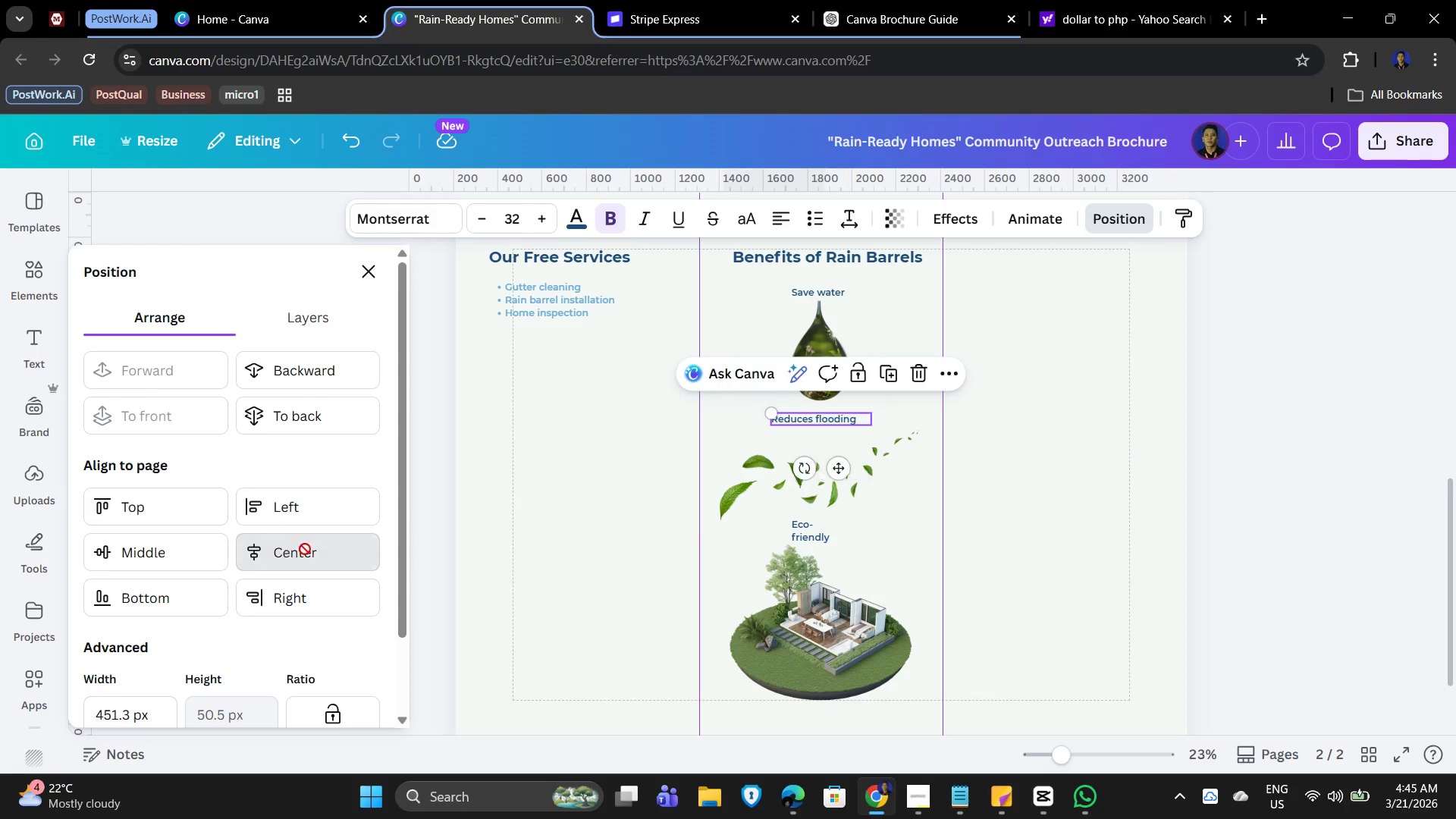 
left_click([1031, 541])
 